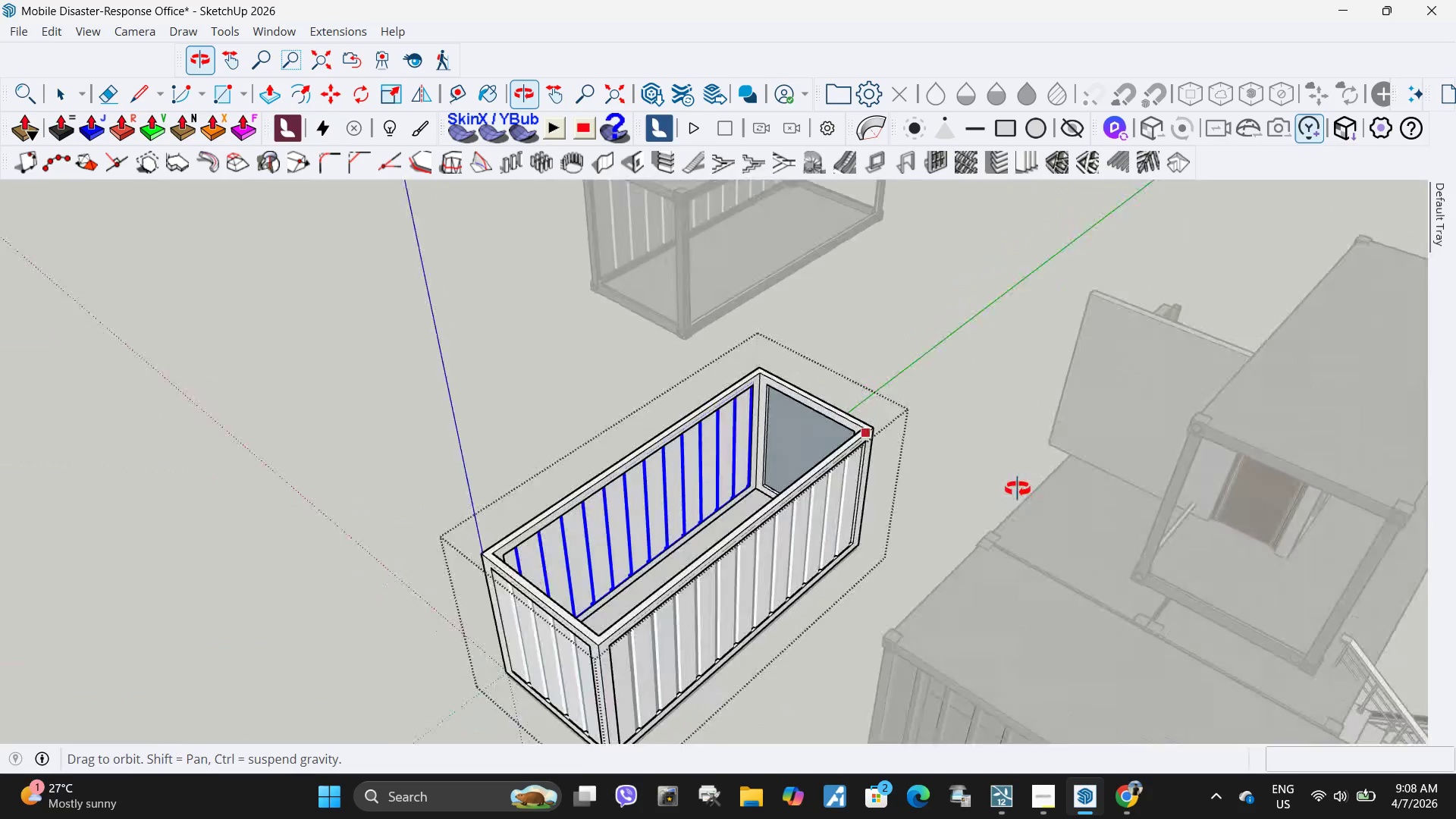 
key(Space)
 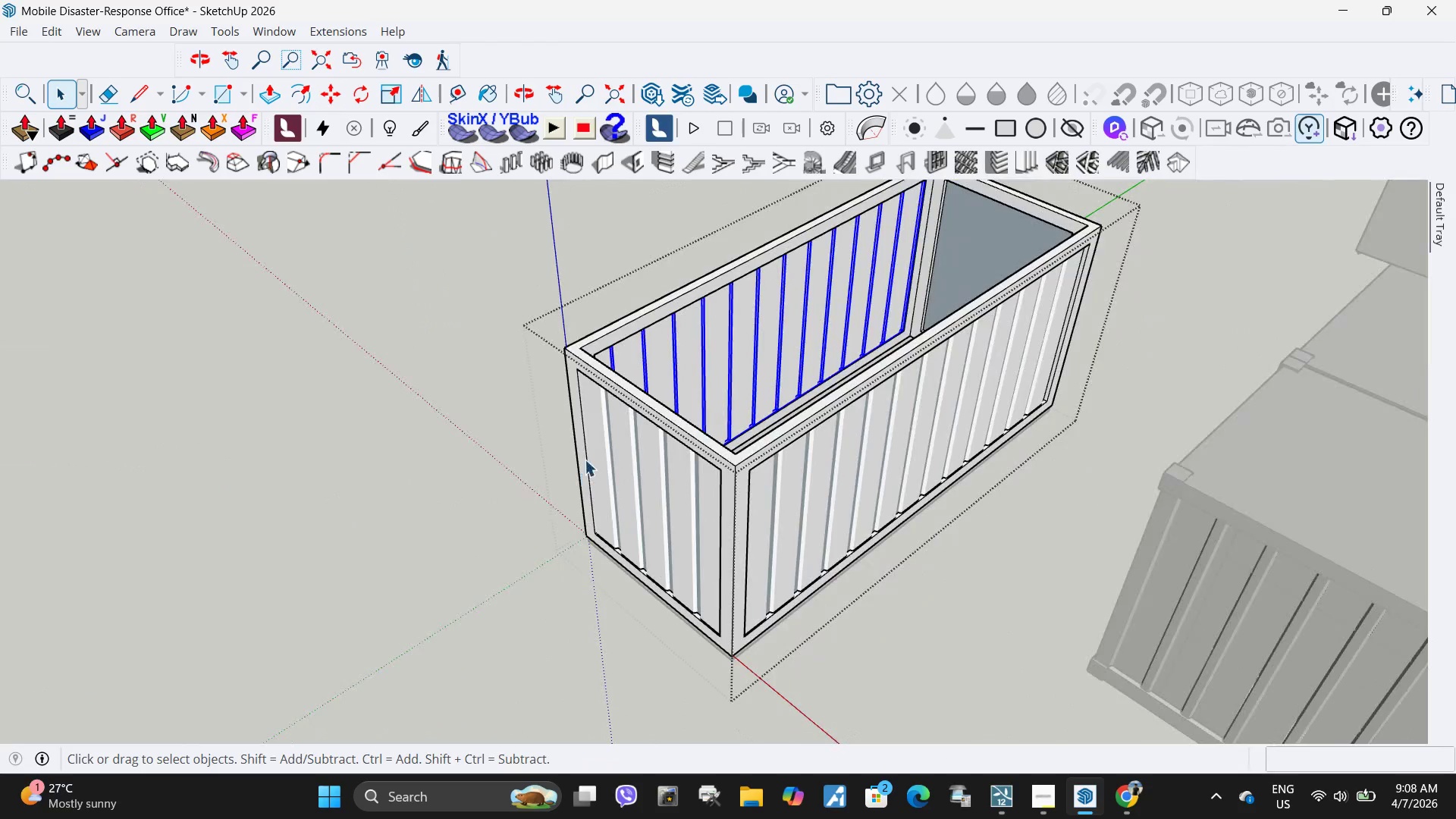 
scroll: coordinate [579, 472], scroll_direction: up, amount: 5.0
 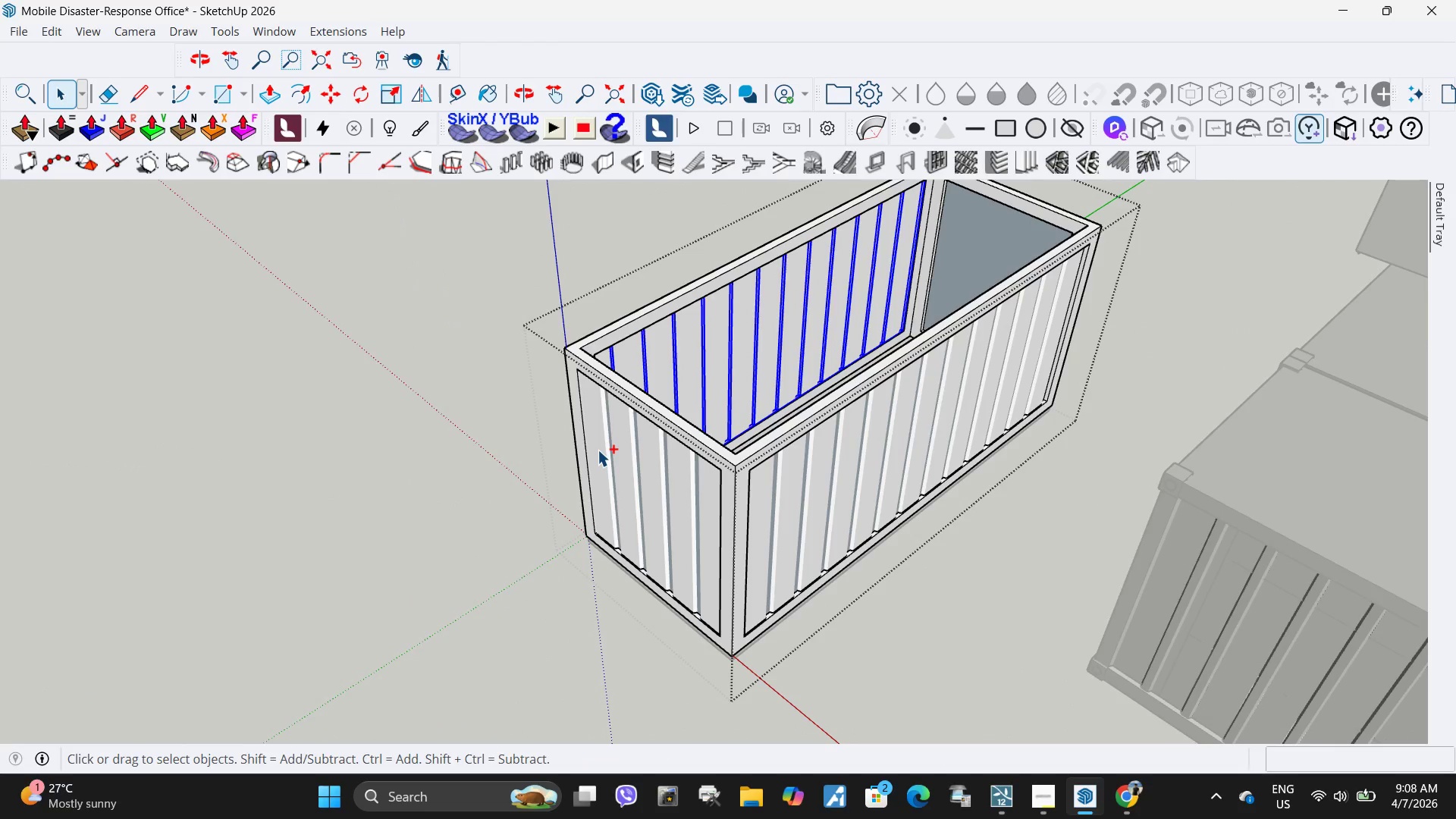 
hold_key(key=ControlLeft, duration=0.77)
left_click([598, 450])
 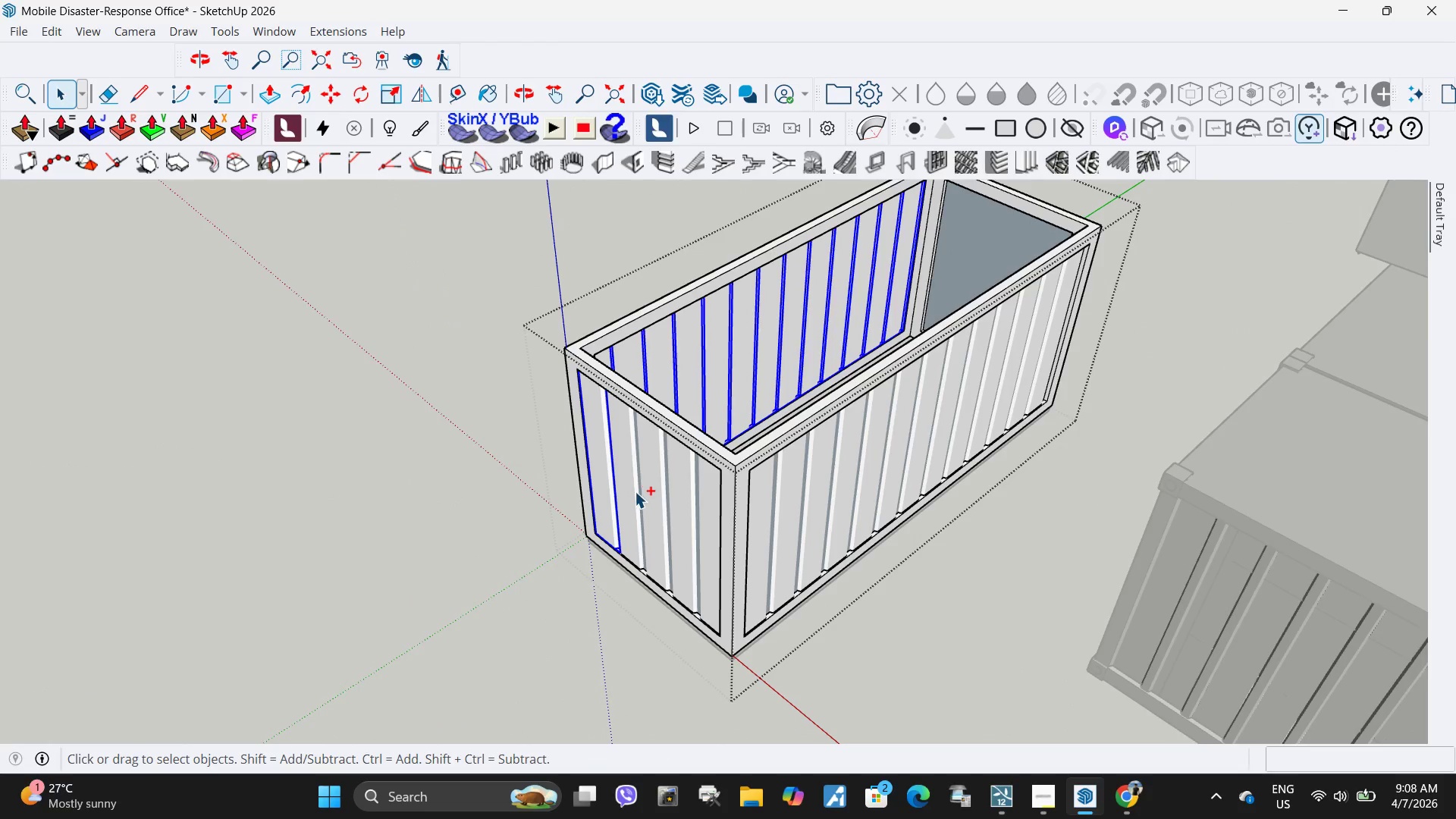 
hold_key(key=ControlLeft, duration=1.69)
 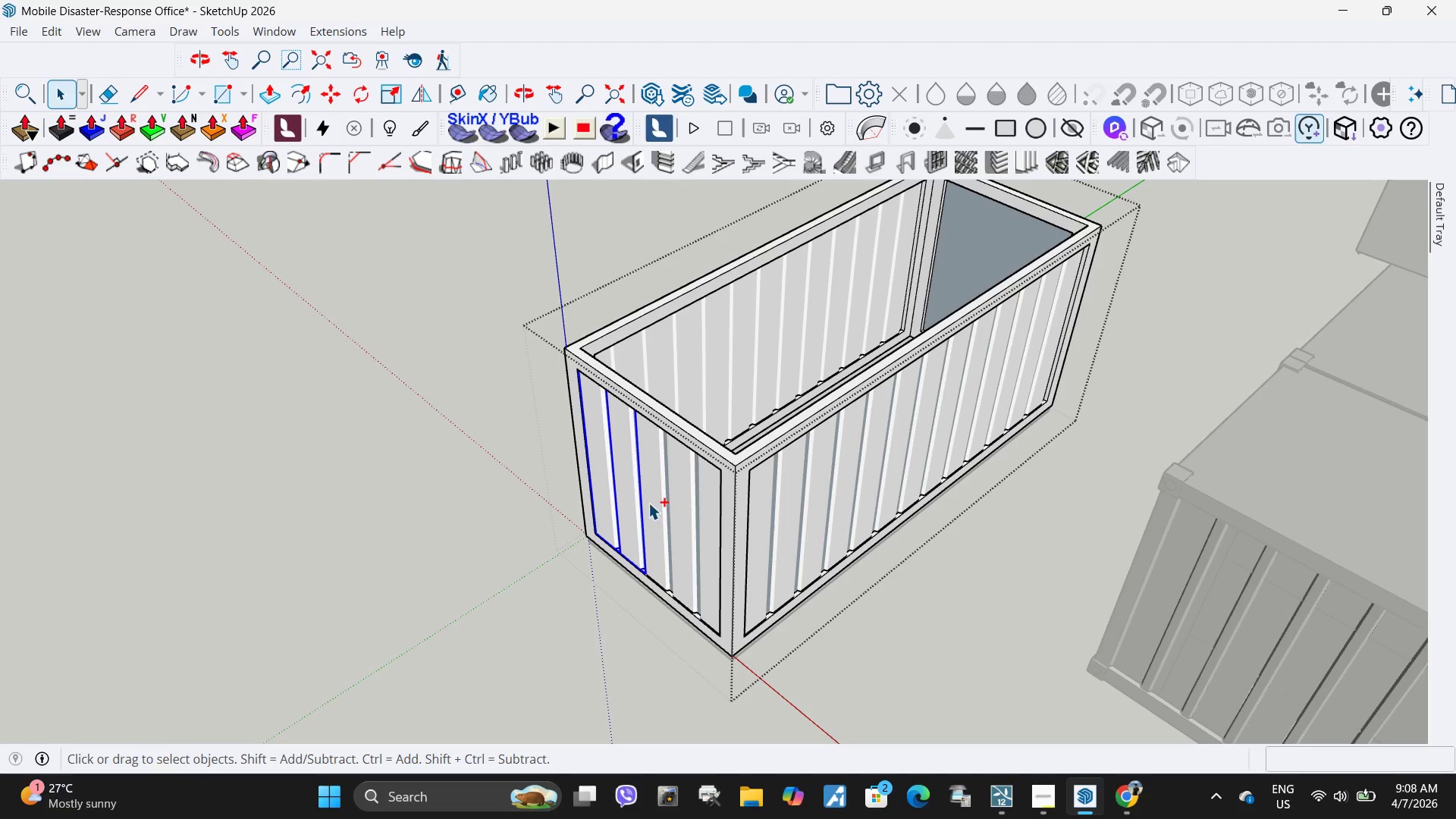 
key(Escape)
 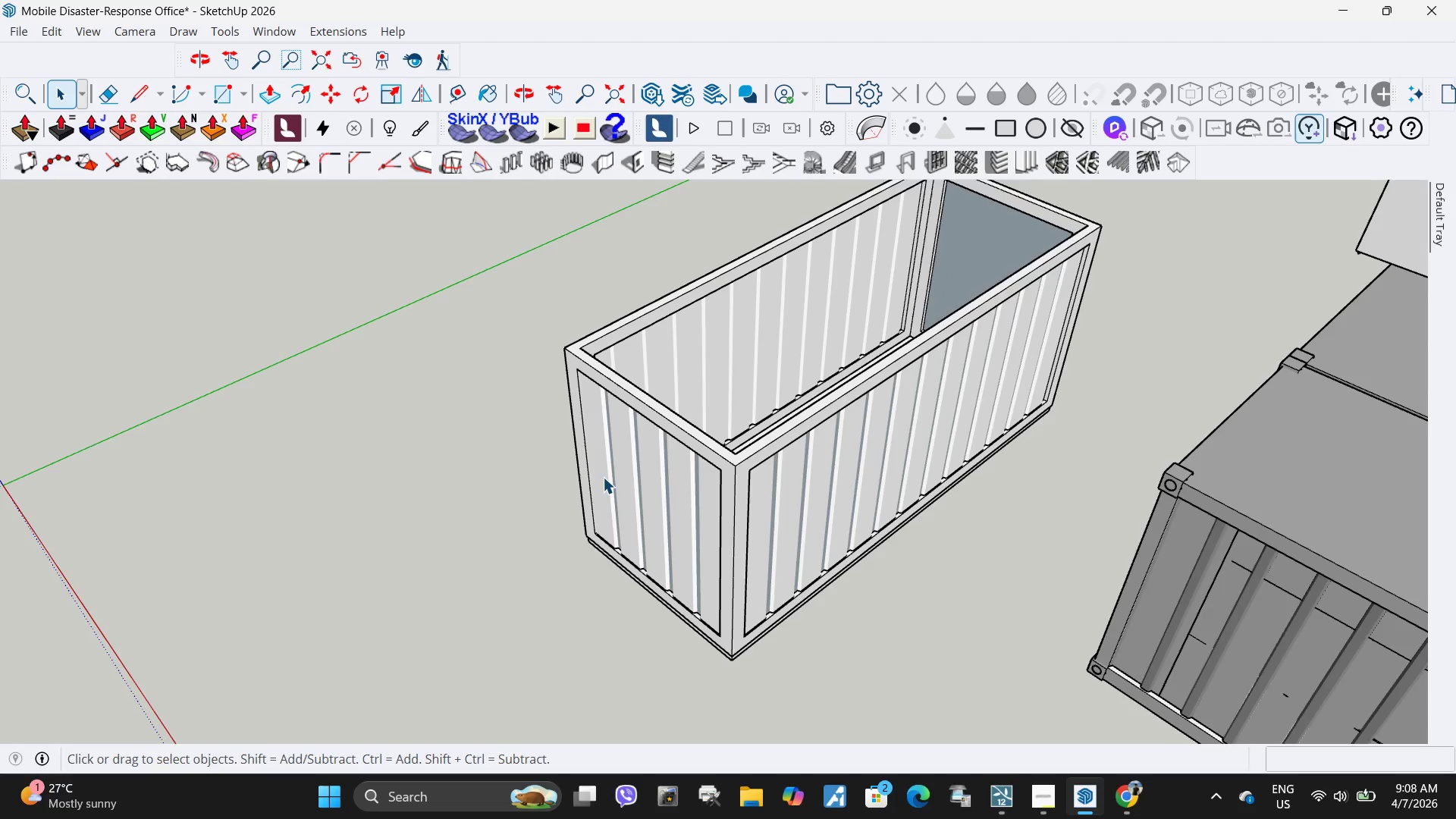 
double_click([603, 477])
 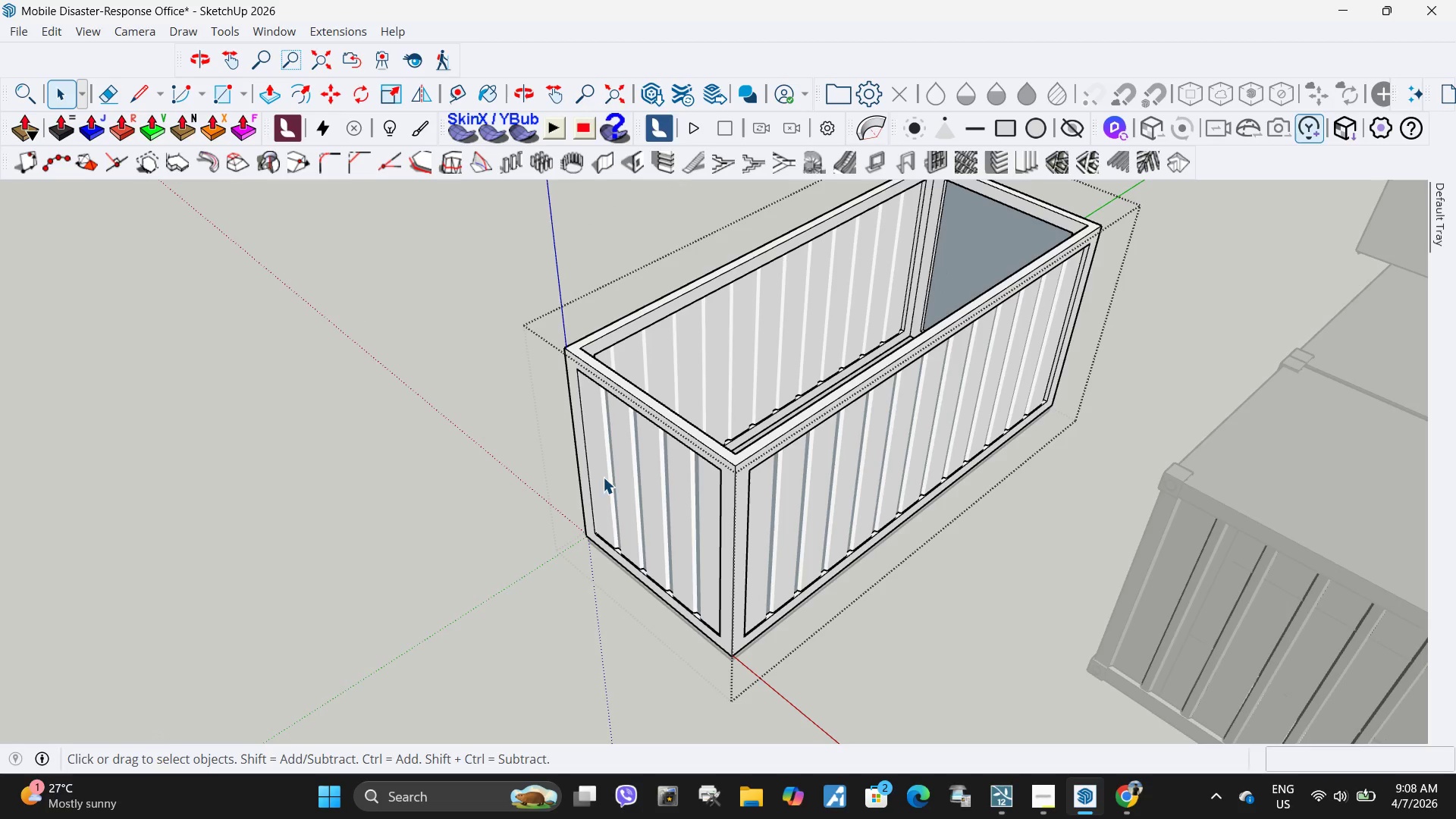 
triple_click([604, 475])
 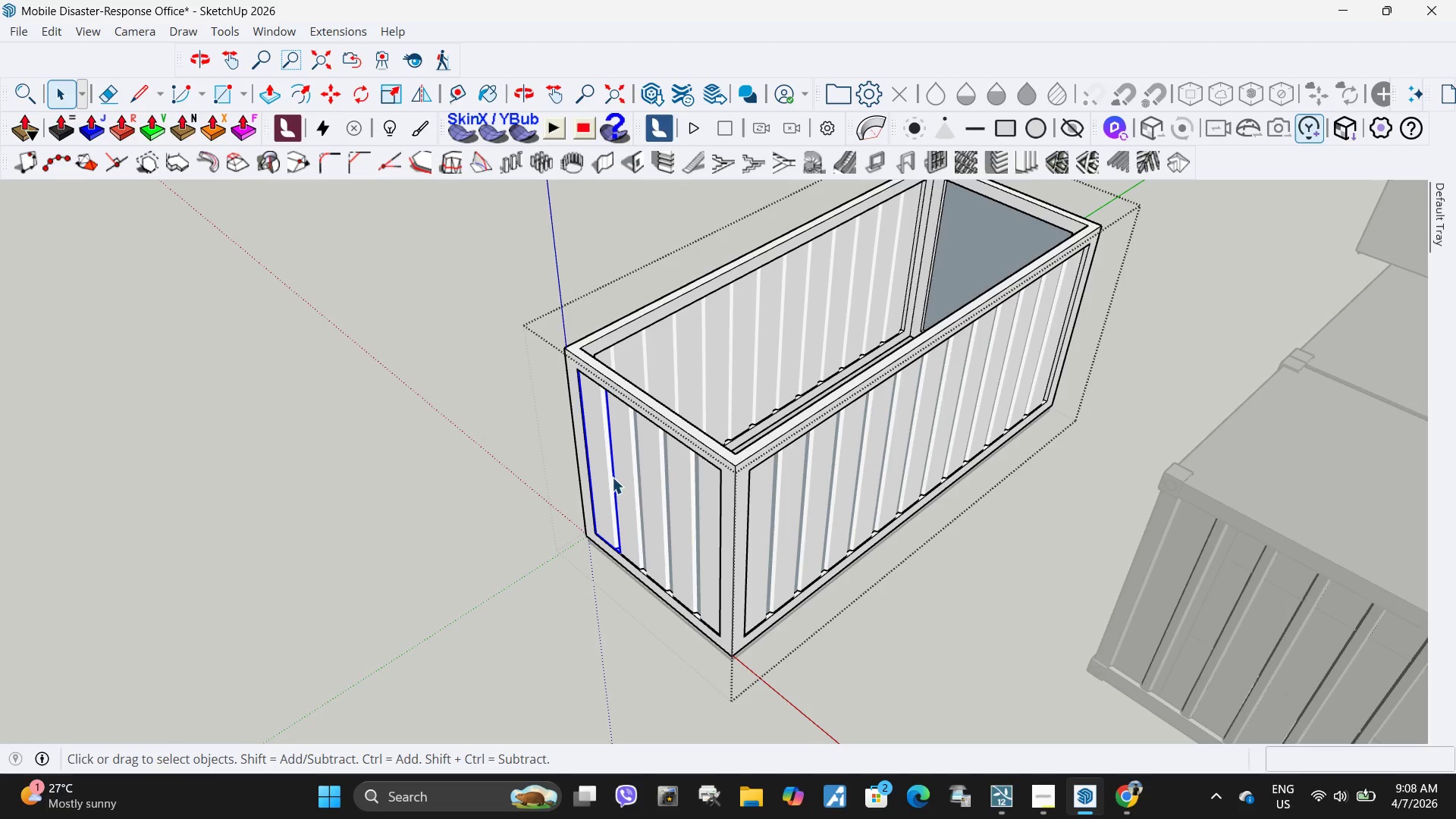 
hold_key(key=ControlLeft, duration=1.5)
triple_click([635, 491])
 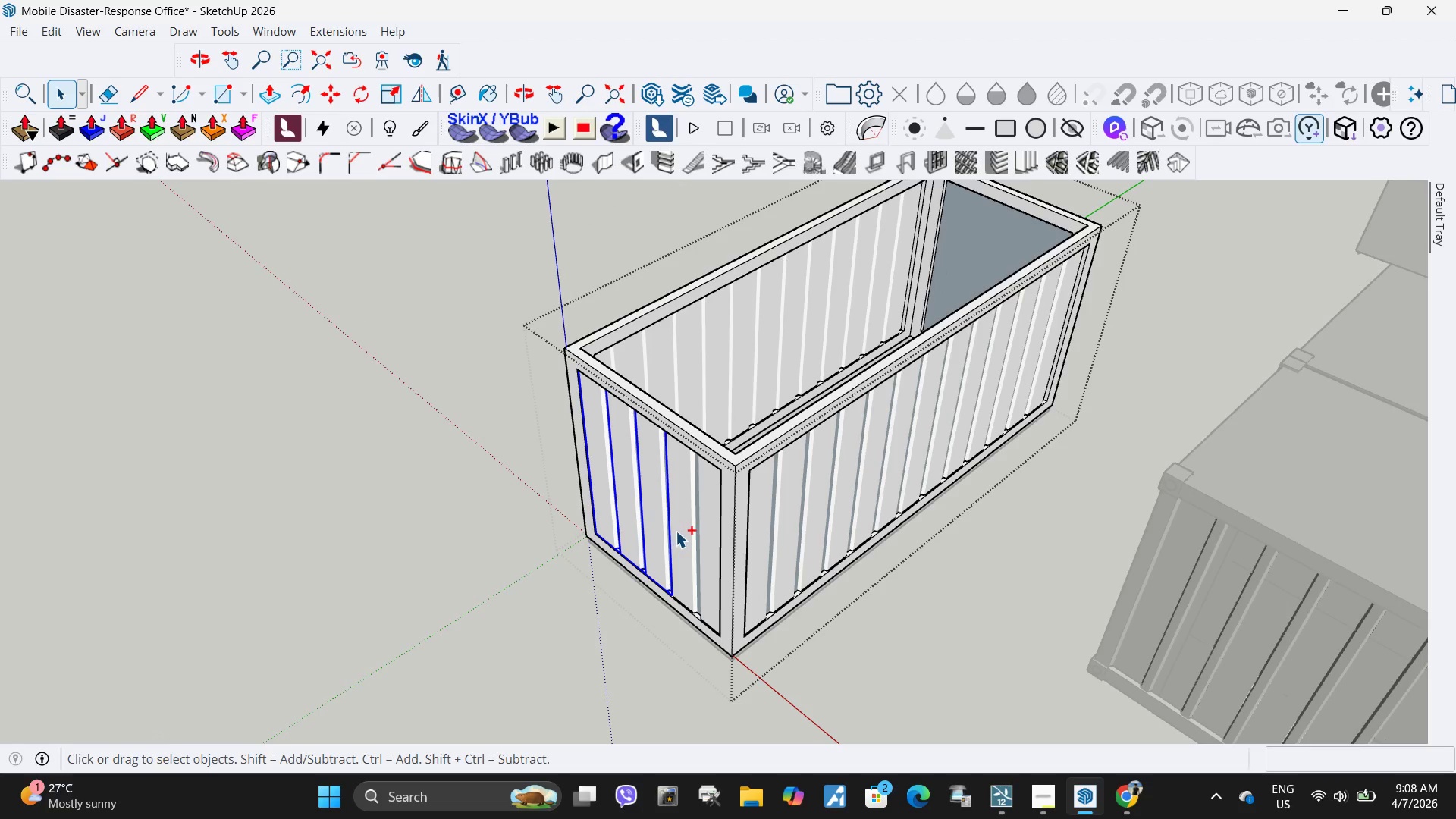 
hold_key(key=ControlLeft, duration=1.25)
left_click([709, 566])
 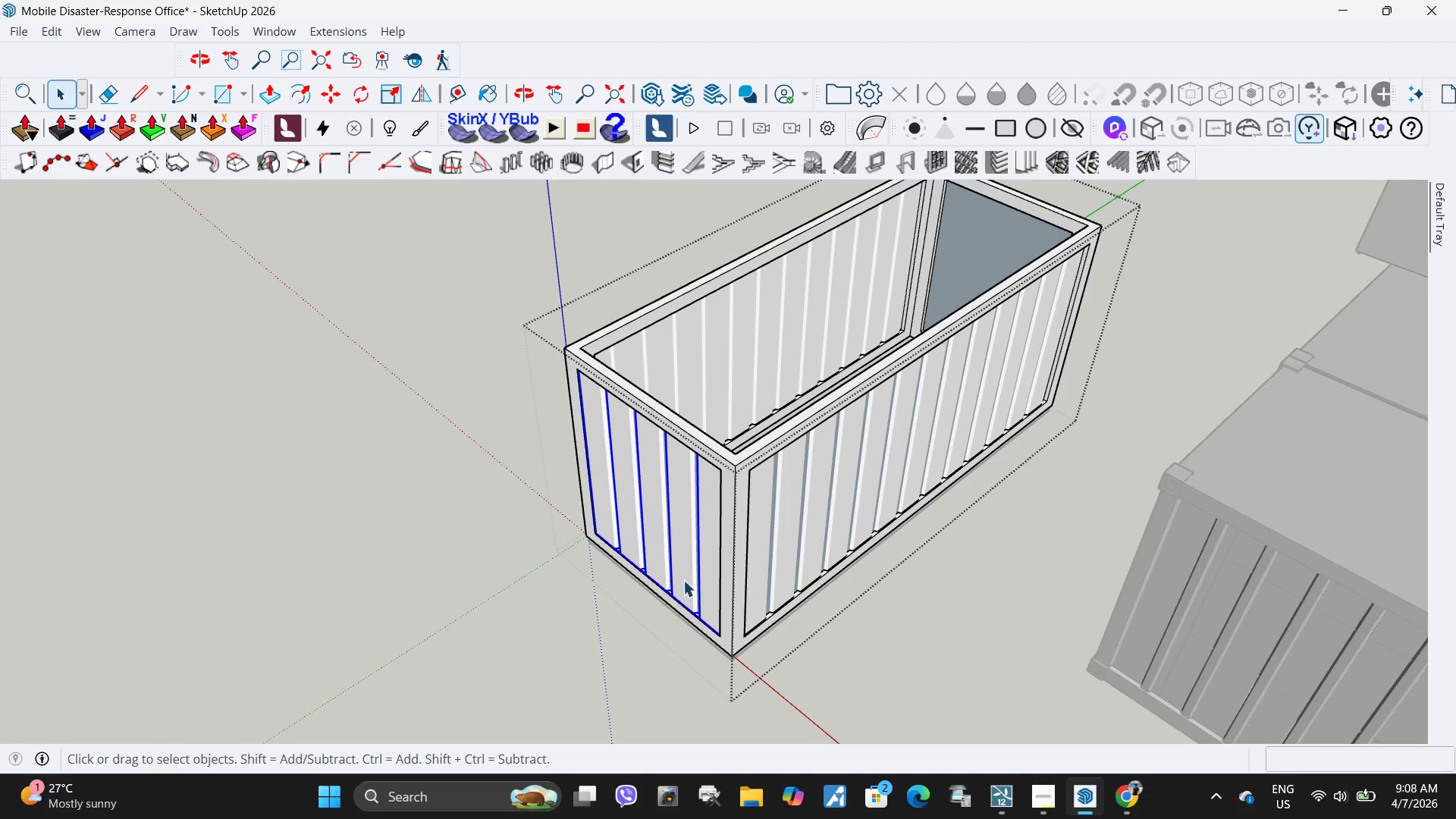 
key(M)
 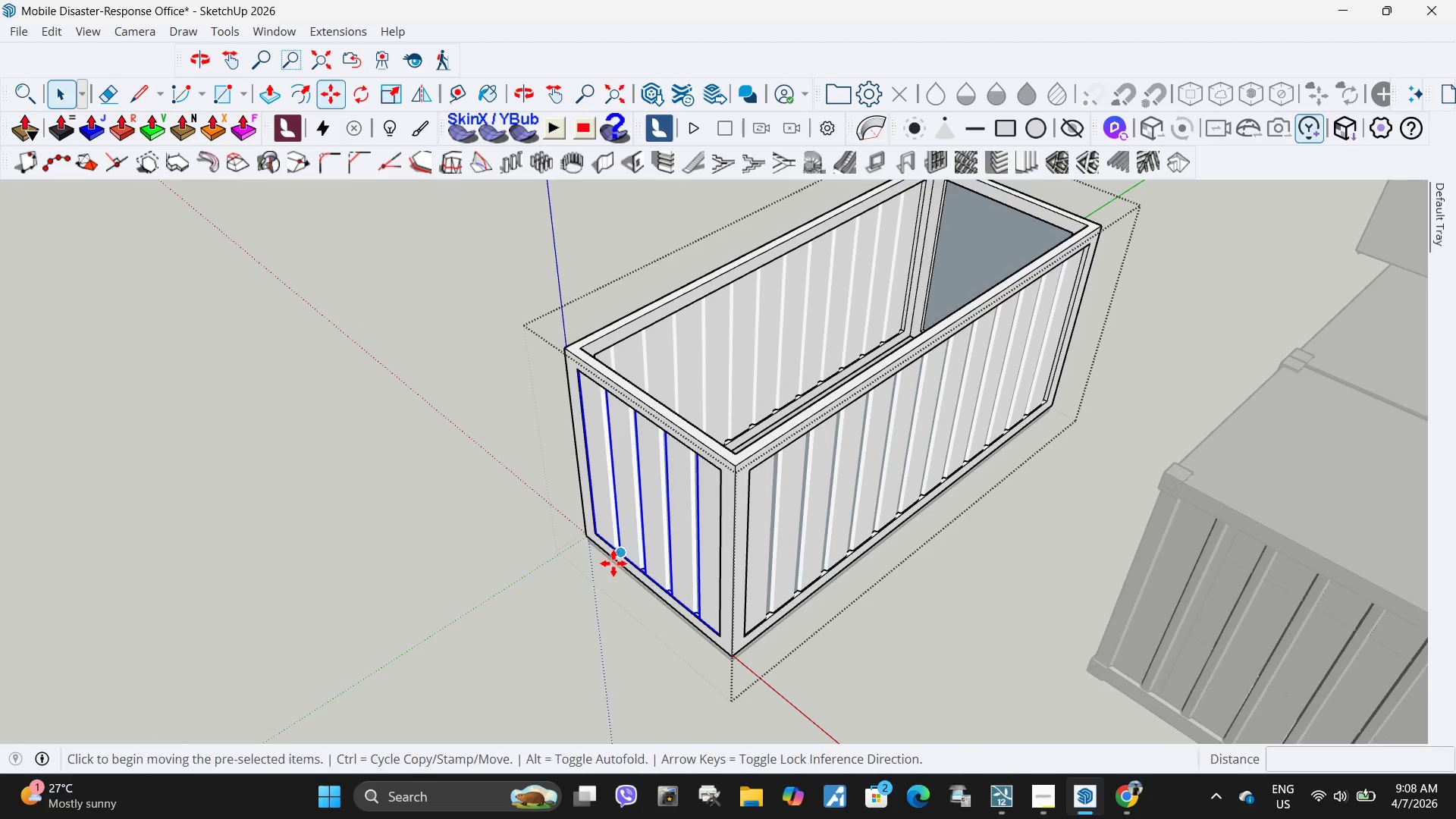 
scroll: coordinate [603, 472], scroll_direction: up, amount: 28.0
 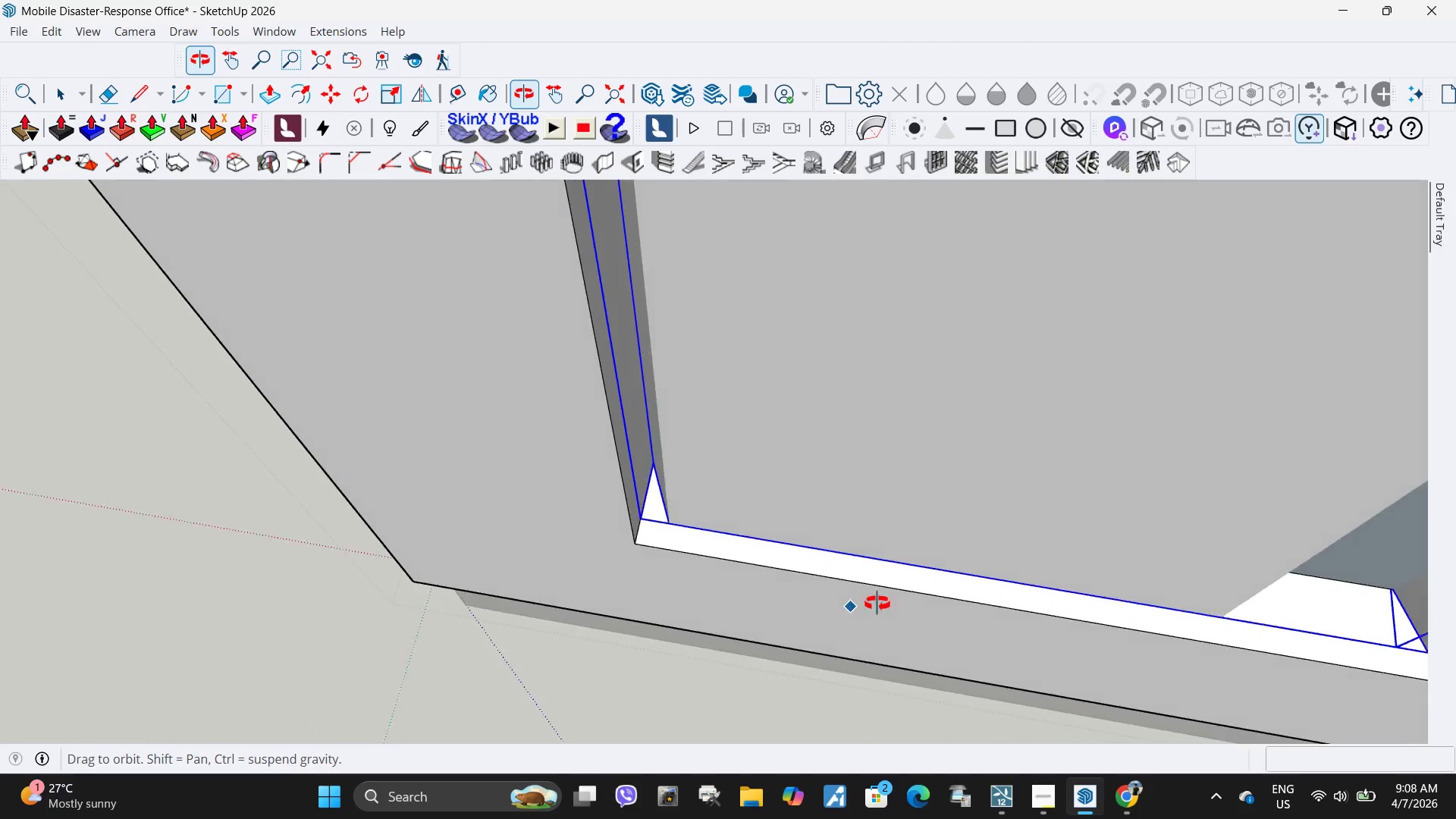 
key(Control+ControlLeft)
 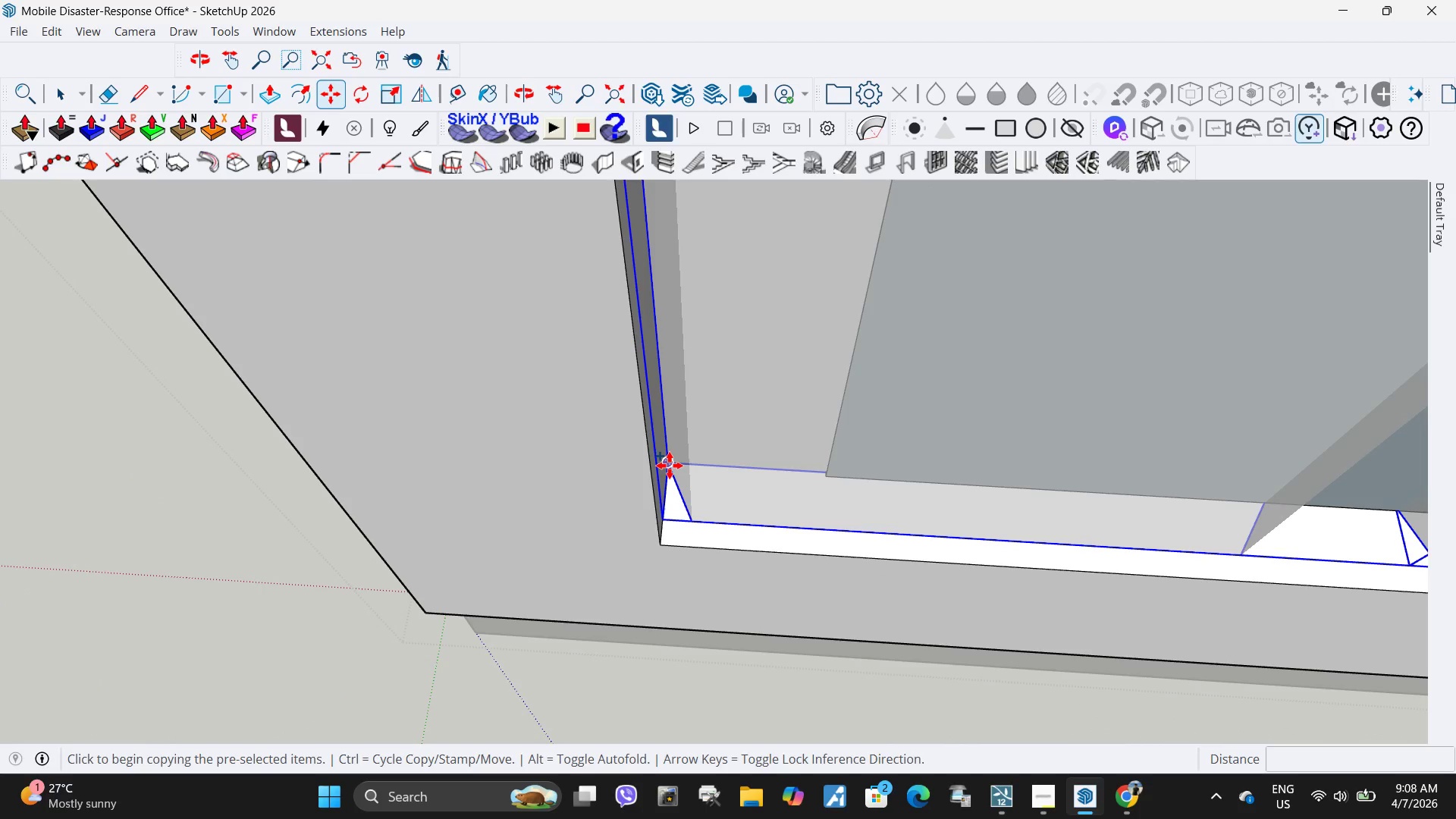 
left_click([670, 466])
 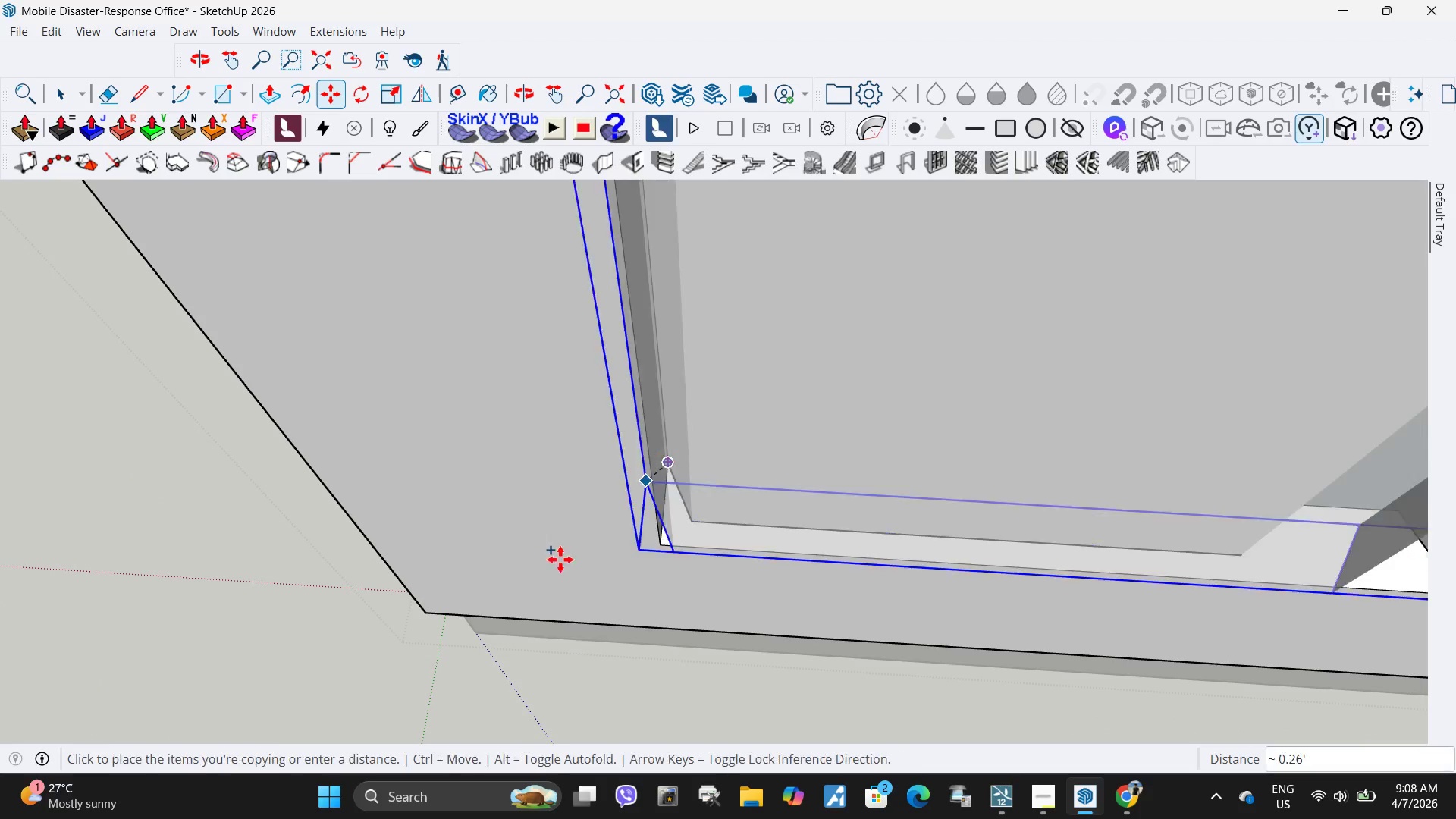 
scroll: coordinate [623, 682], scroll_direction: down, amount: 40.0
 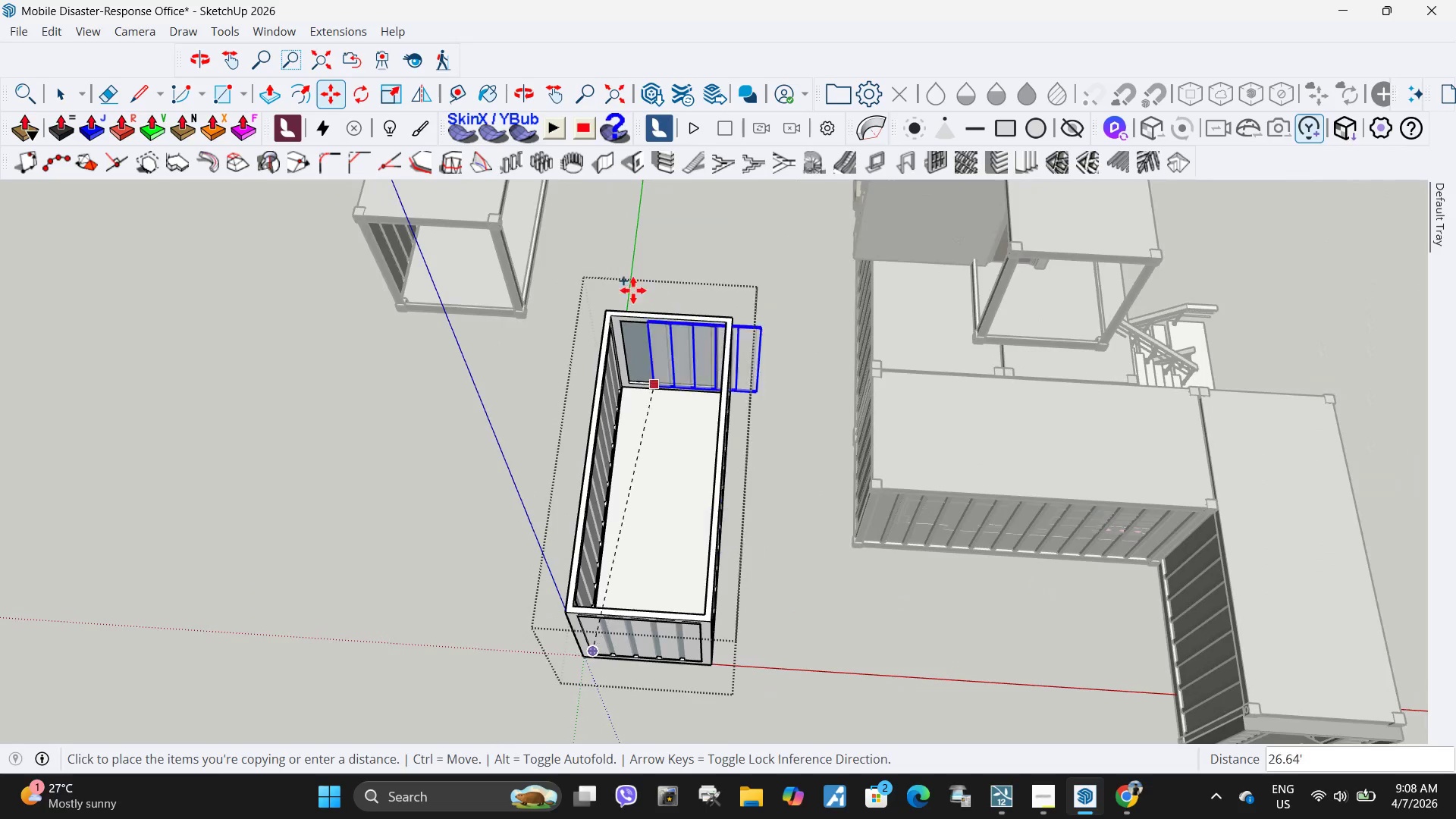 
scroll: coordinate [643, 457], scroll_direction: up, amount: 21.0
 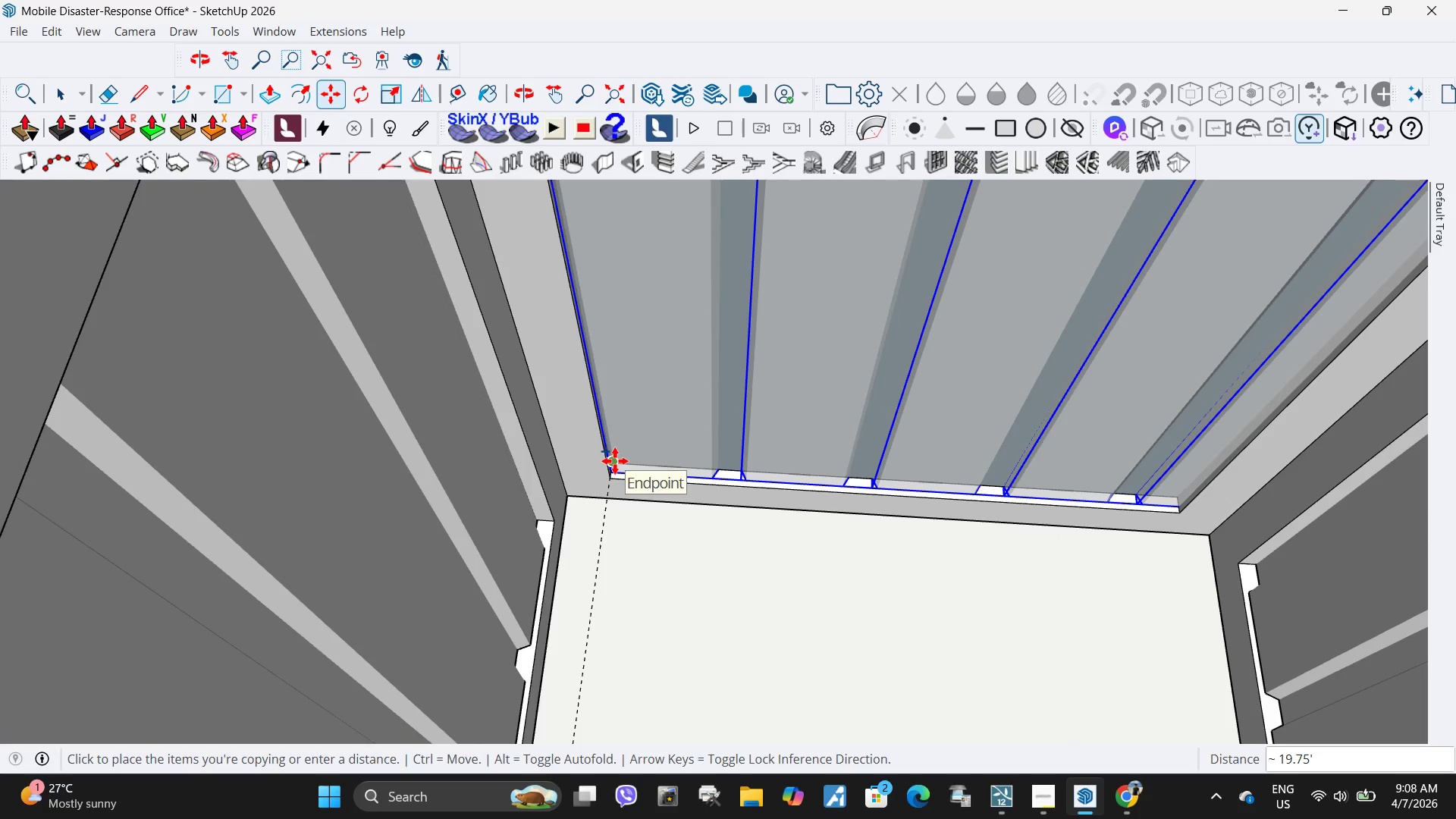 
left_click([615, 461])
 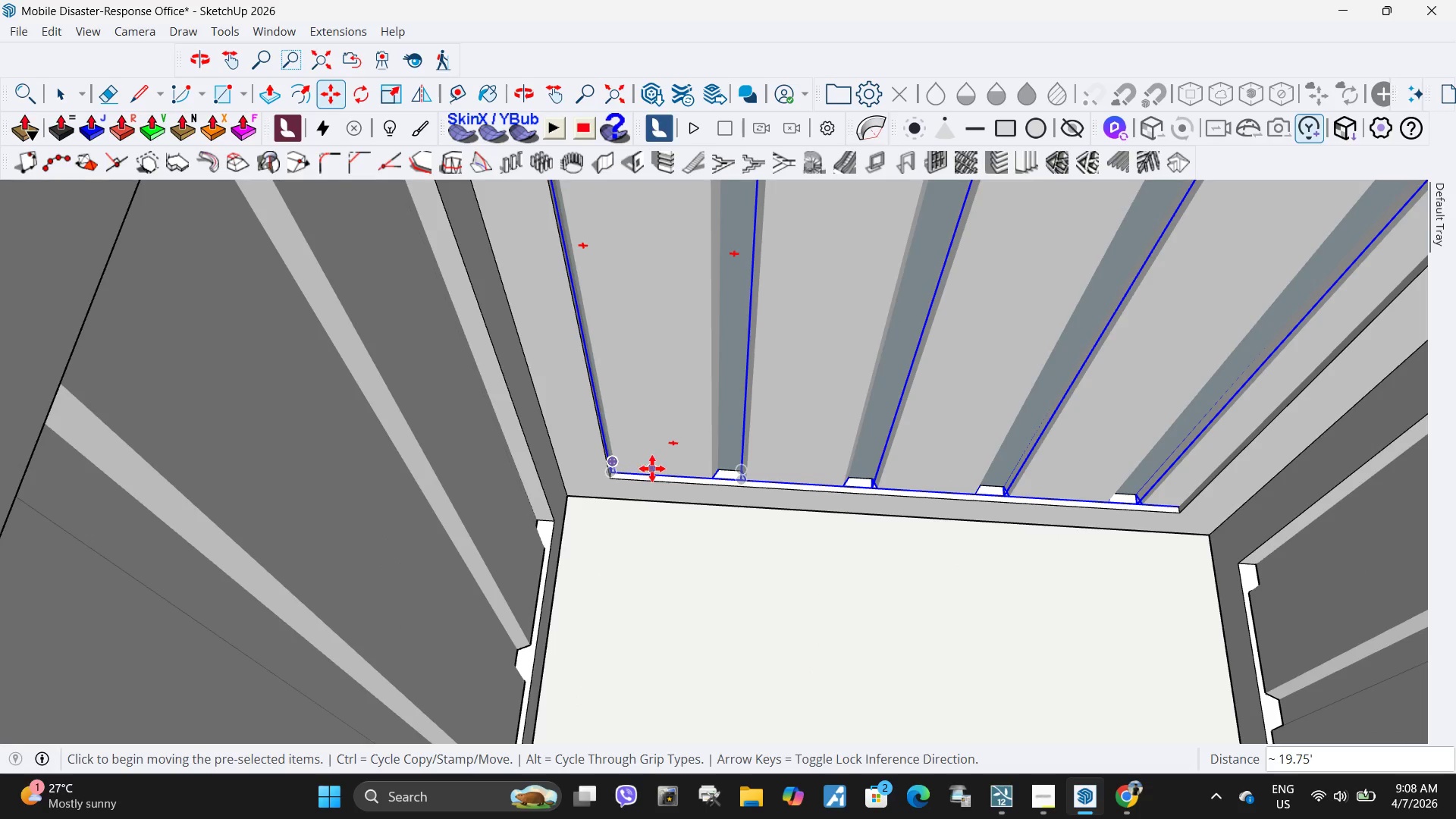 
double_click([652, 469])
 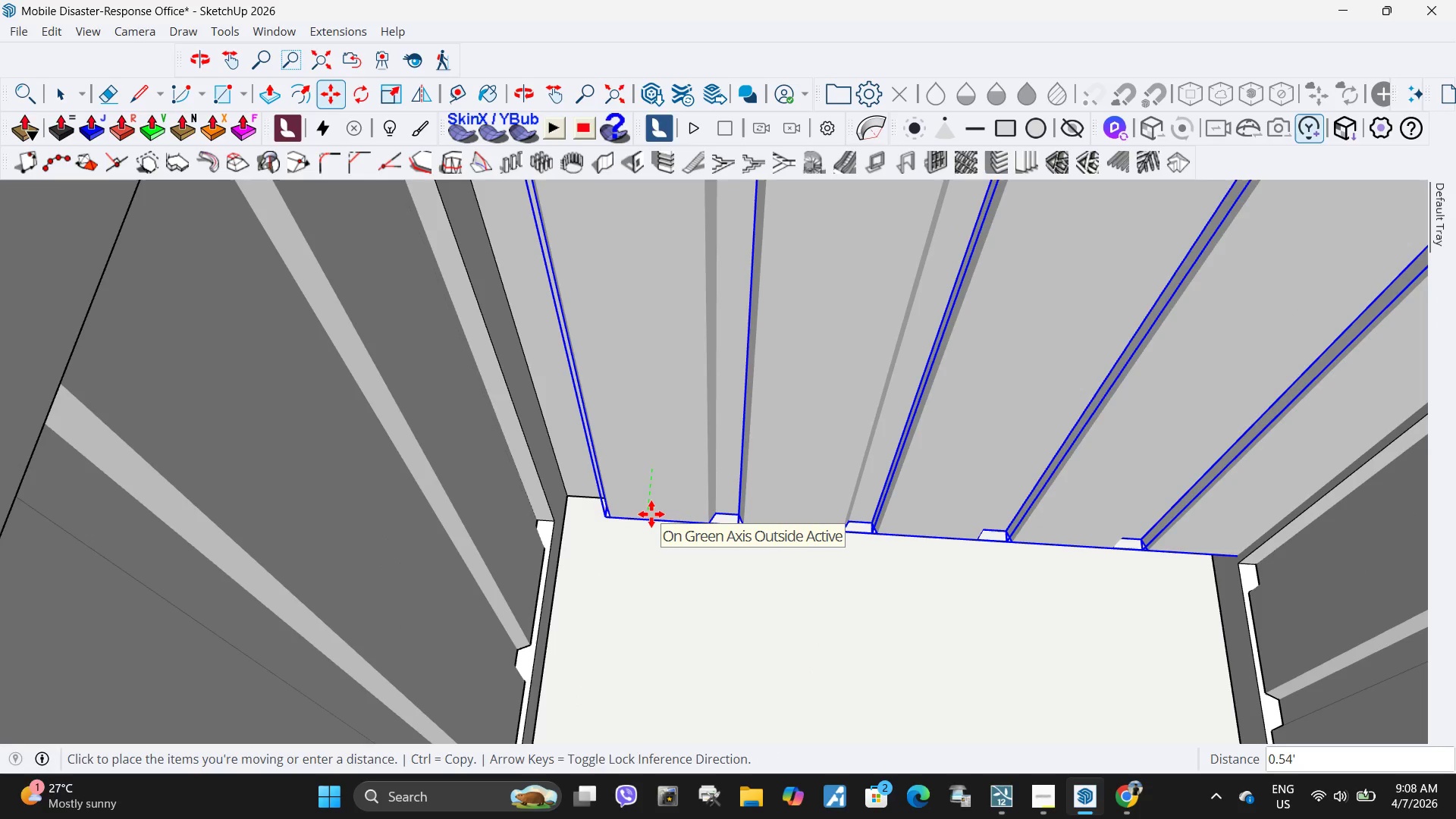 
key(NumpadDecimal)
 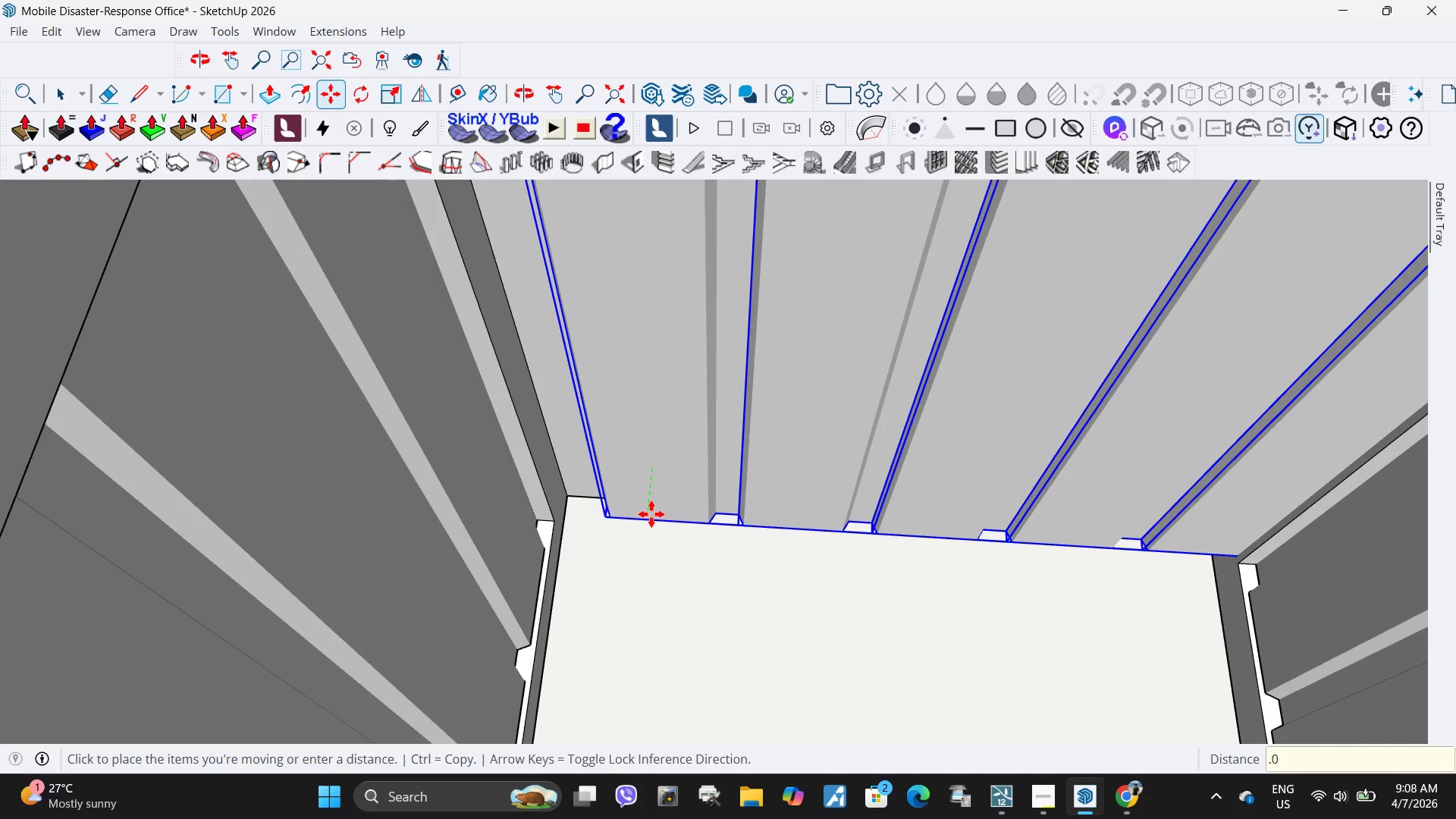 
key(Numpad0)
 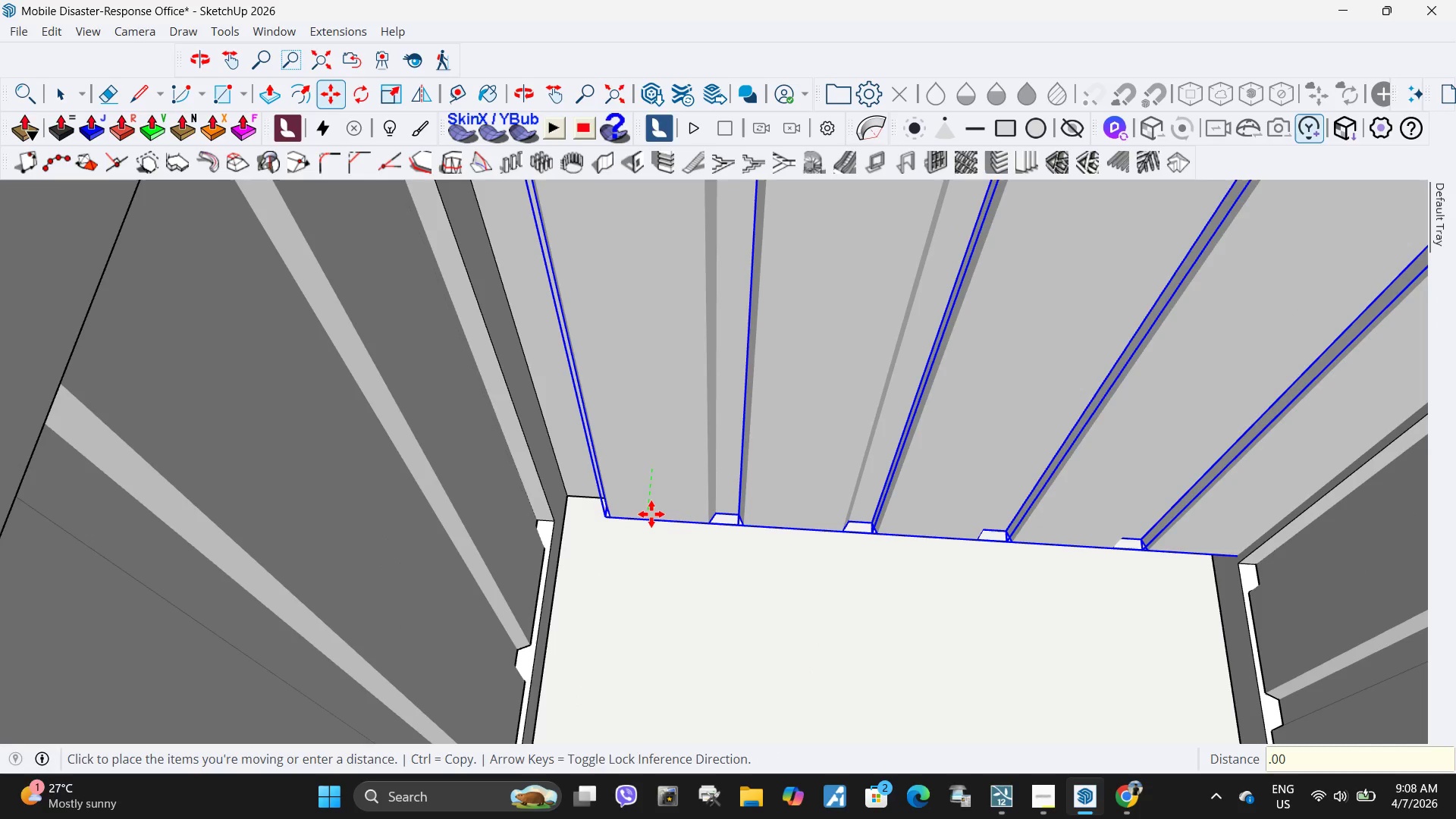 
key(Numpad0)
 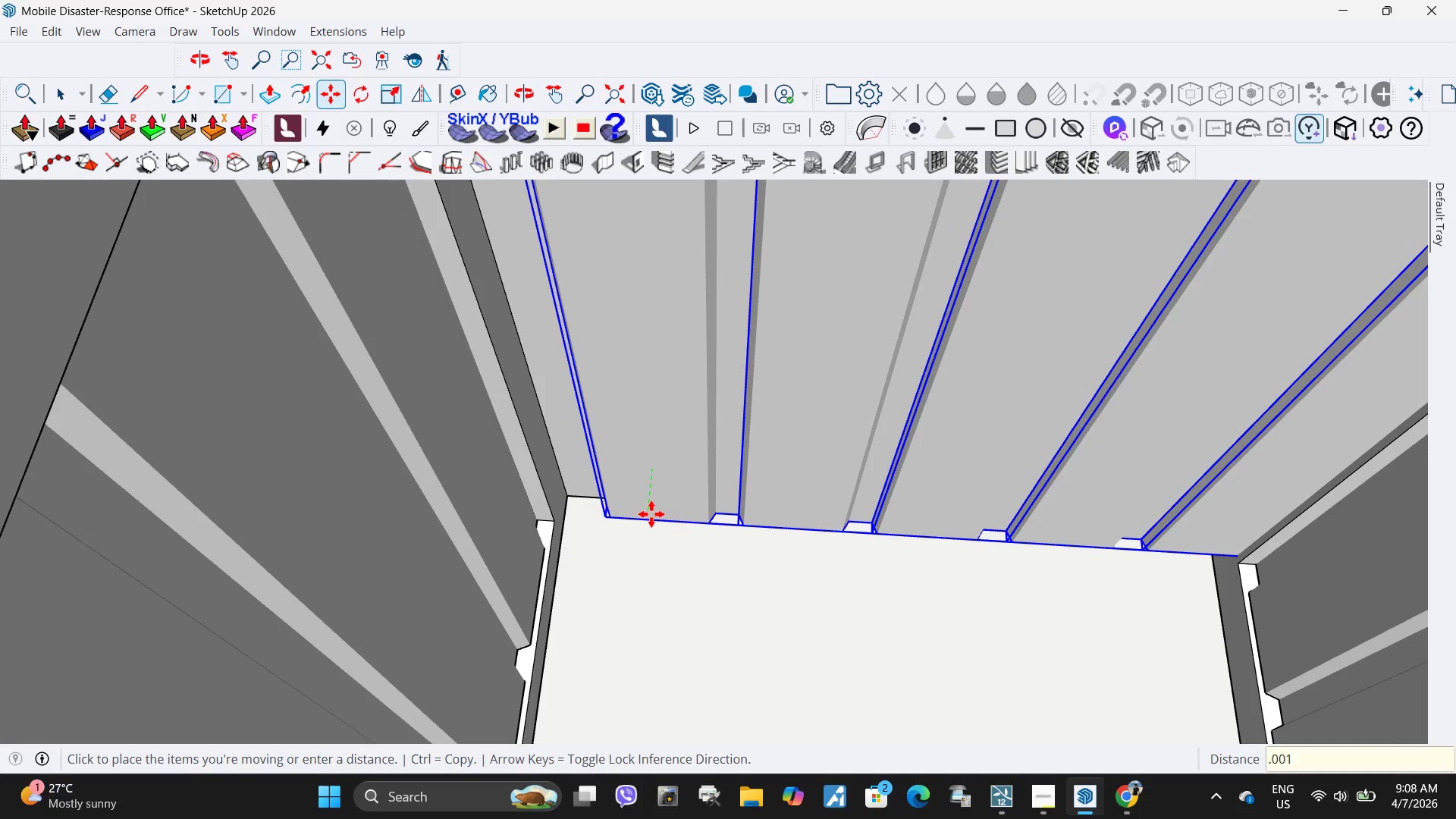 
key(Numpad1)
 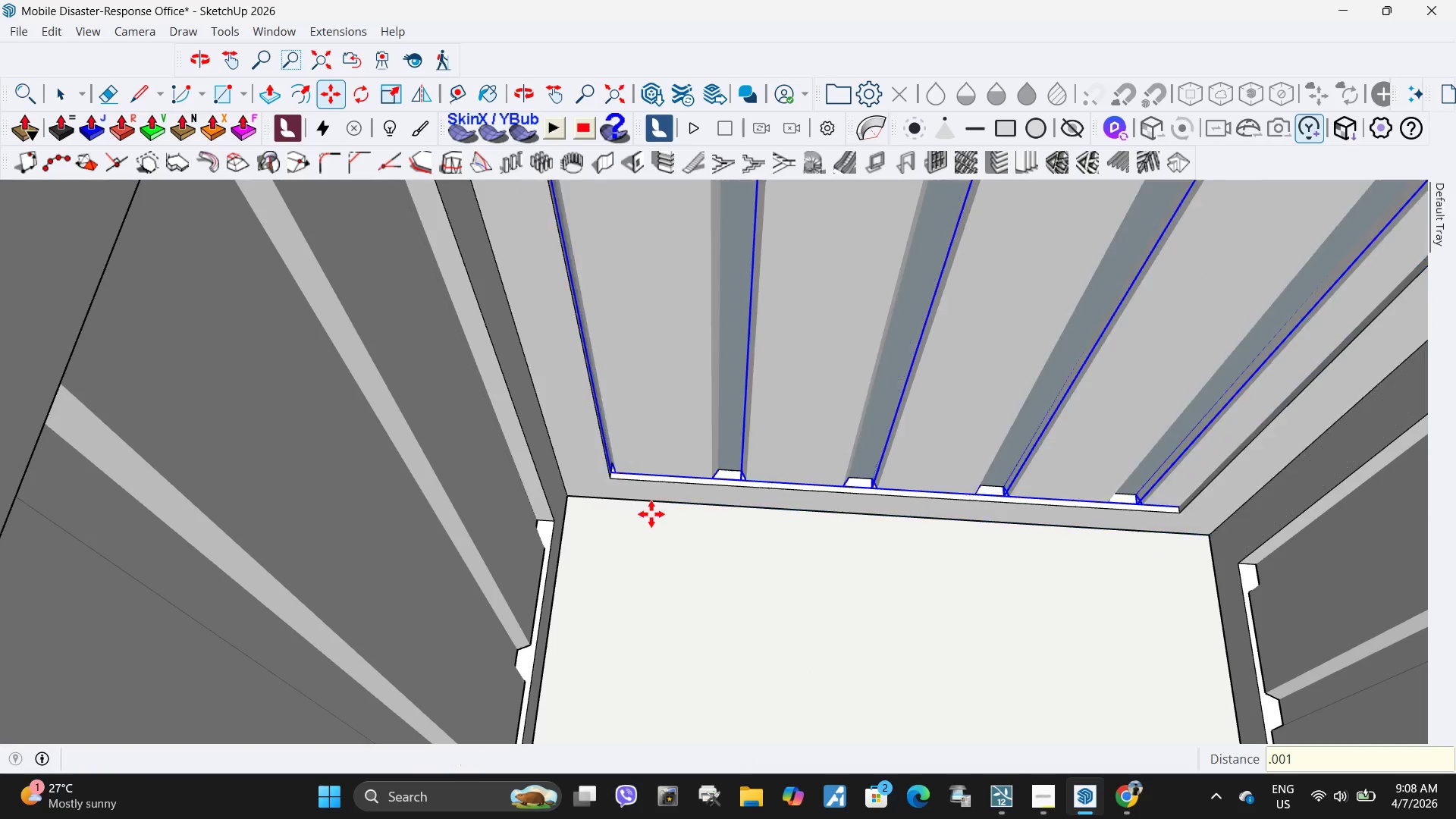 
key(NumpadEnter)
 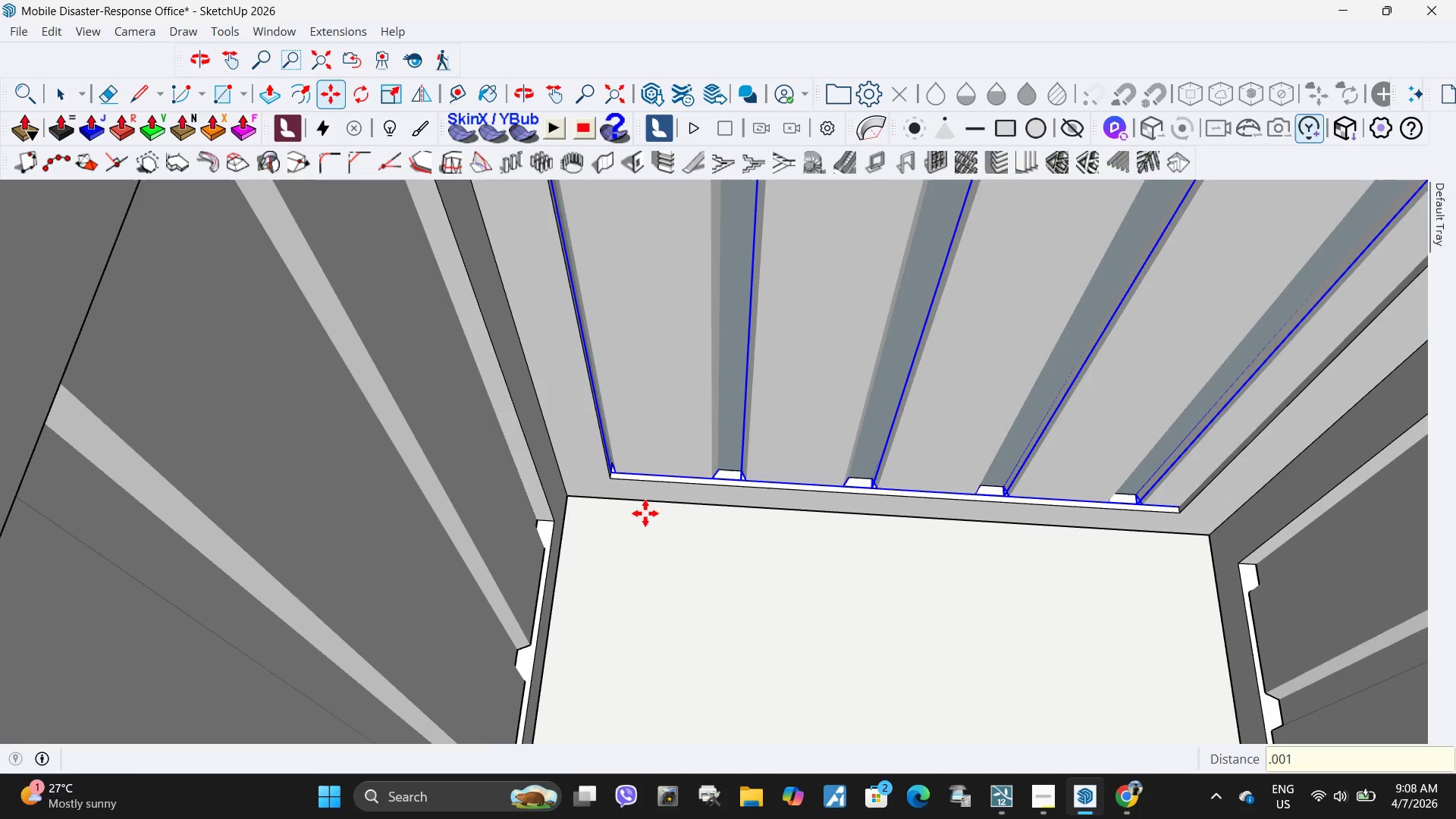 
key(Space)
 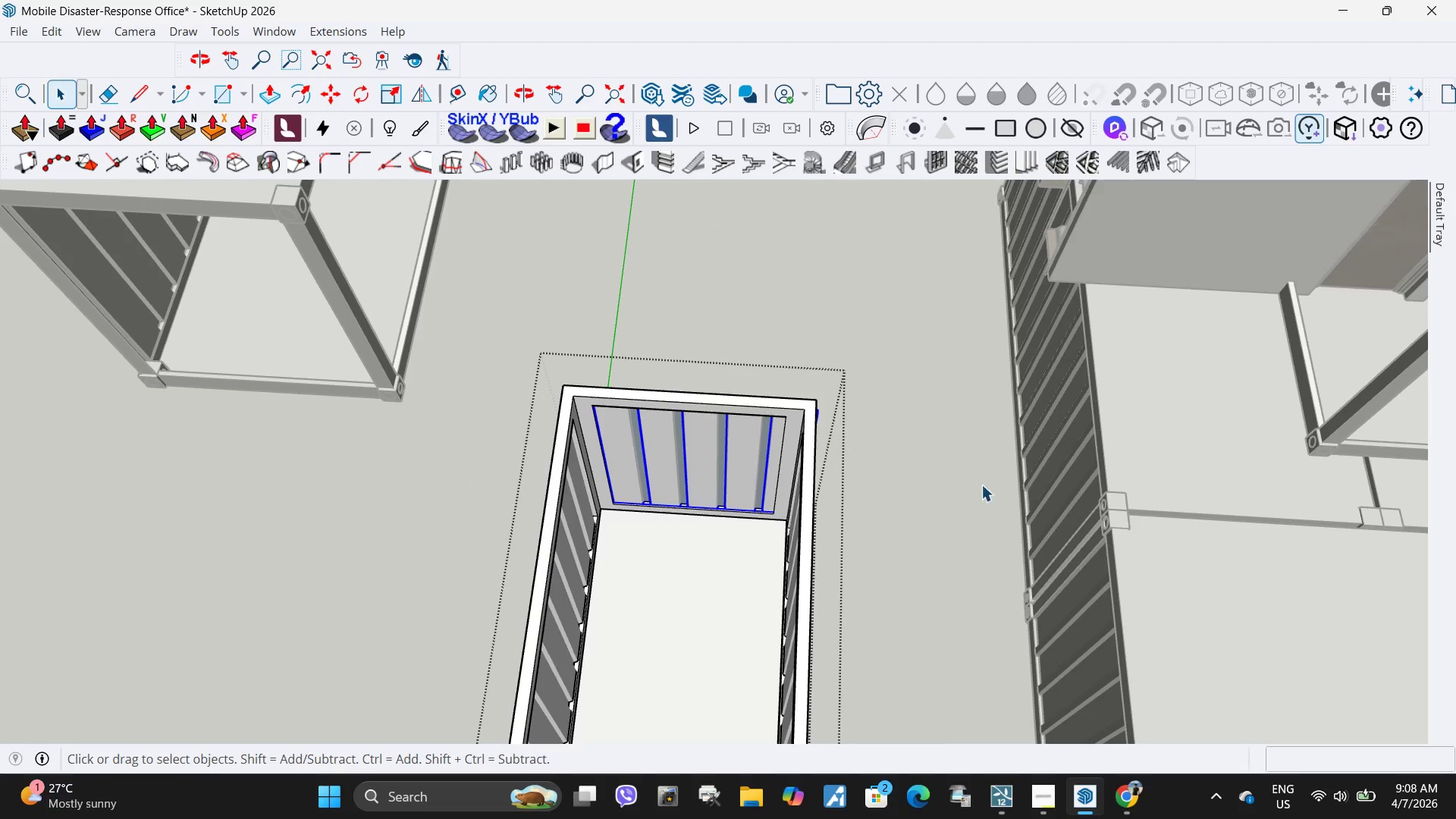 
scroll: coordinate [620, 509], scroll_direction: down, amount: 13.0
 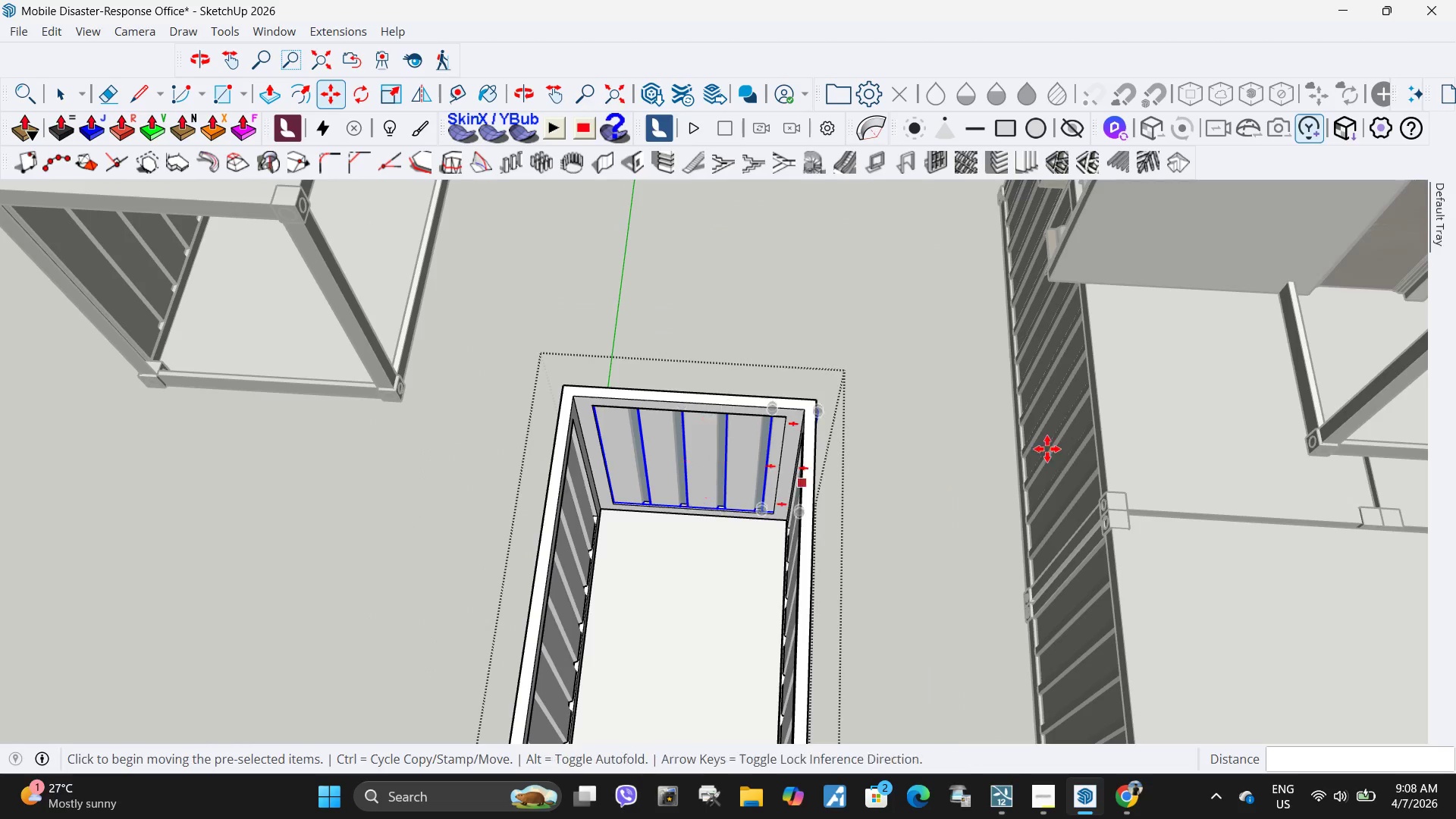 
left_click([974, 485])
 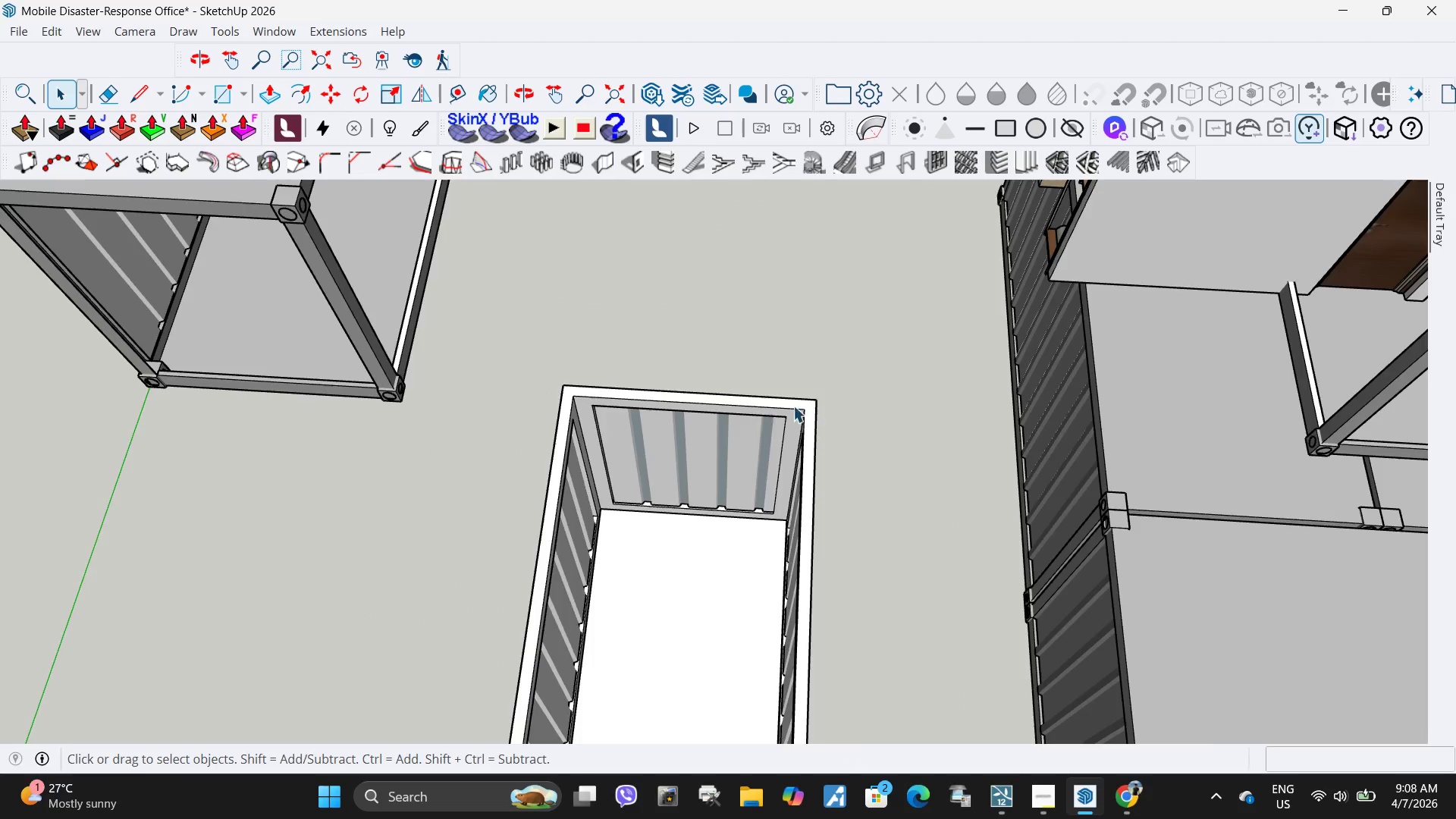 
scroll: coordinate [784, 371], scroll_direction: down, amount: 13.0
 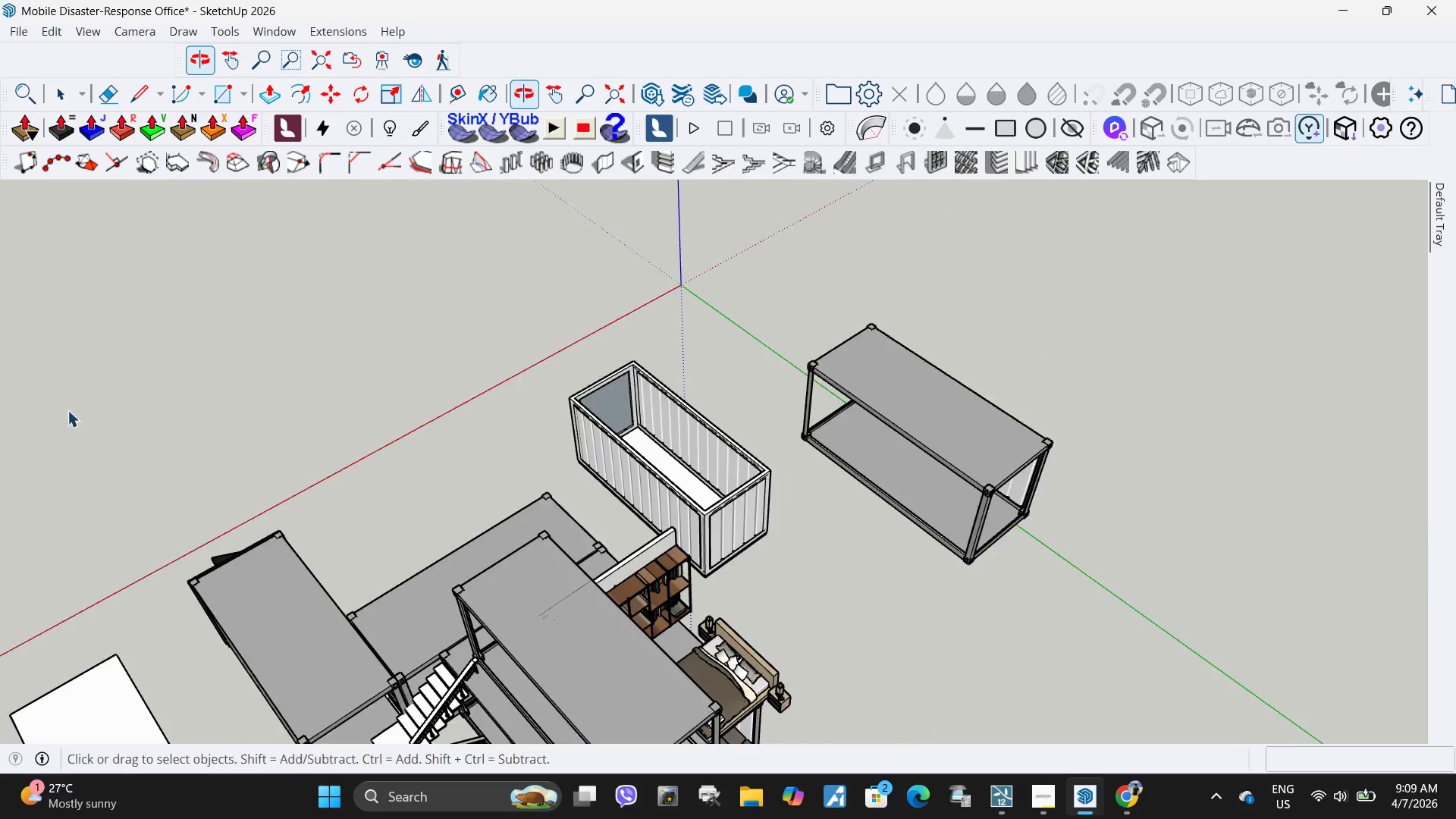 
left_click([647, 538])
 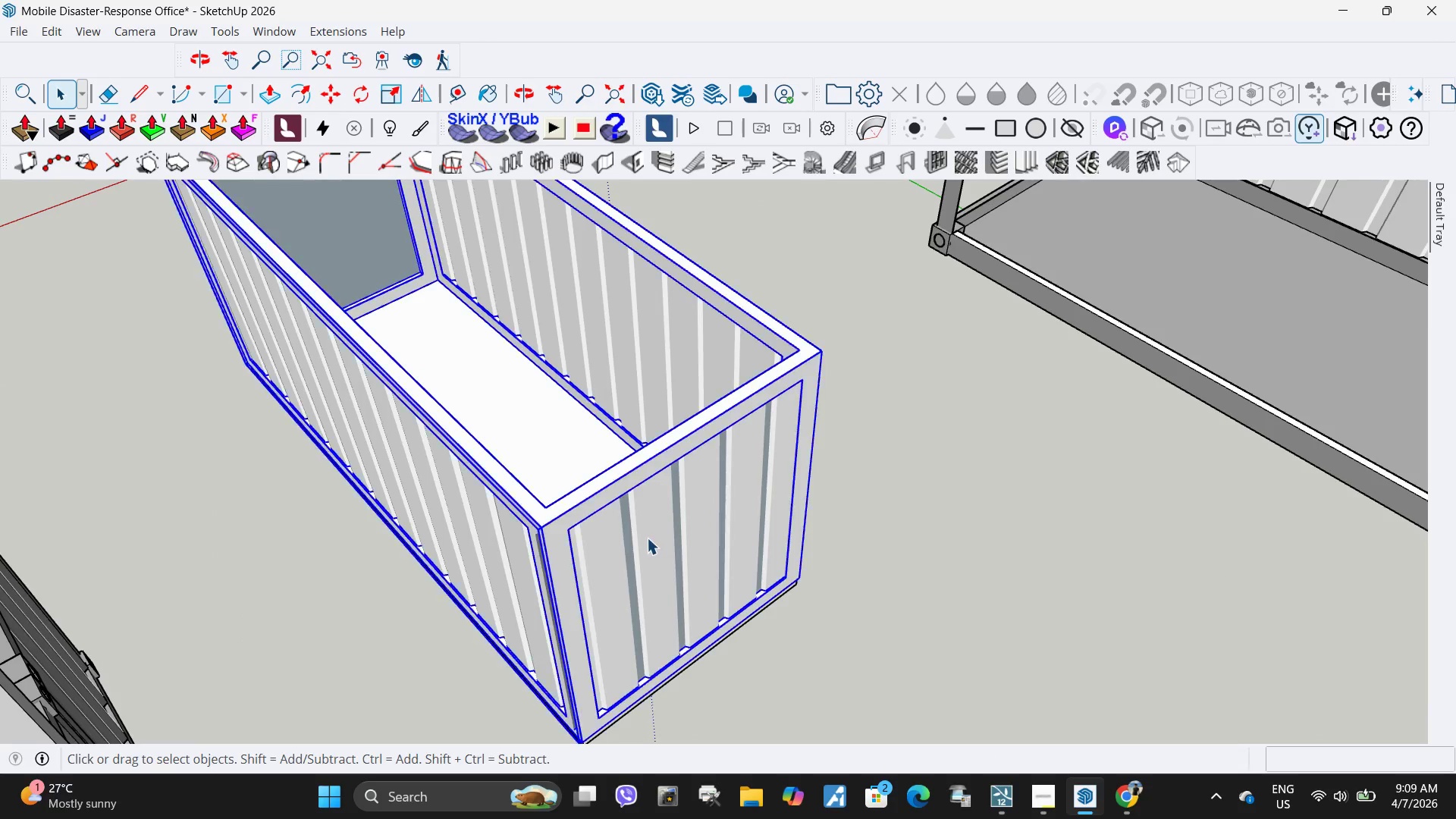 
scroll: coordinate [693, 519], scroll_direction: up, amount: 12.0
 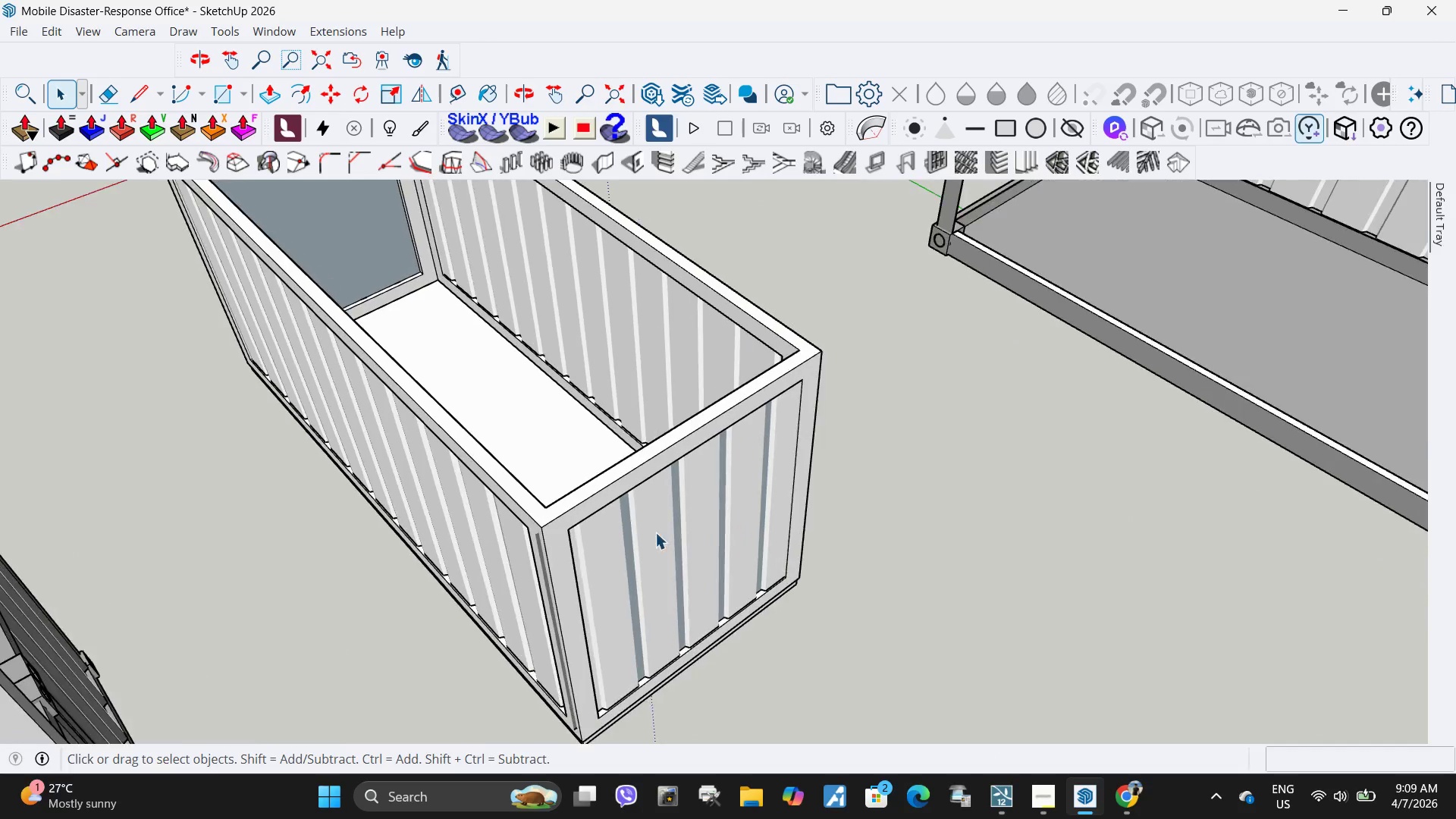 
double_click([647, 538])
 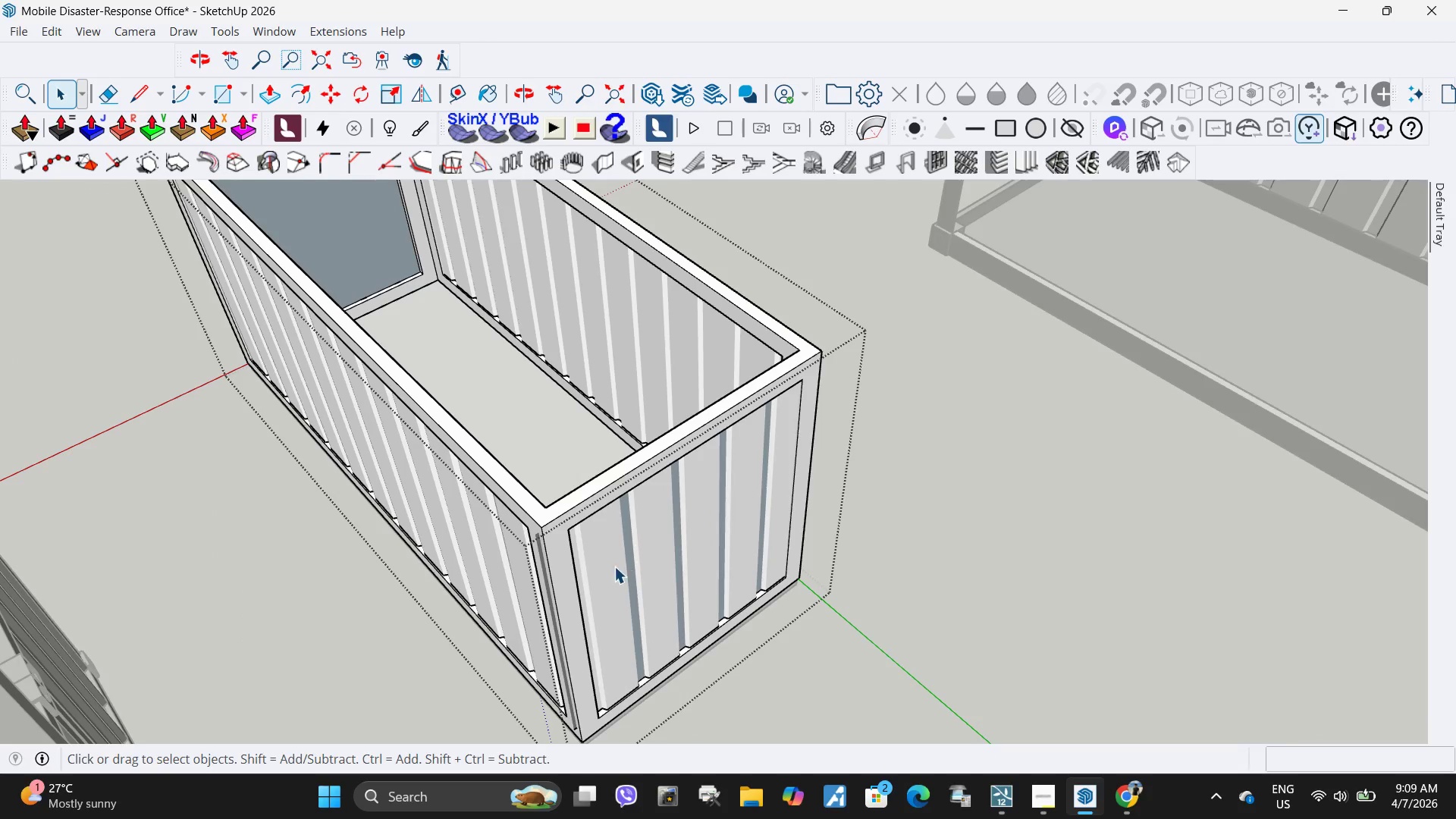 
triple_click([612, 569])
 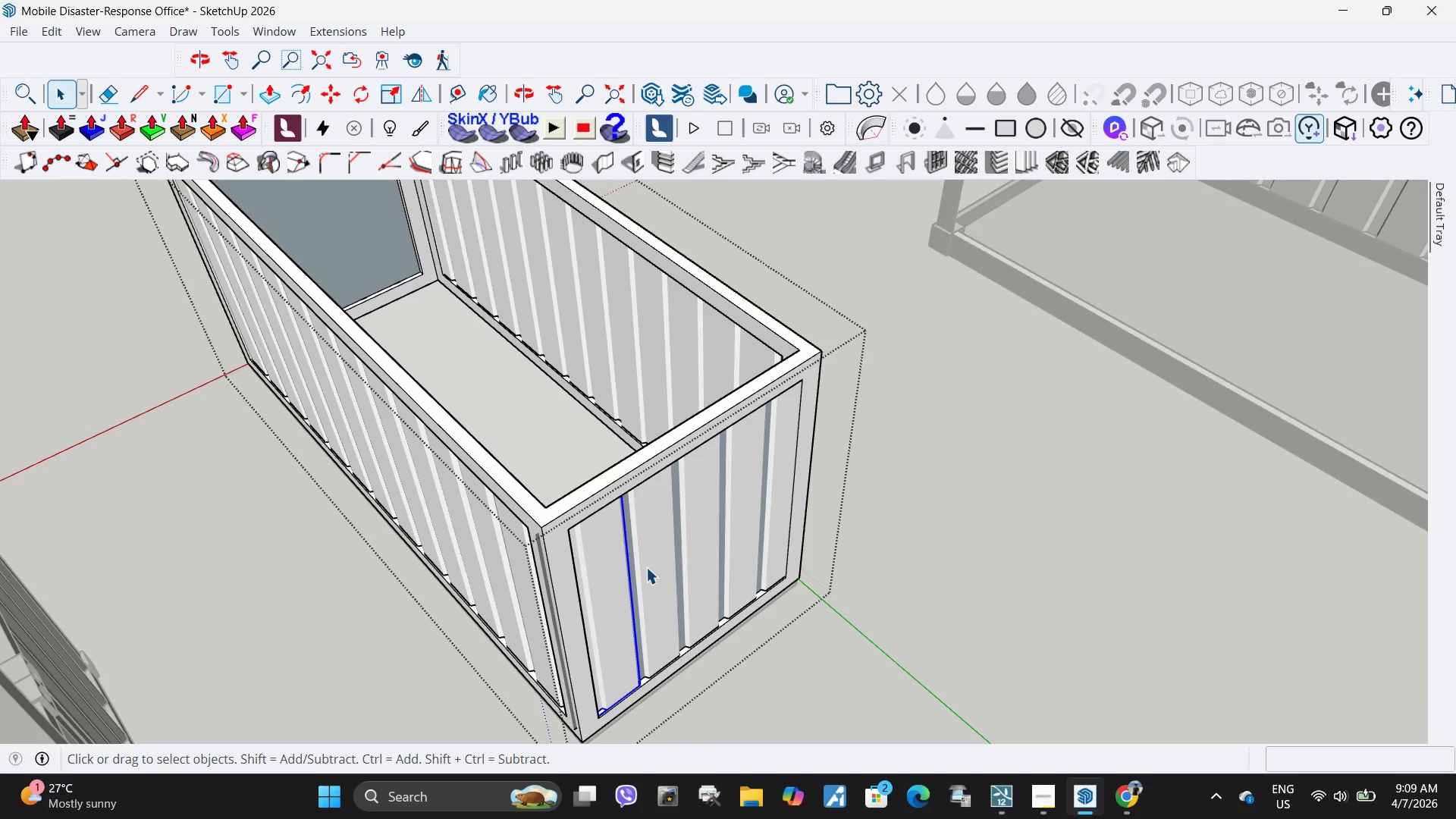 
hold_key(key=ControlLeft, duration=1.5)
triple_click([704, 551])
 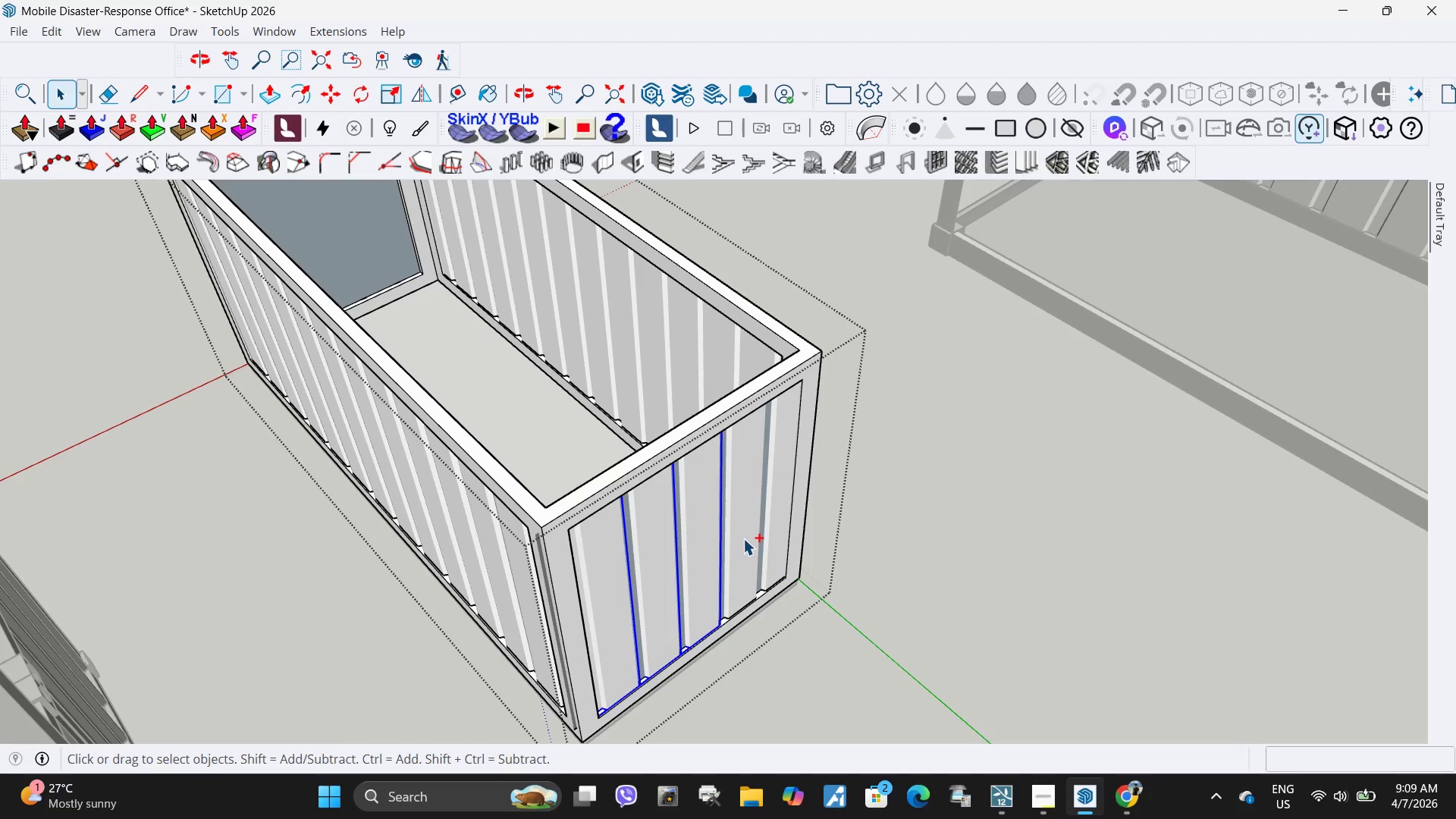 
triple_click([743, 538])
 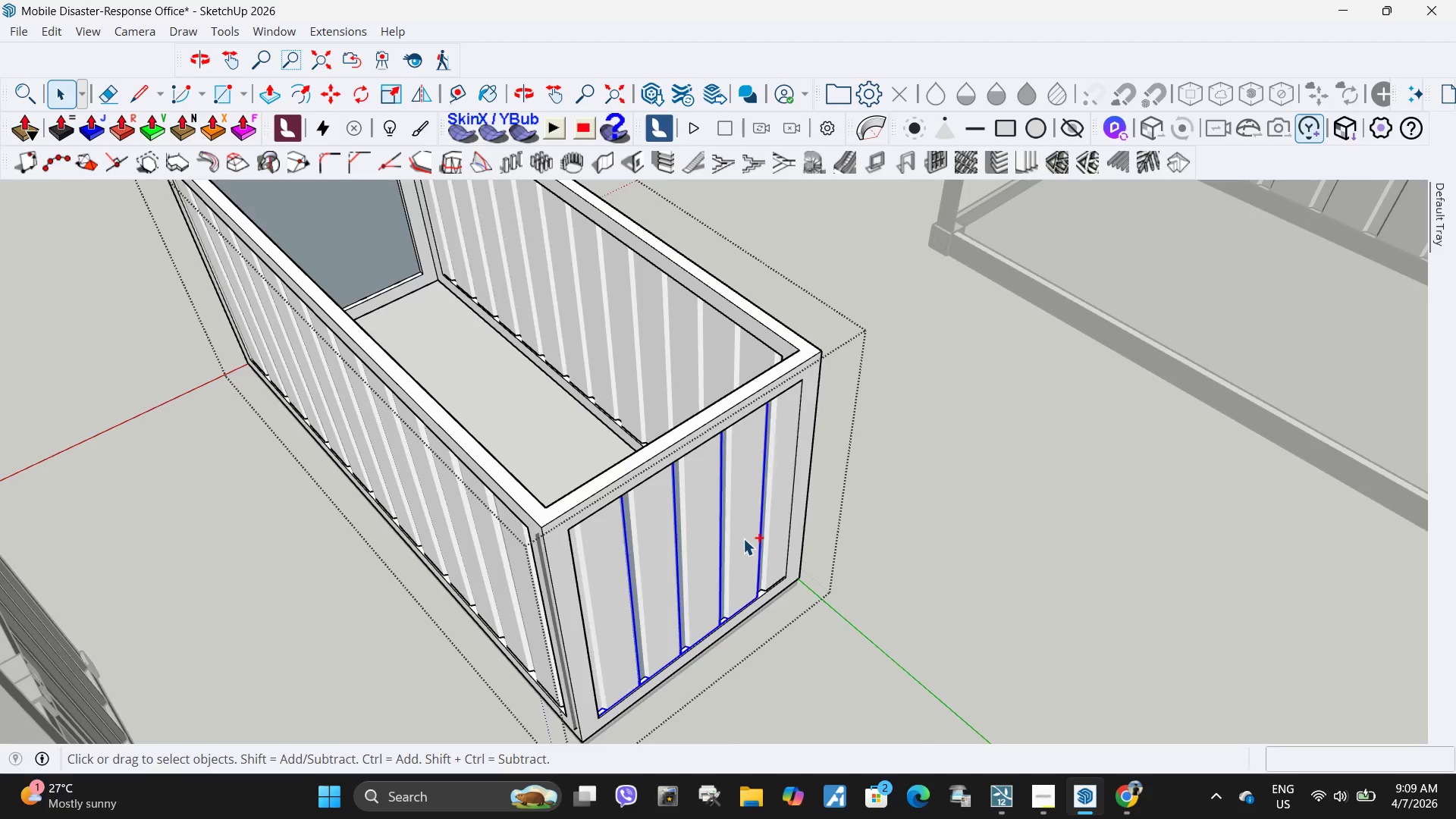 
triple_click([743, 538])
 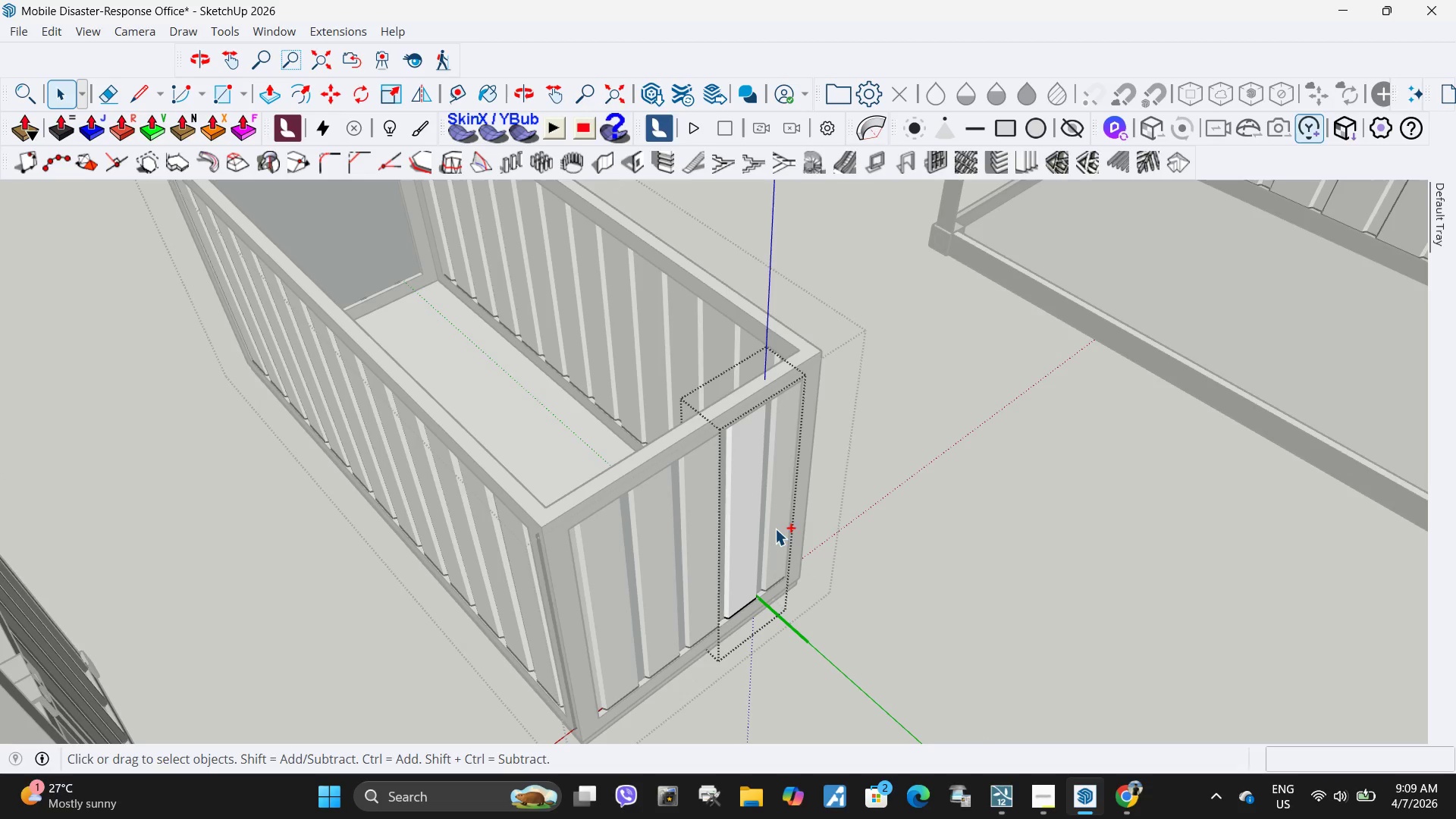 
key(Control+ControlLeft)
 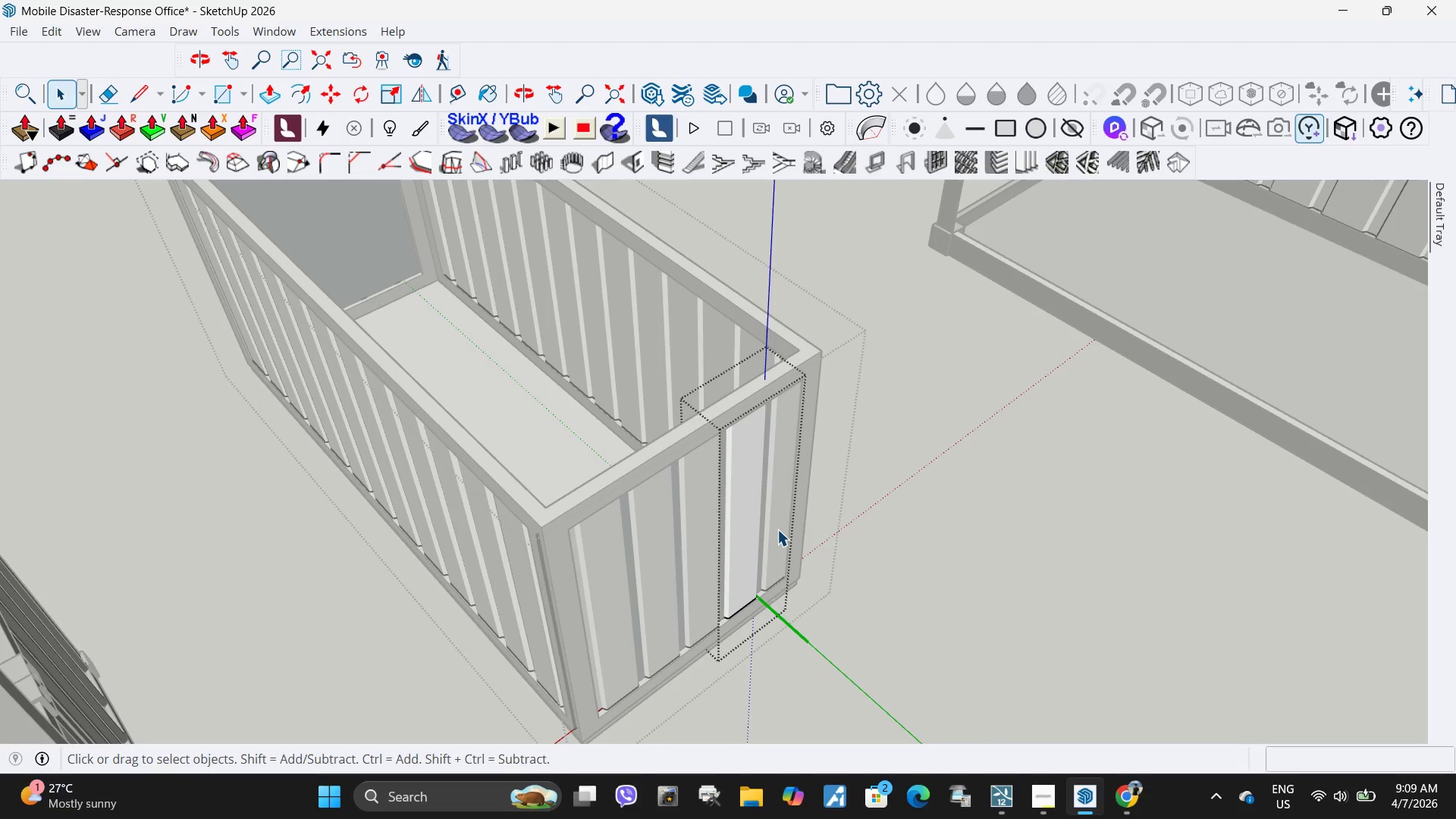 
key(Control+ControlLeft)
 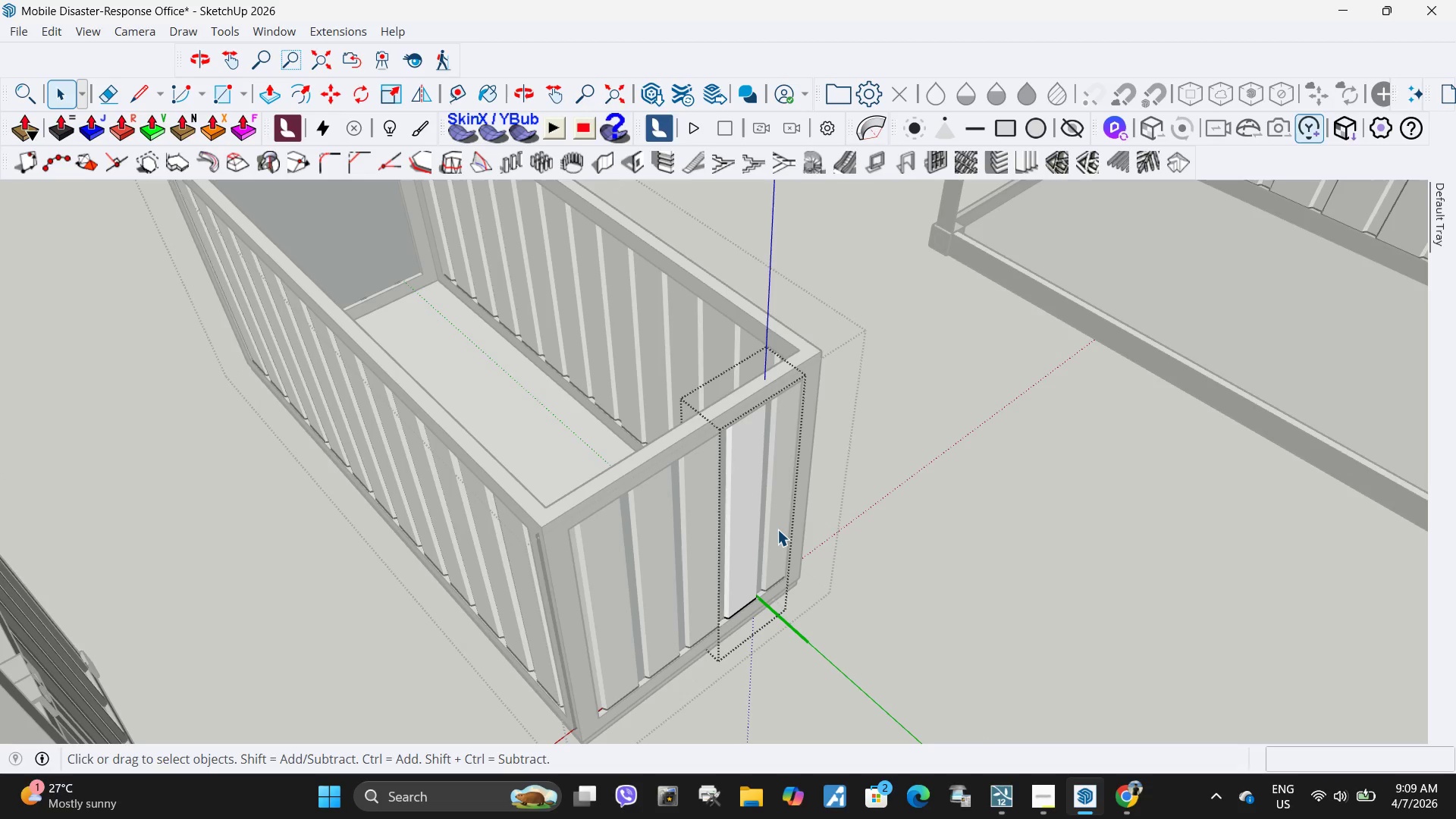 
key(Control+ControlLeft)
 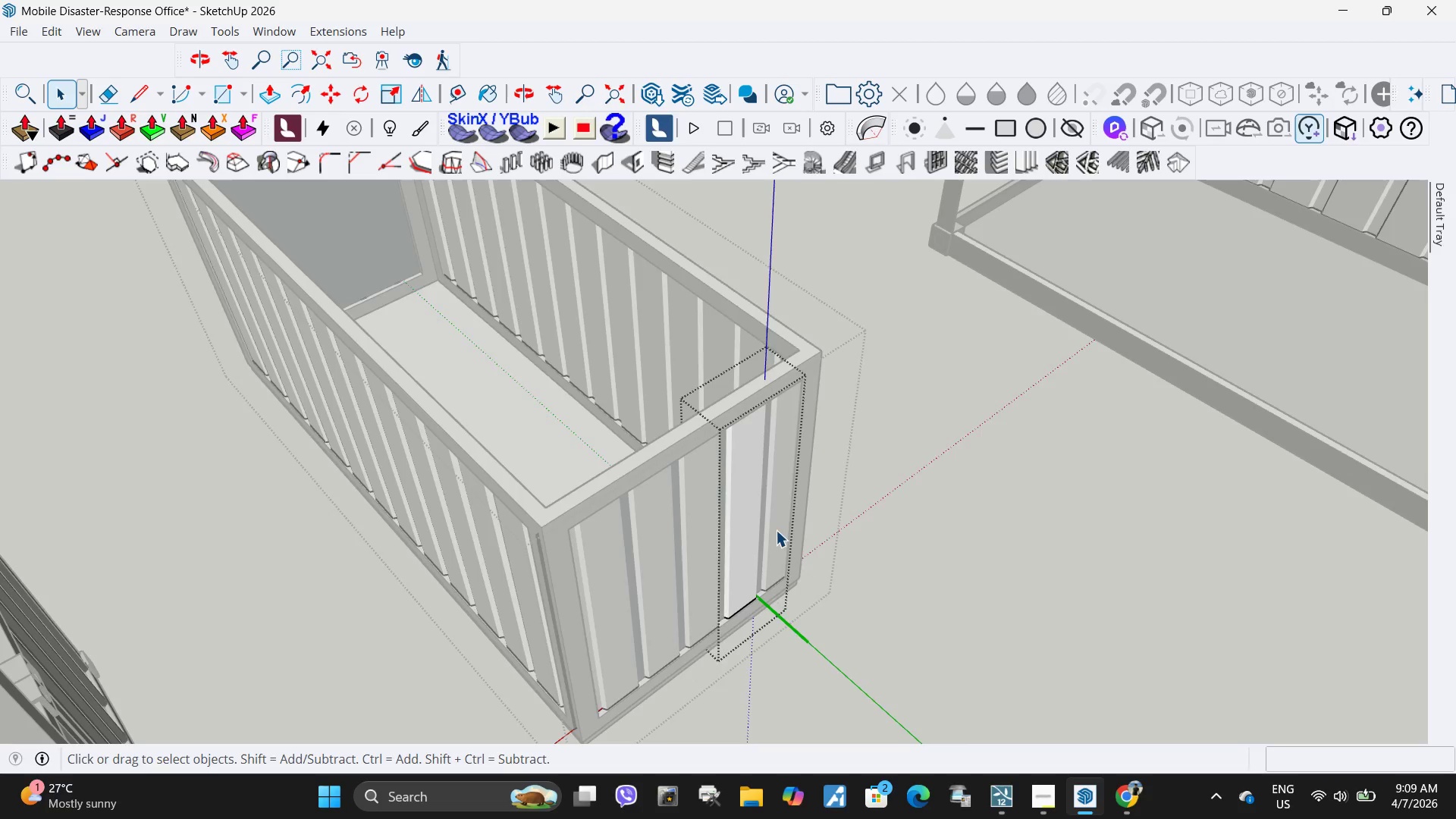 
key(Escape)
 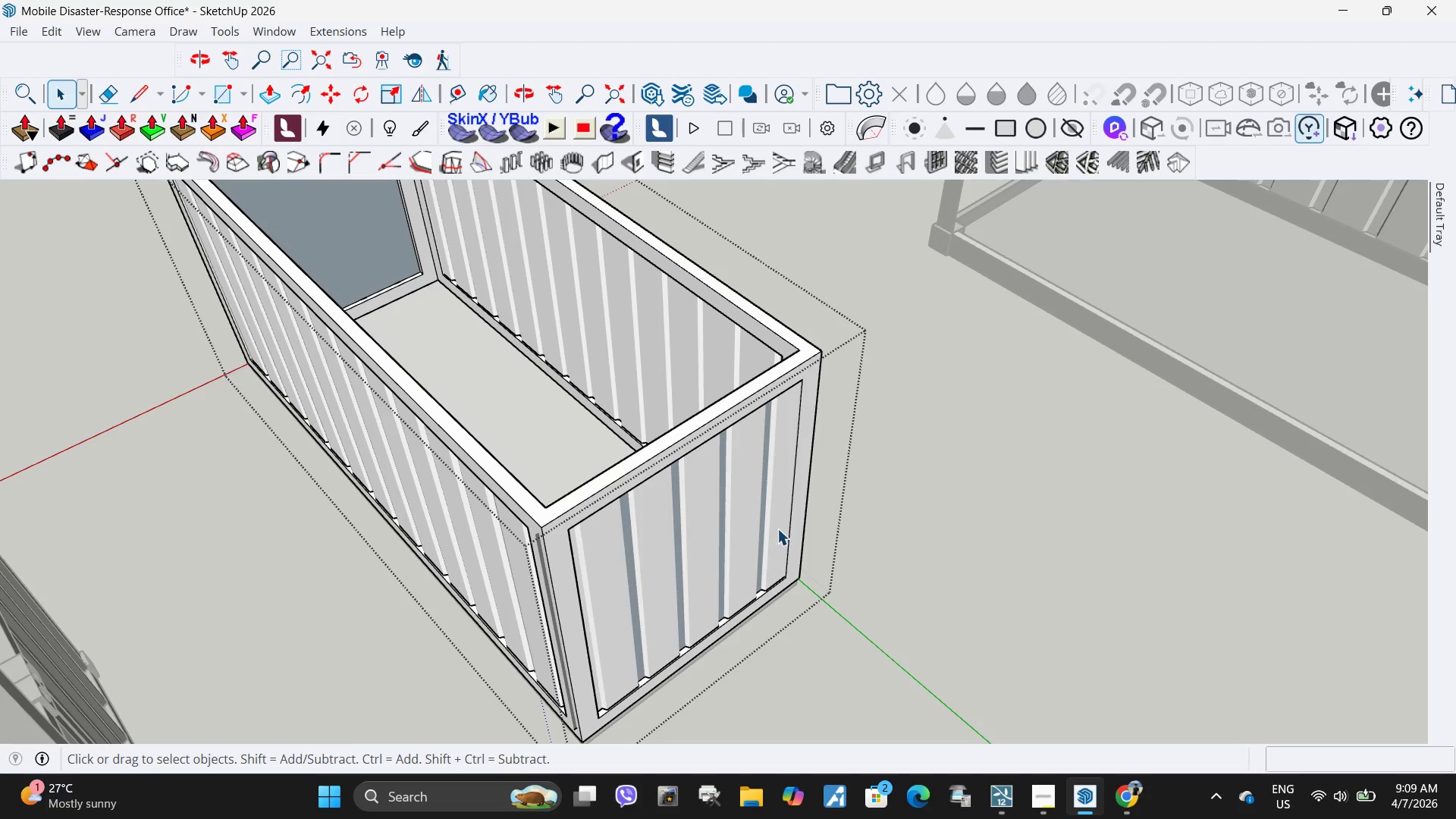 
left_click([777, 529])
 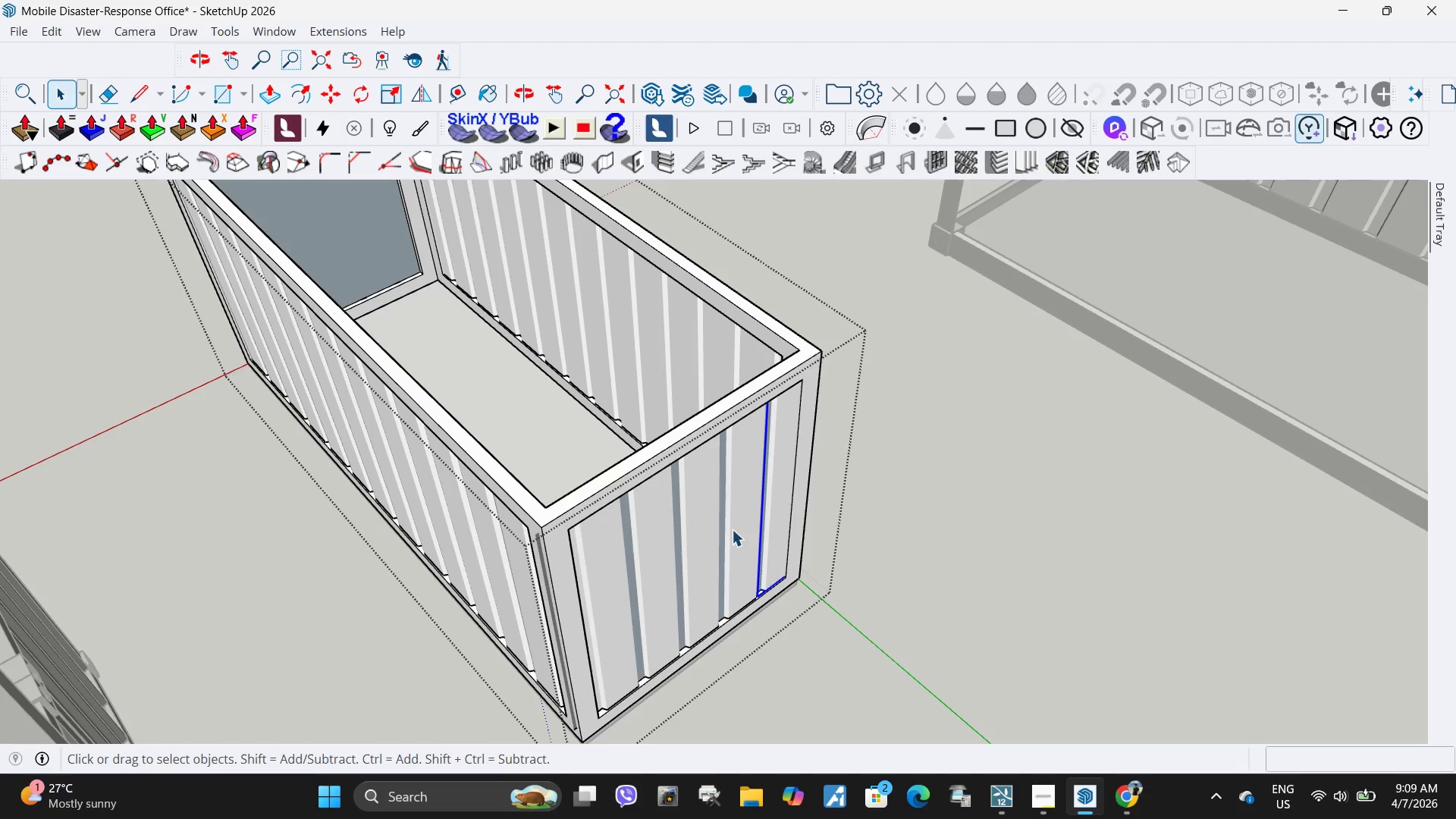 
key(Control+ControlLeft)
 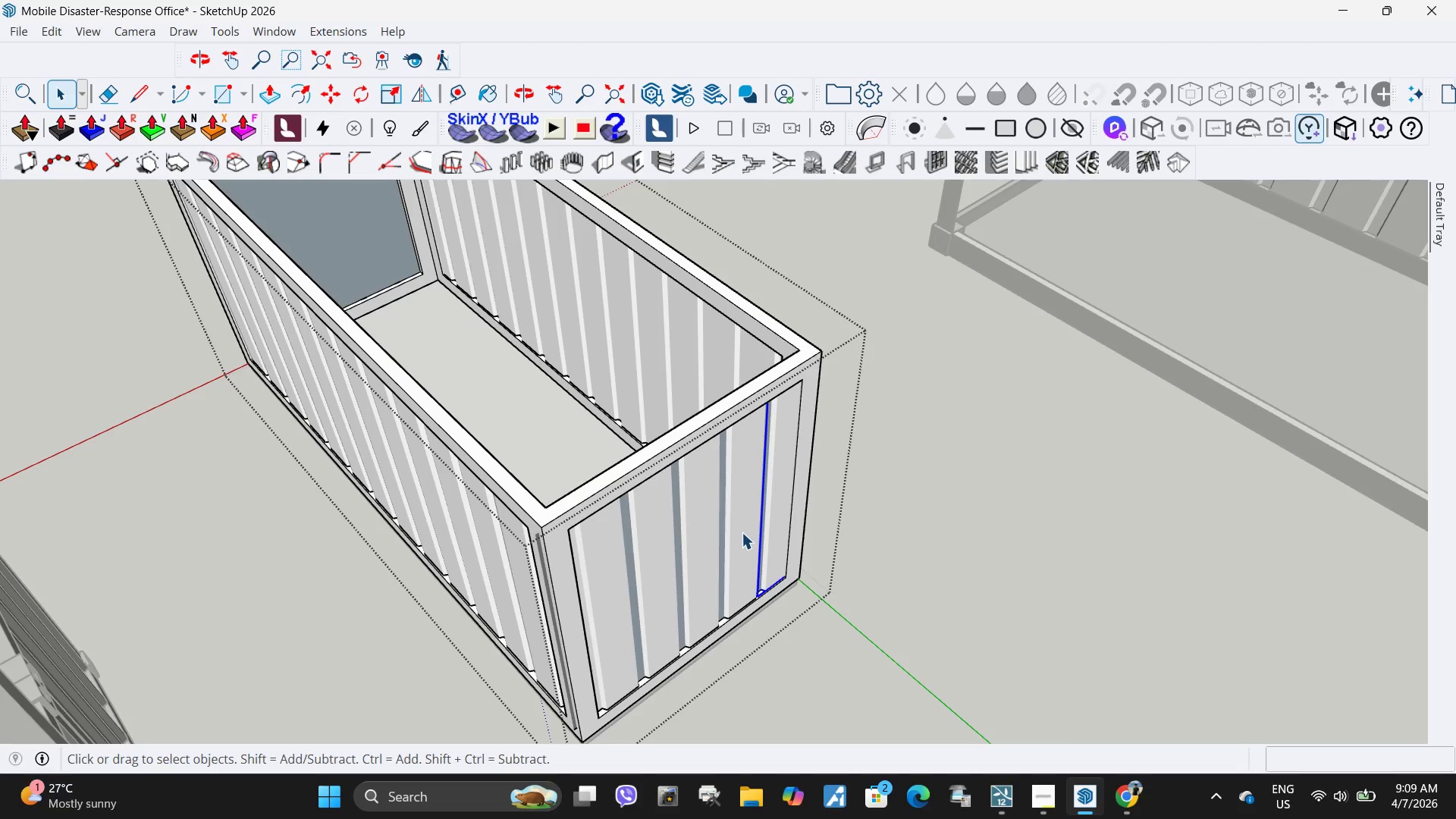 
hold_key(key=ControlLeft, duration=1.53)
left_click([742, 532])
 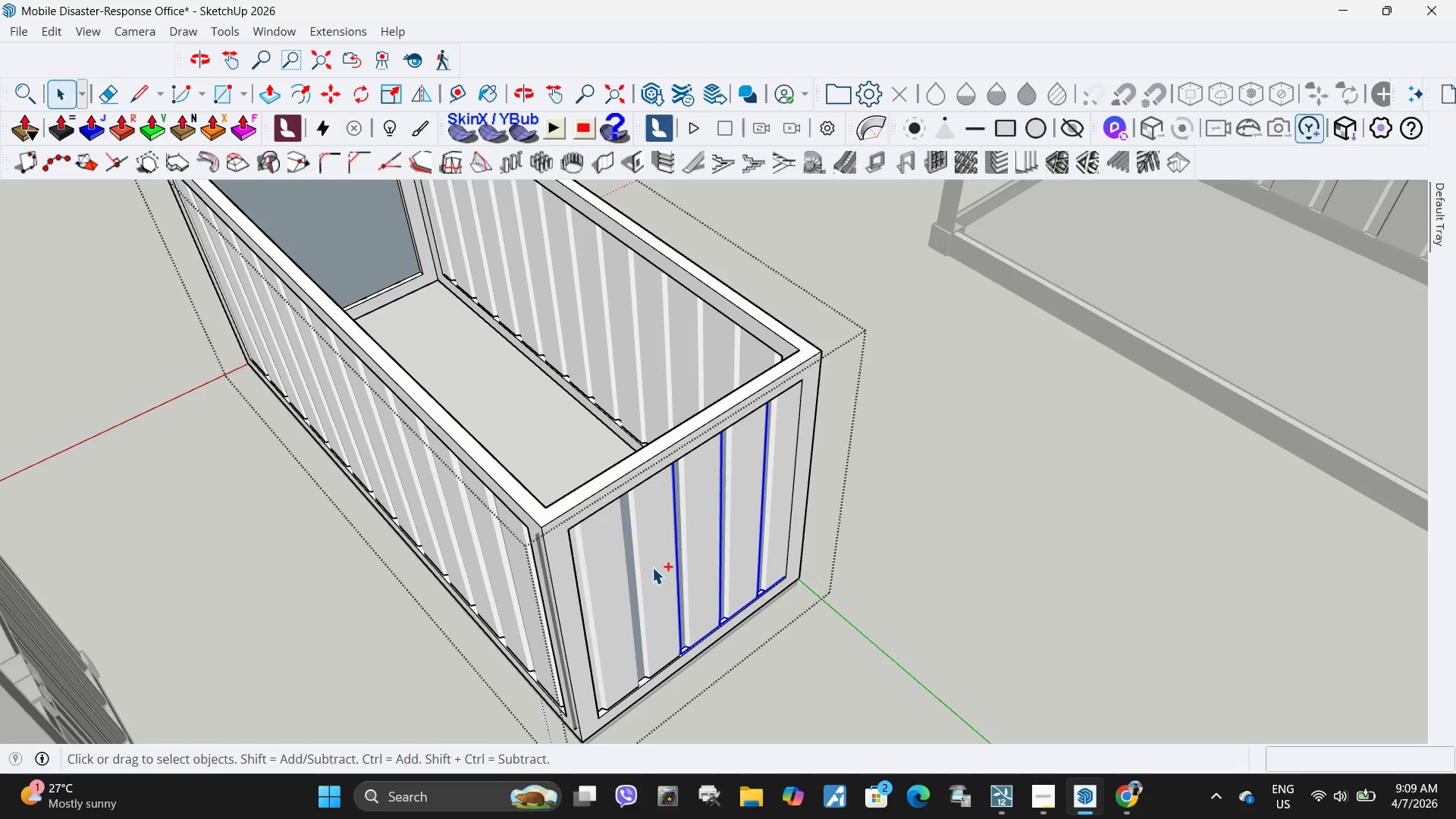 
key(Control+ControlLeft)
 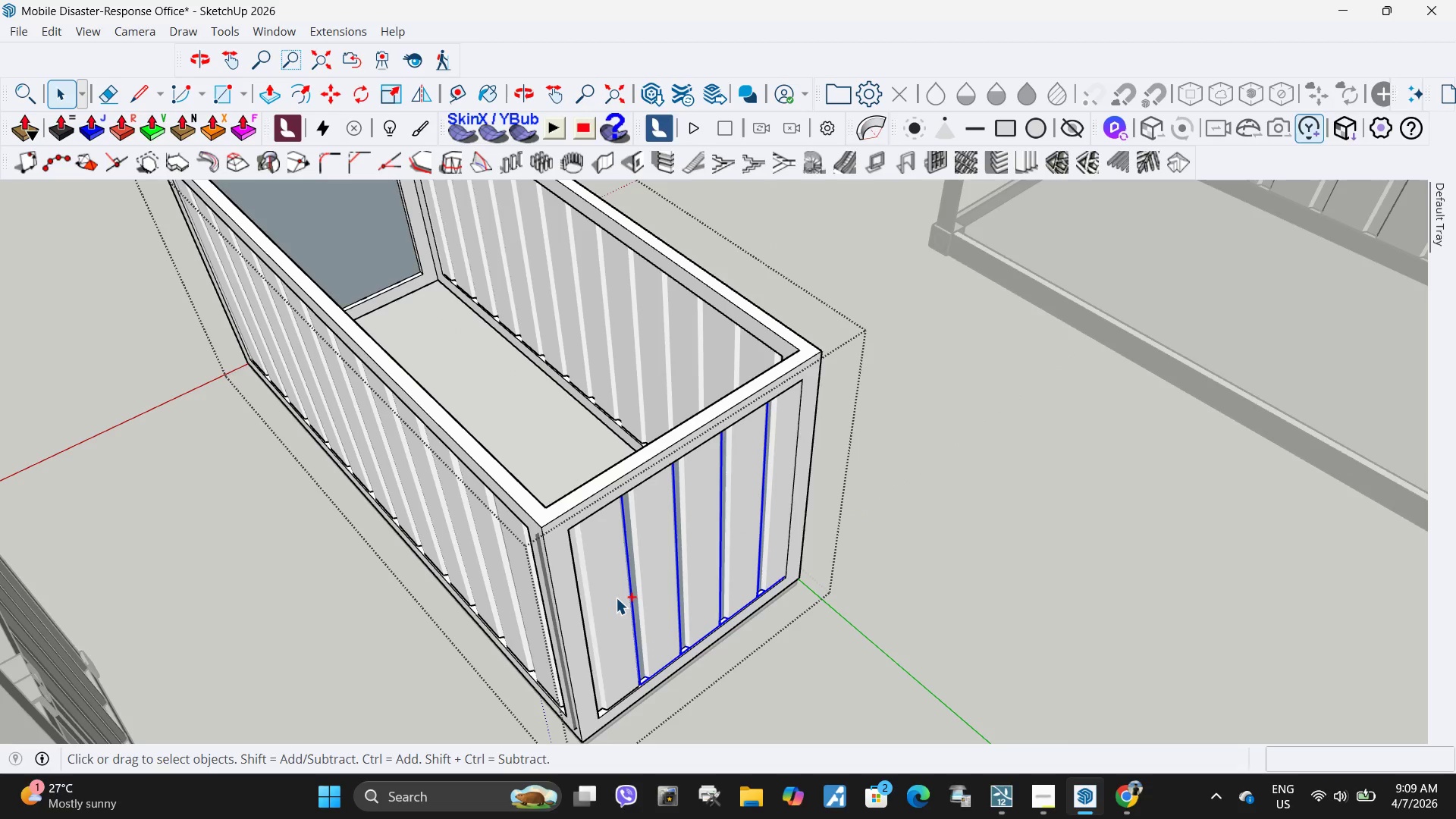 
double_click([616, 598])
 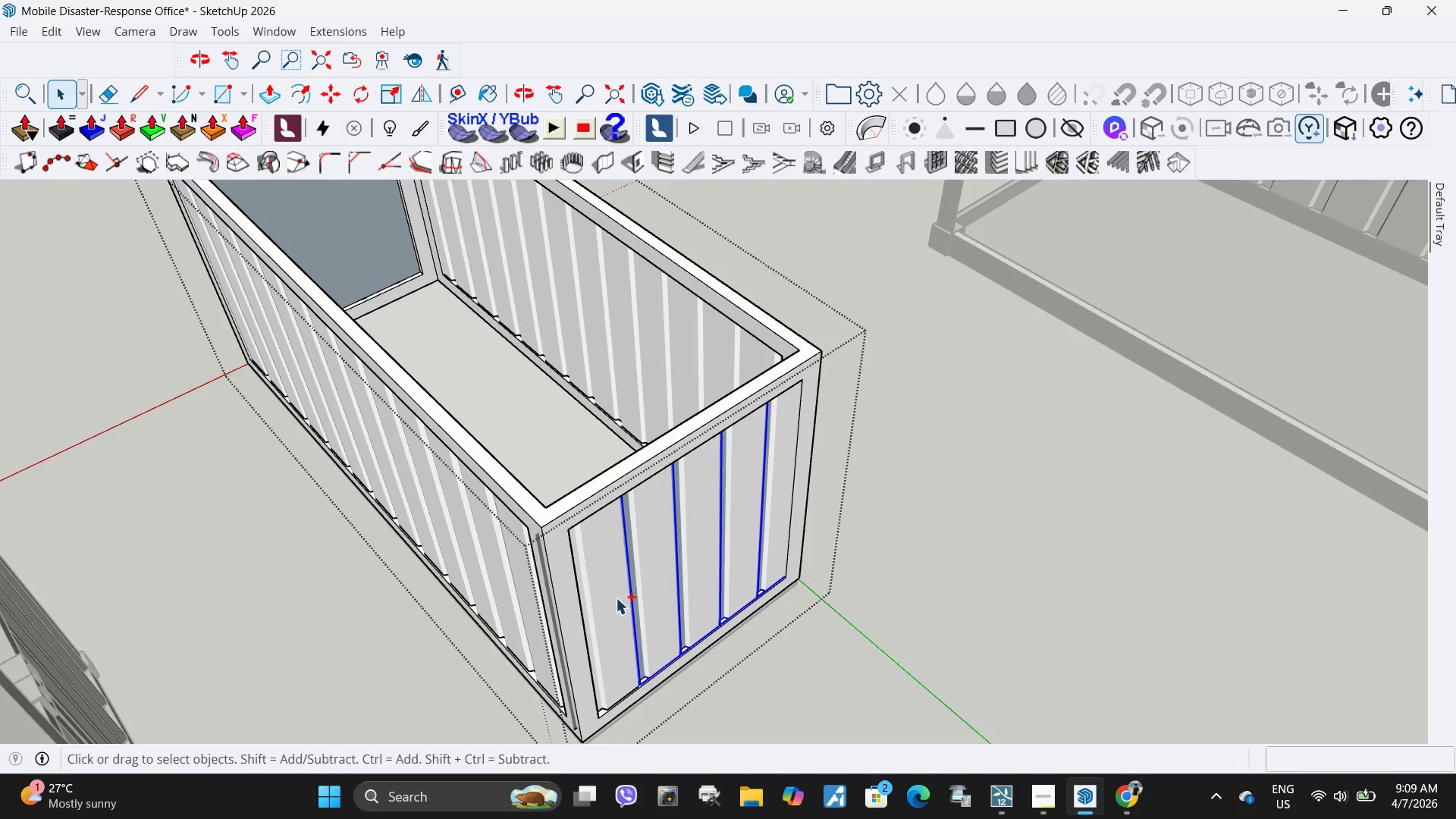 
key(Control+ControlLeft)
 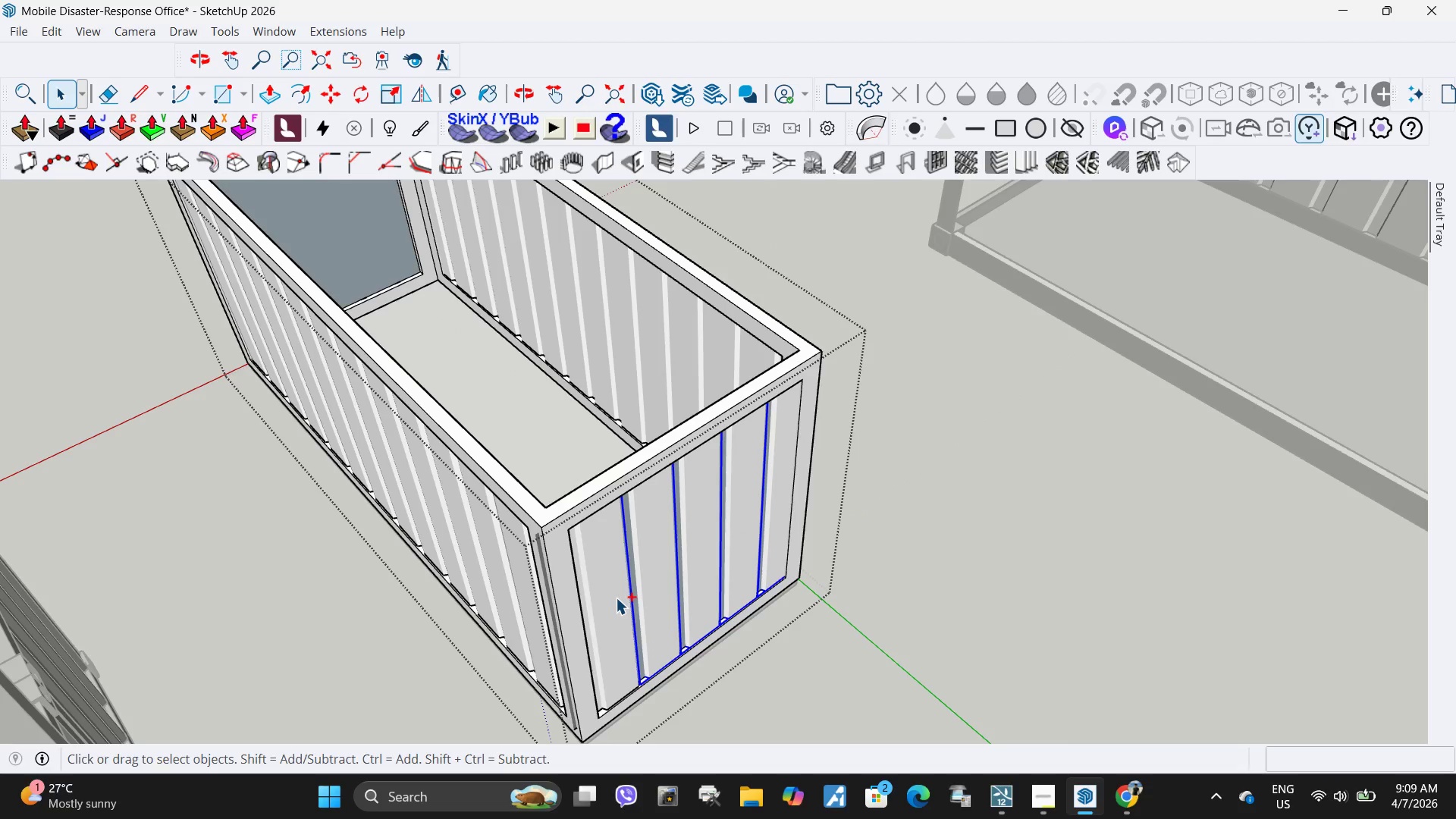 
key(Control+ControlLeft)
 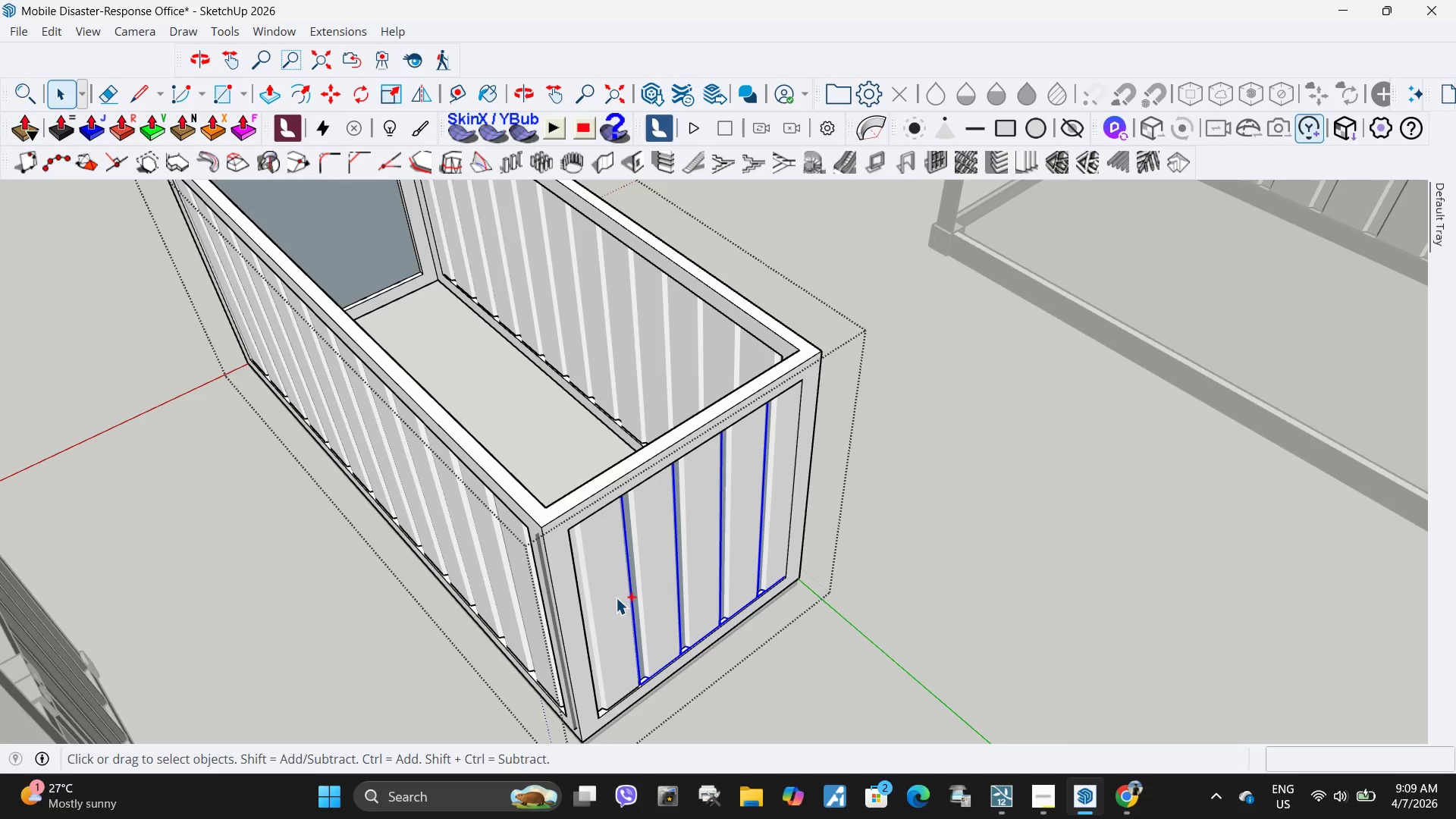 
key(Control+ControlLeft)
 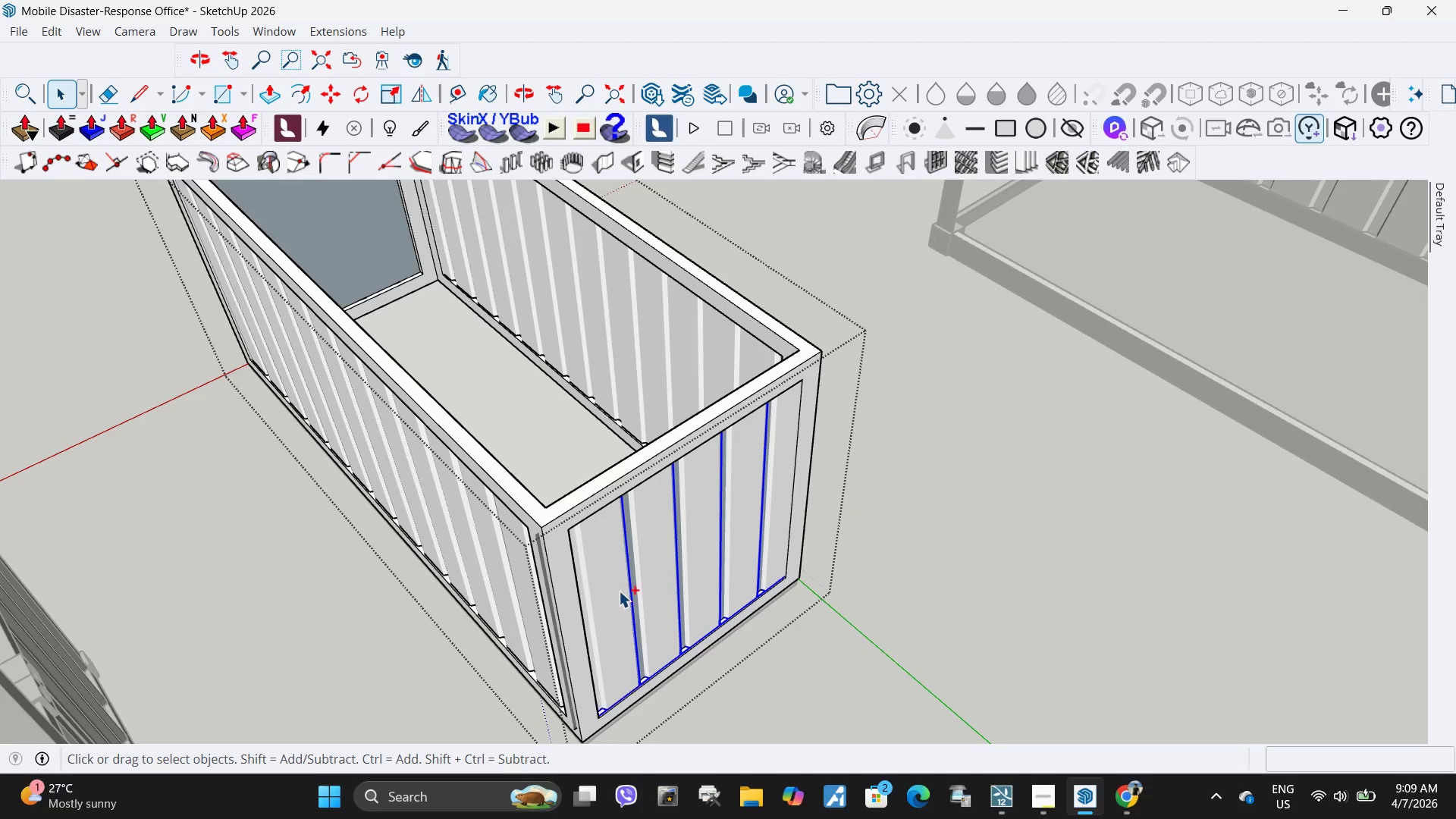 
key(Control+ControlLeft)
 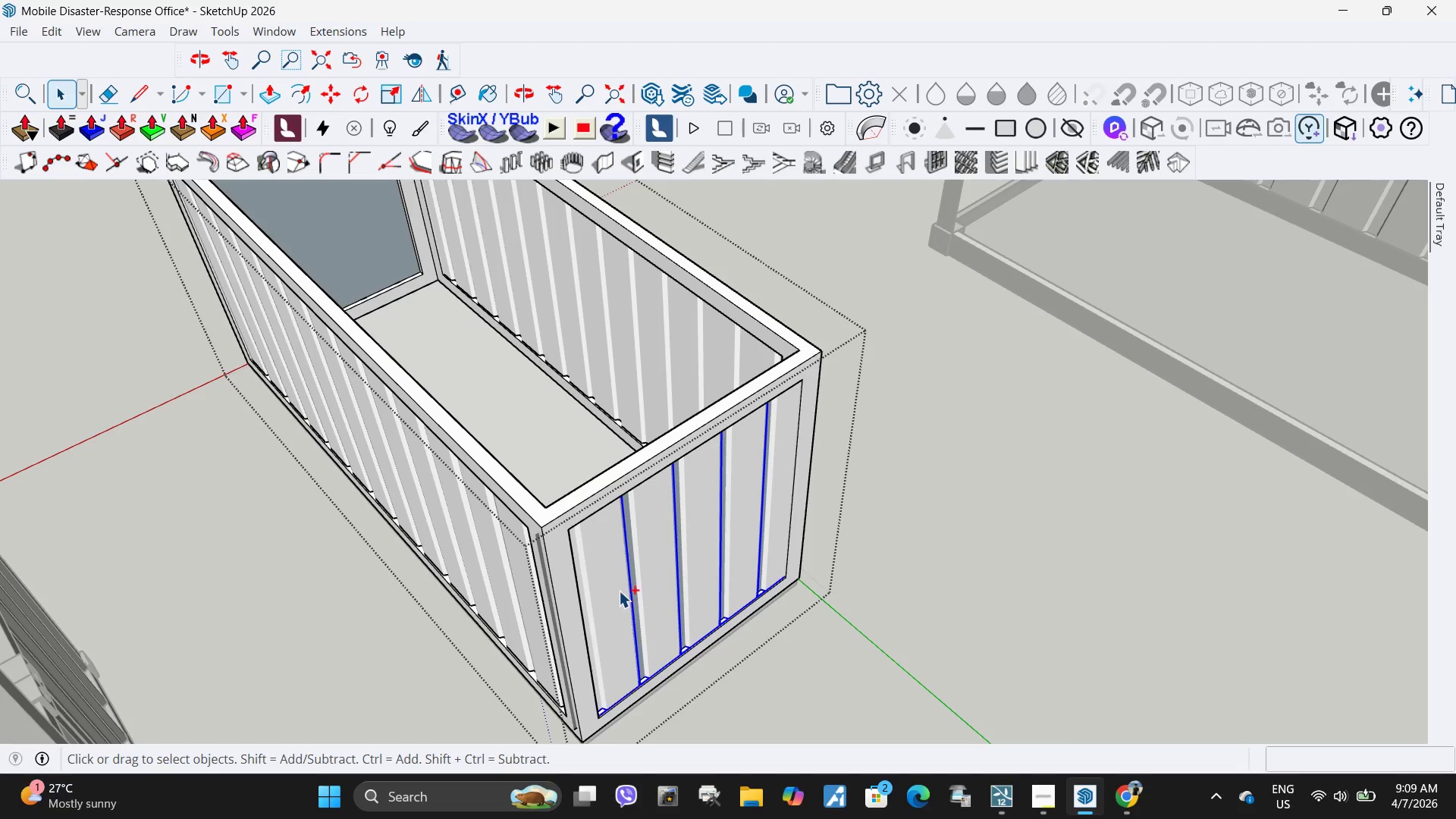 
key(Control+ControlLeft)
 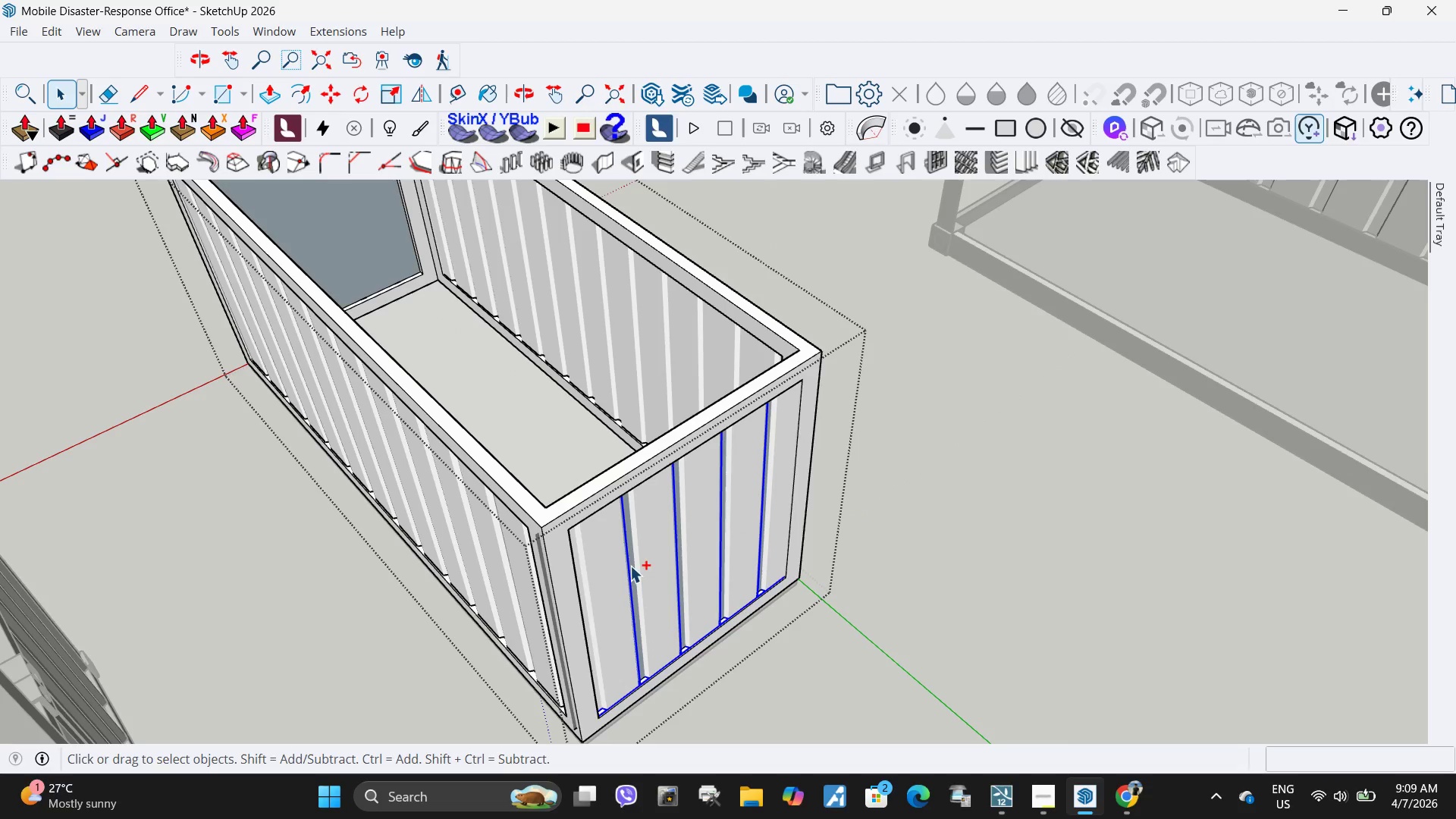 
key(Control+ControlLeft)
 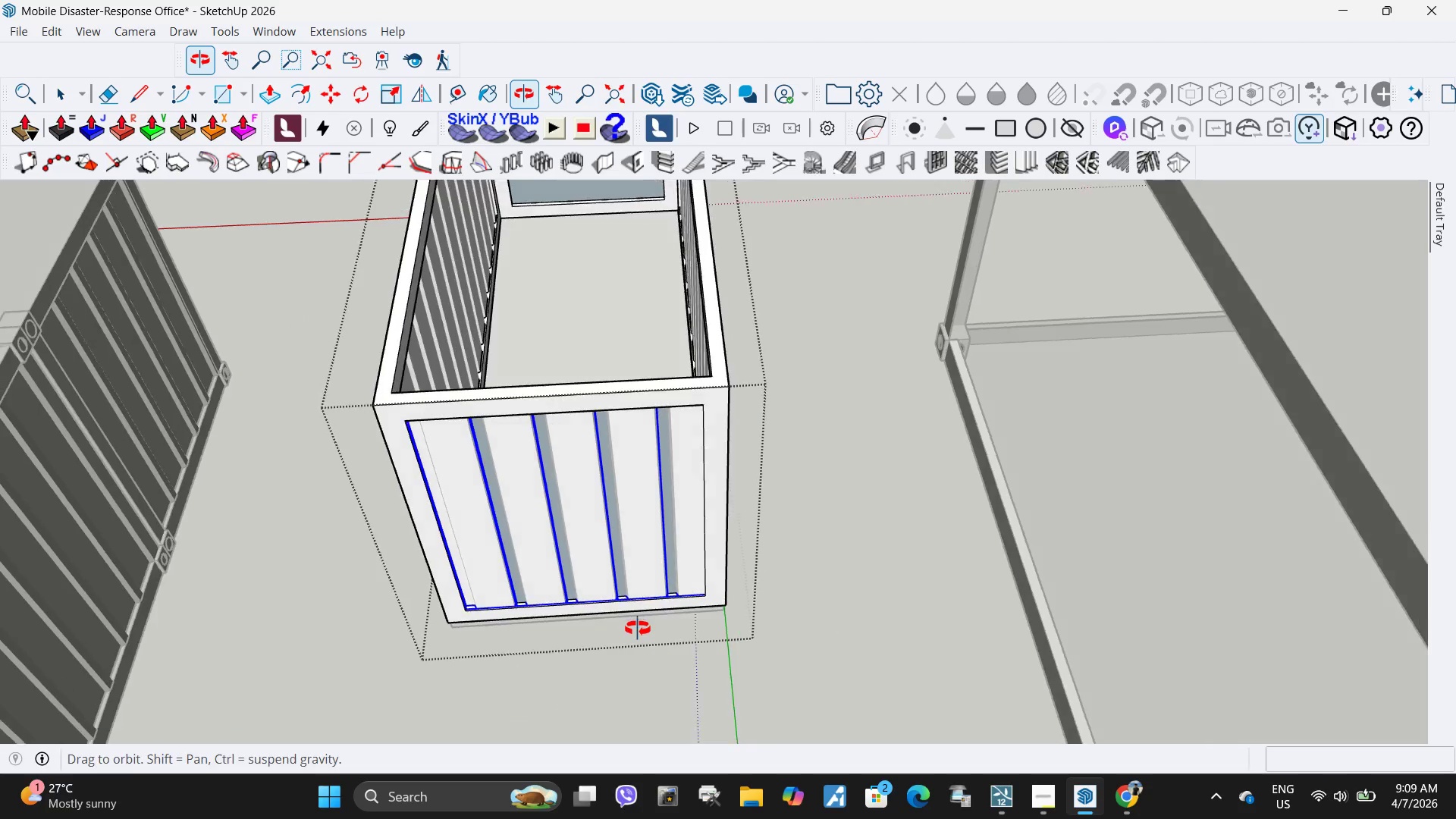 
scroll: coordinate [508, 609], scroll_direction: up, amount: 16.0
 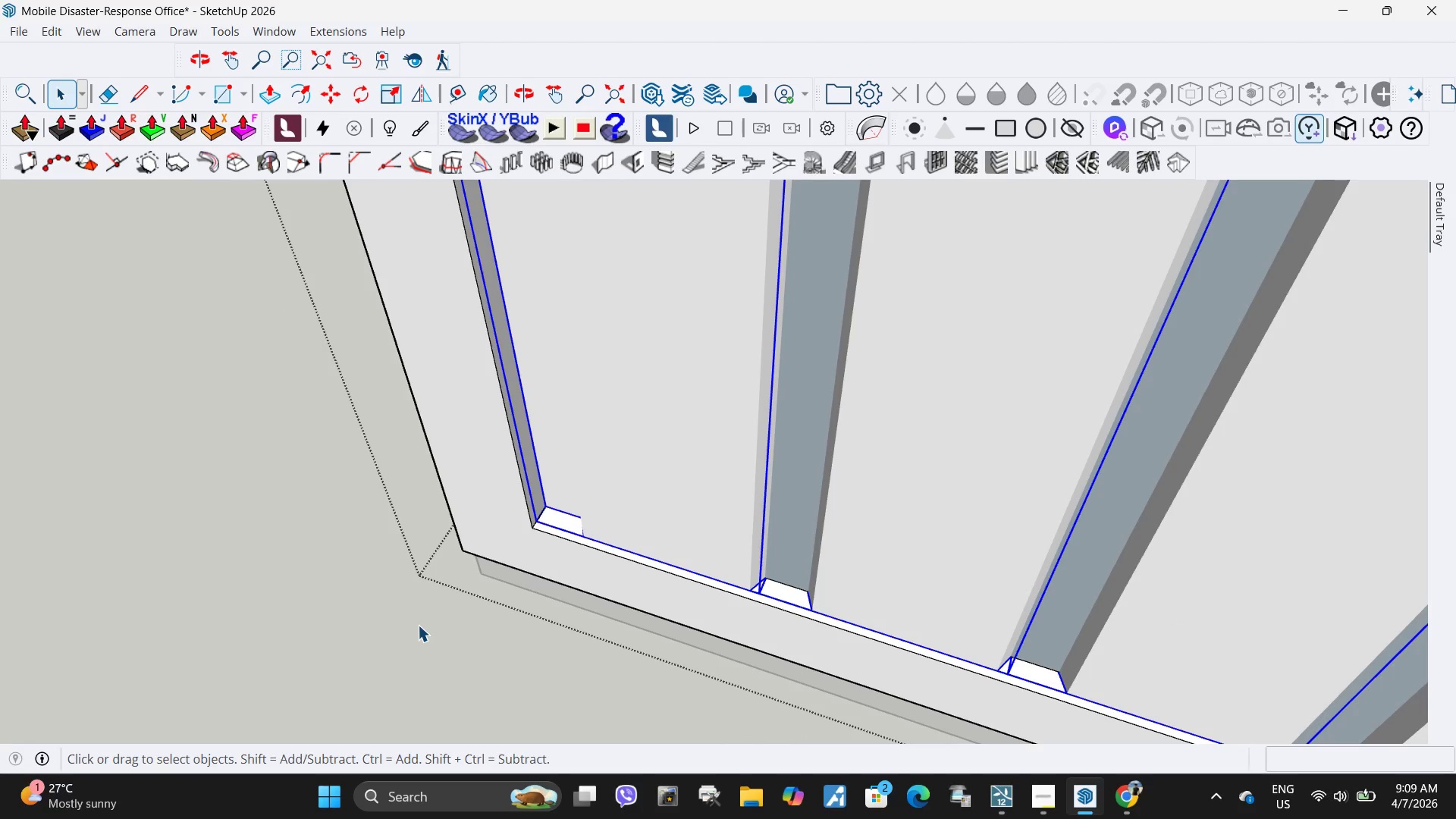 
key(M)
 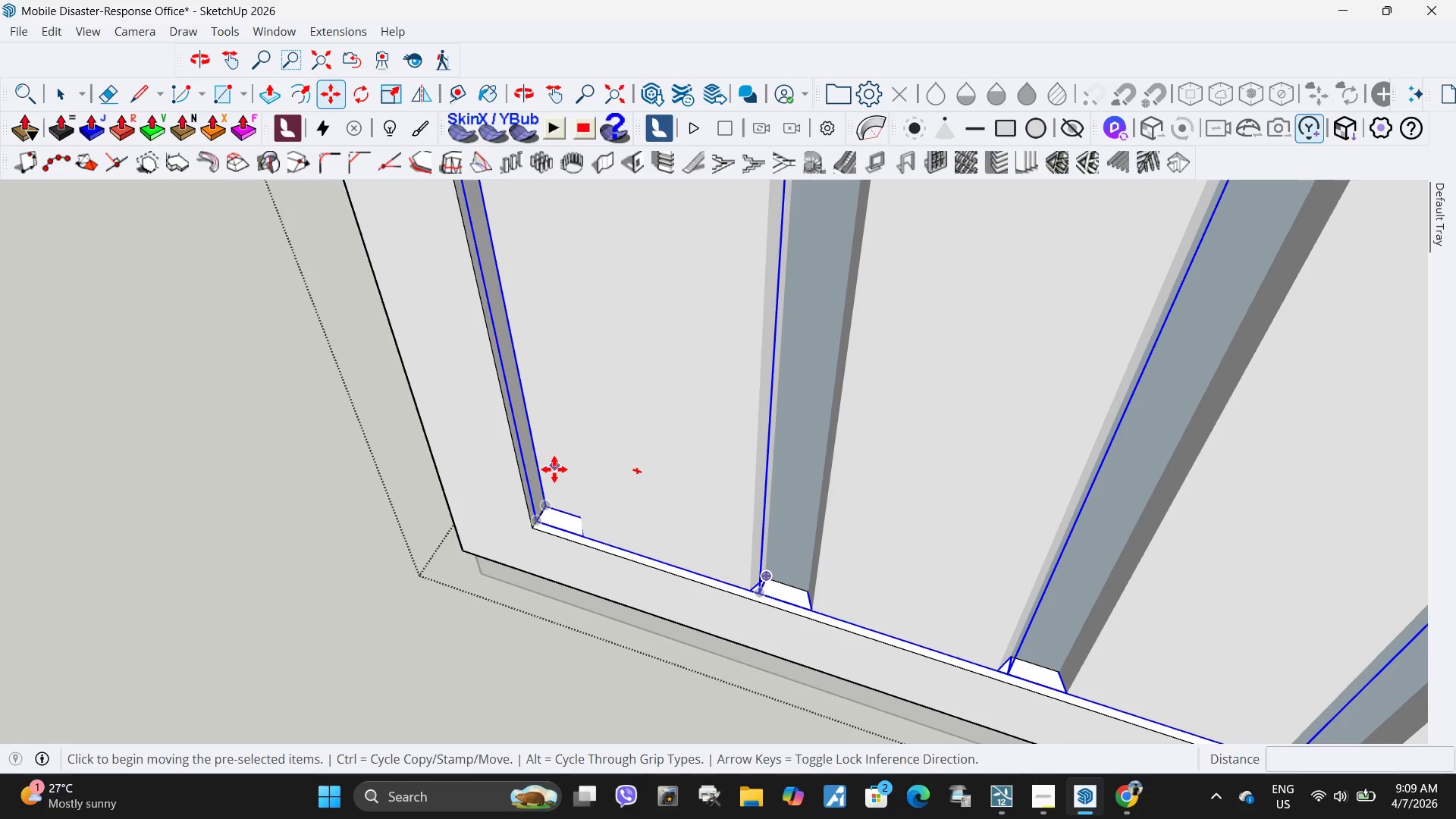 
key(Control+ControlLeft)
 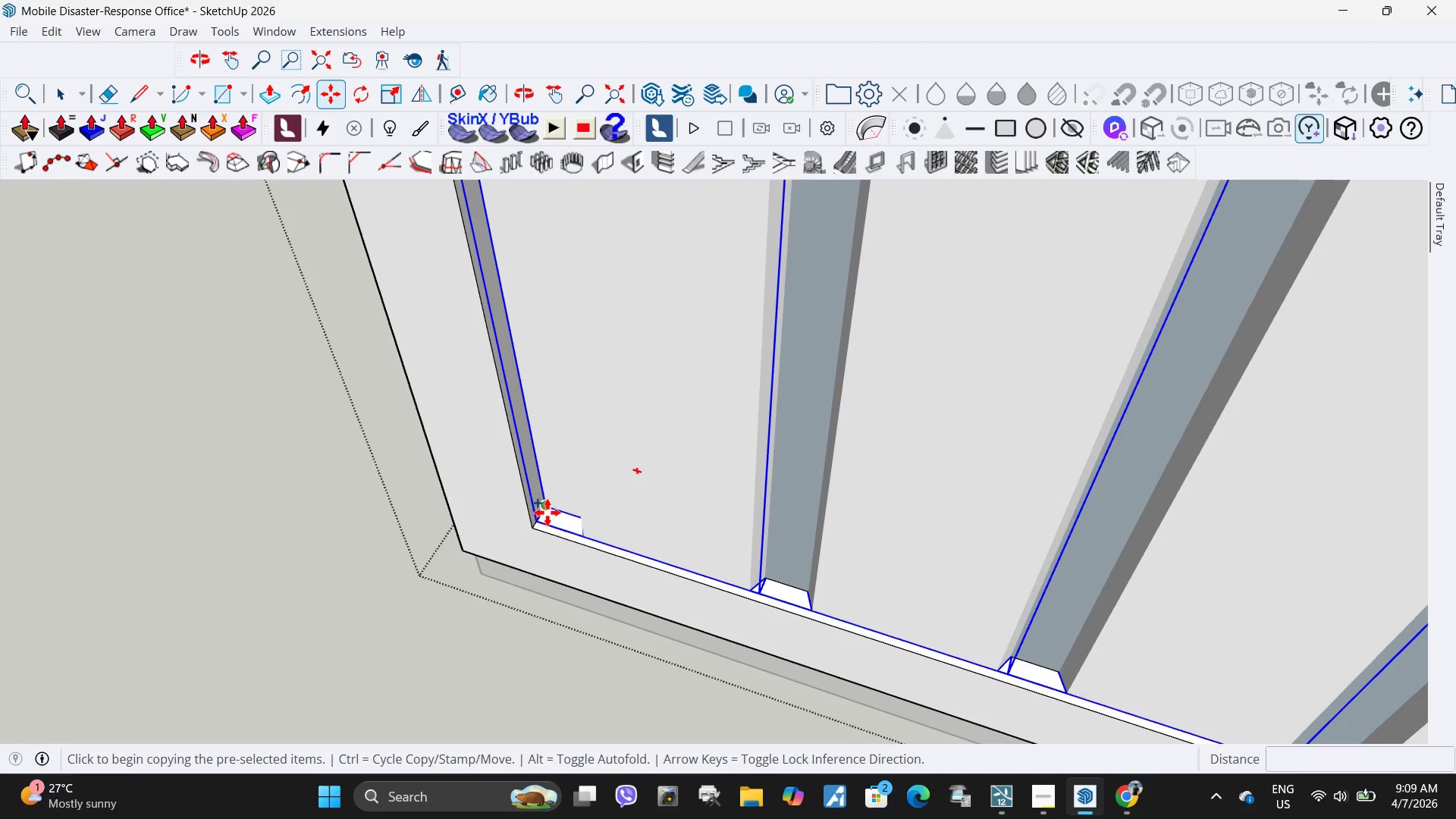 
left_click([548, 510])
 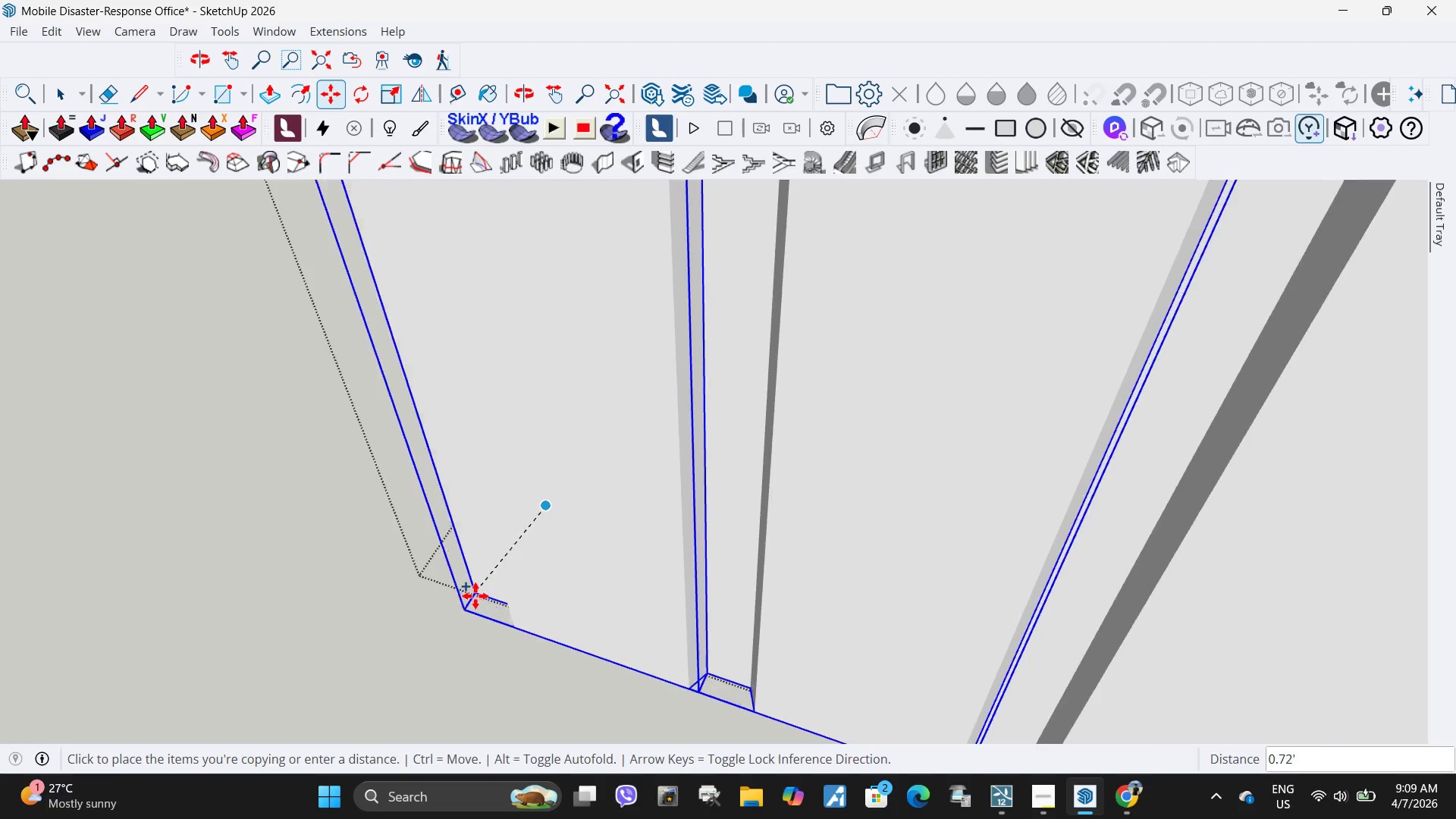 
scroll: coordinate [691, 307], scroll_direction: down, amount: 5.0
 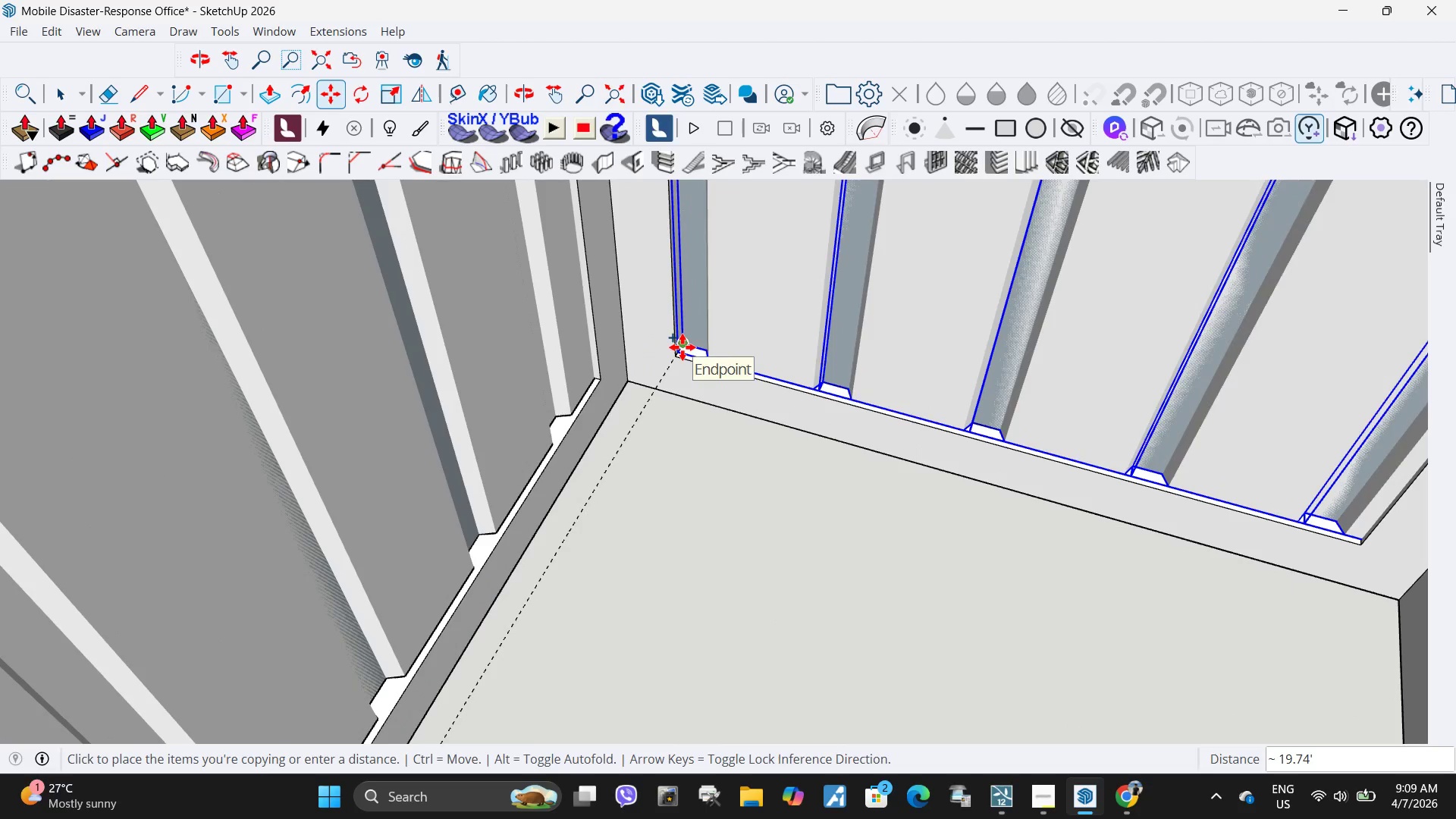 
left_click([682, 347])
 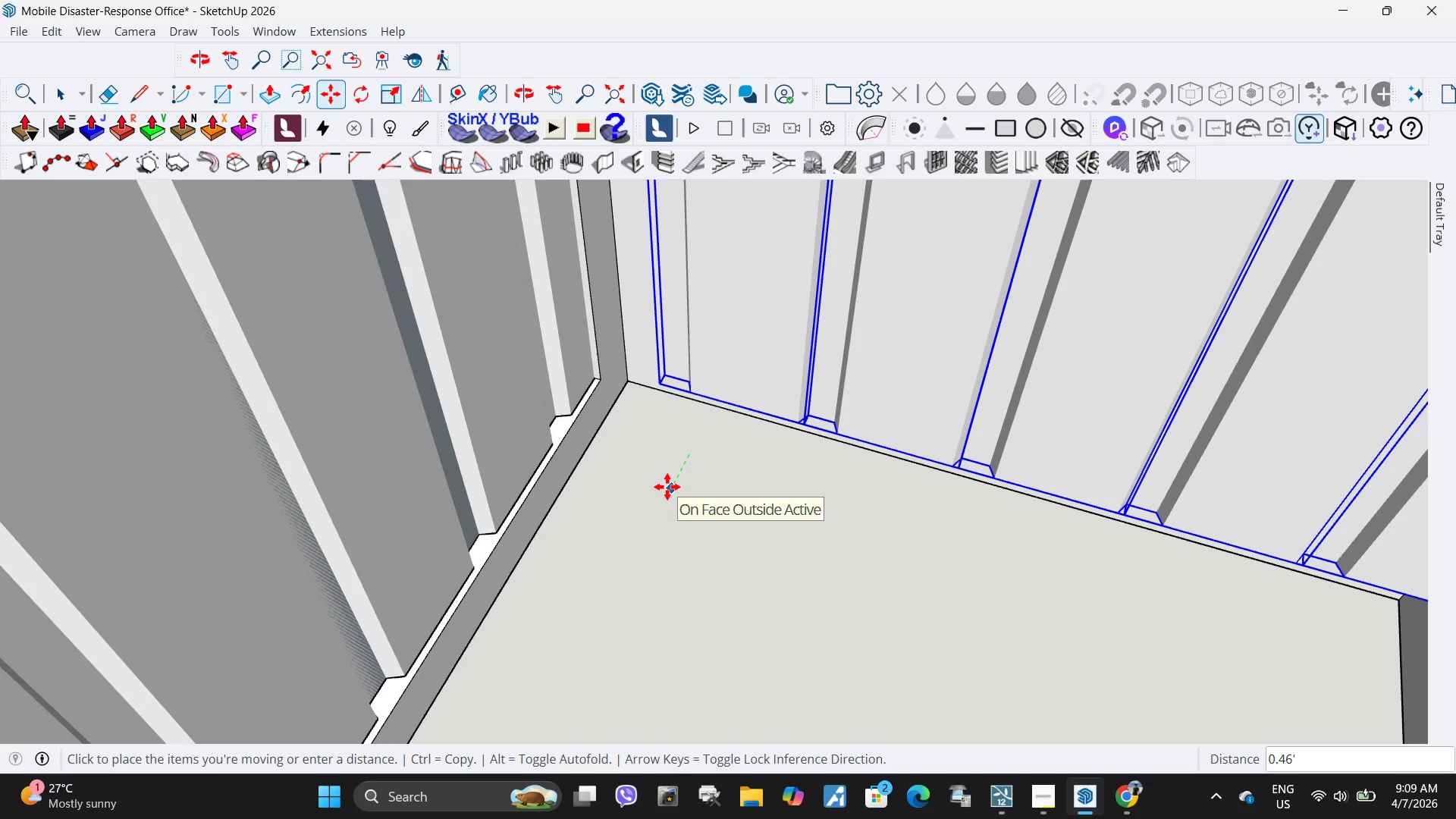 
key(NumpadDecimal)
 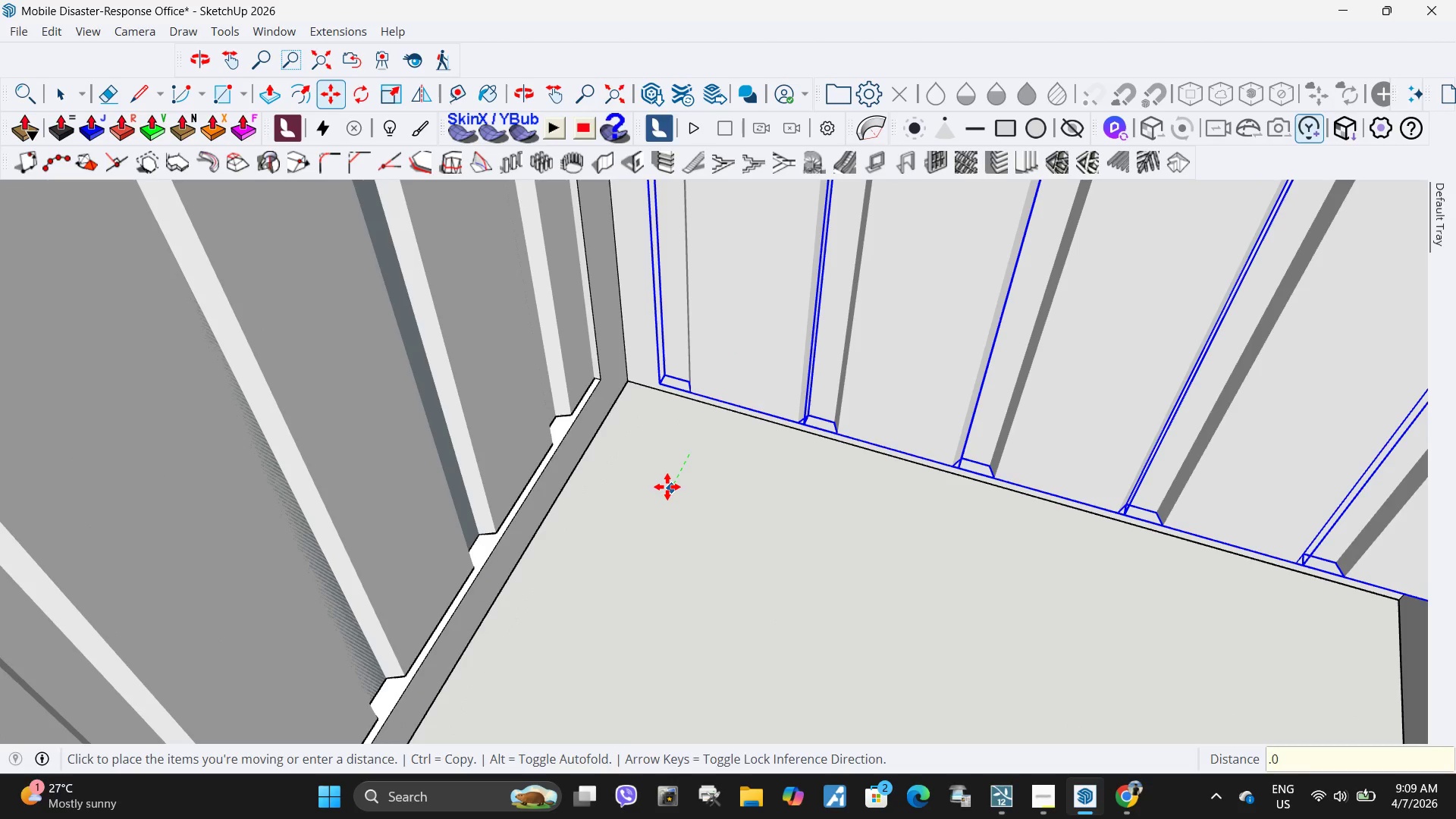 
key(Numpad0)
 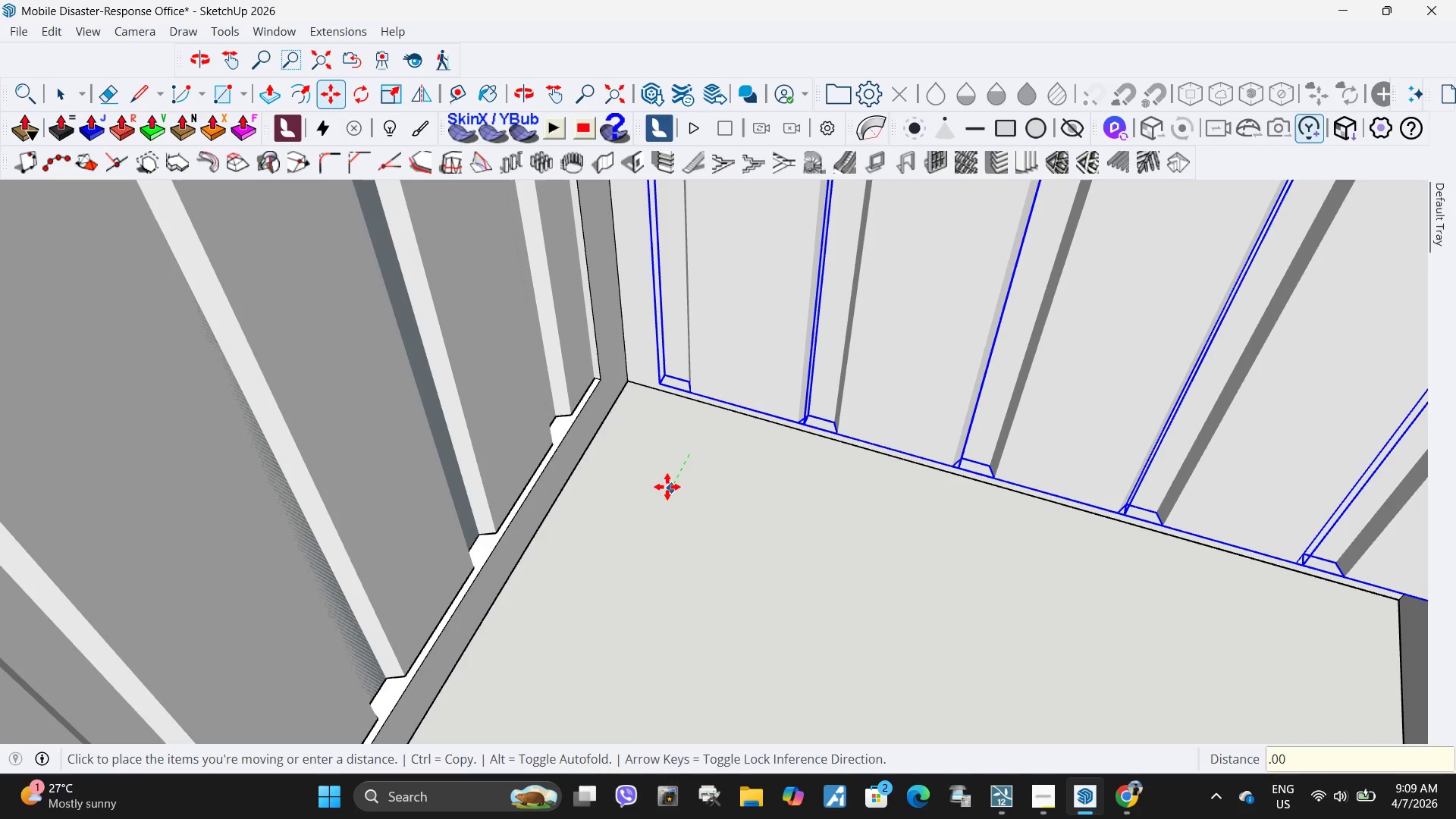 
key(Numpad0)
 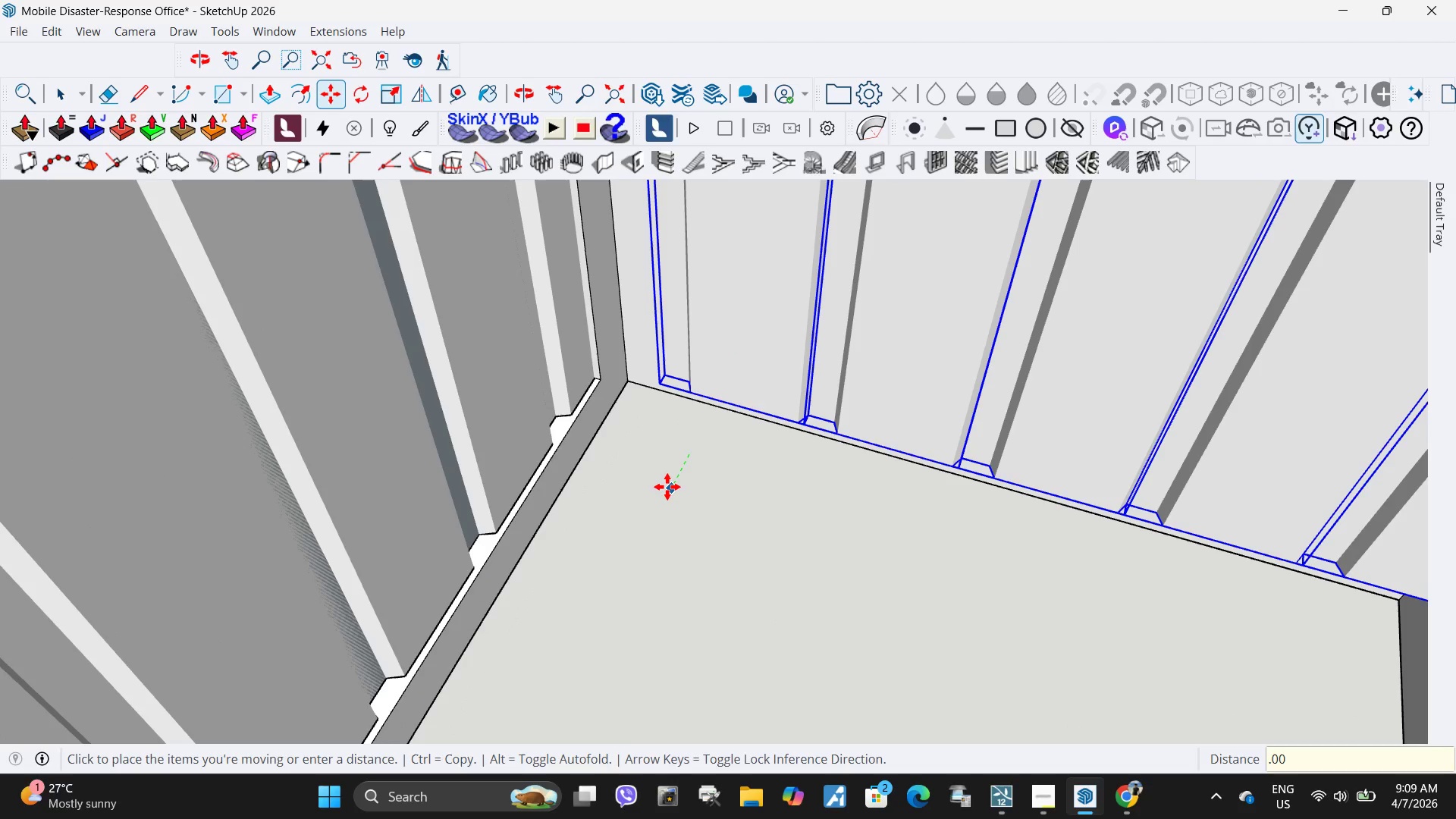 
key(Numpad1)
 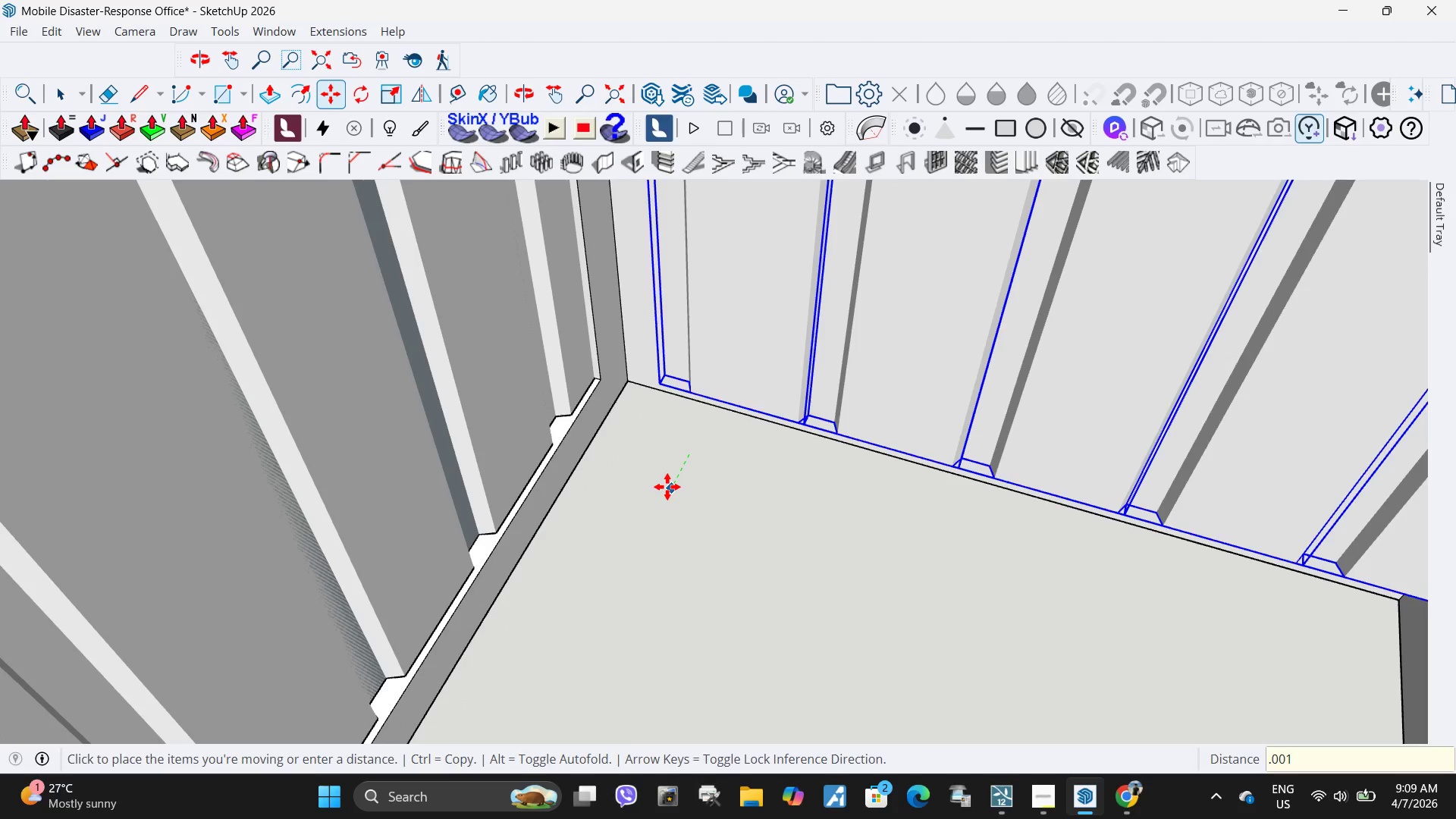 
key(NumpadEnter)
 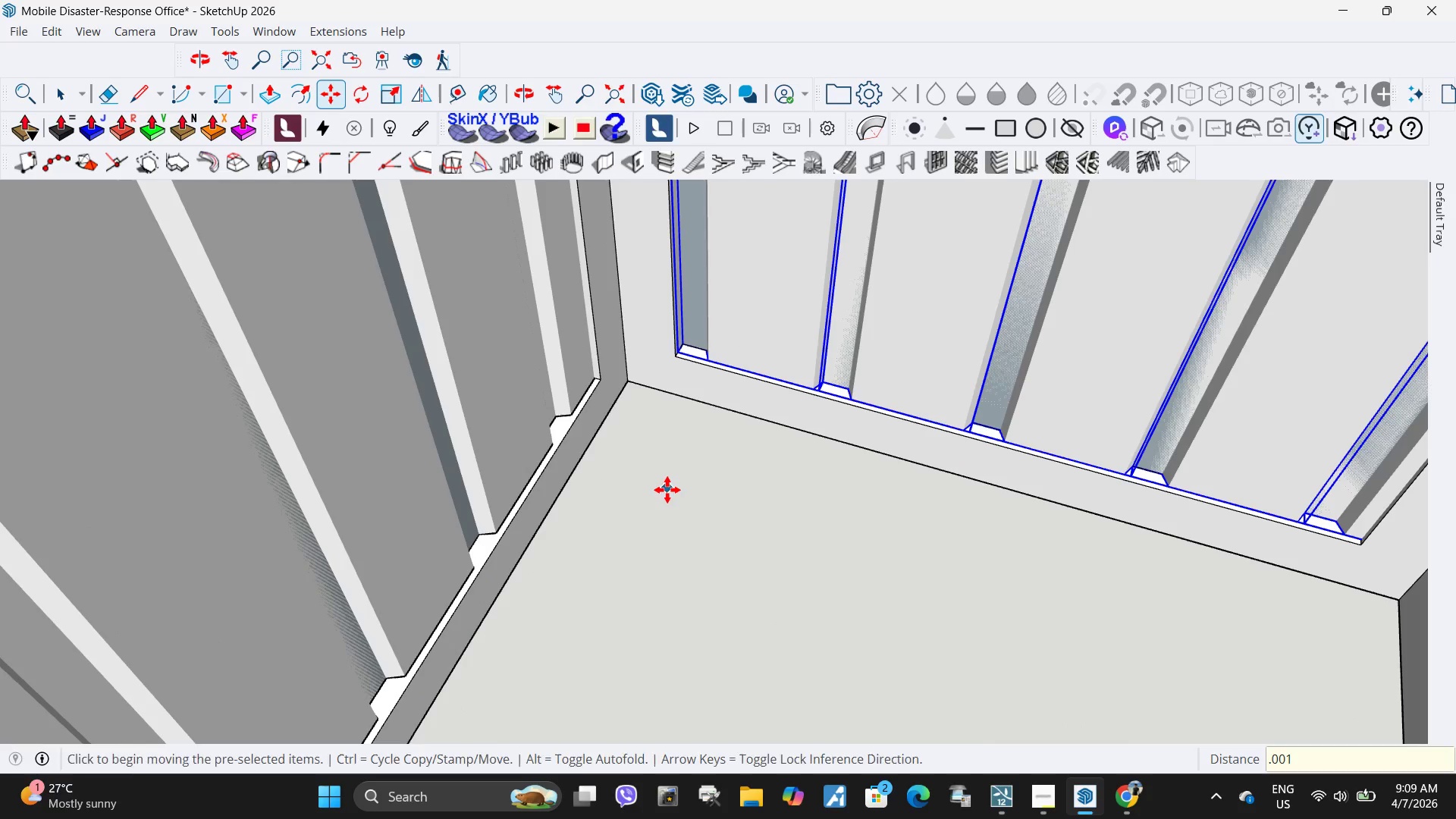 
scroll: coordinate [665, 495], scroll_direction: down, amount: 7.0
 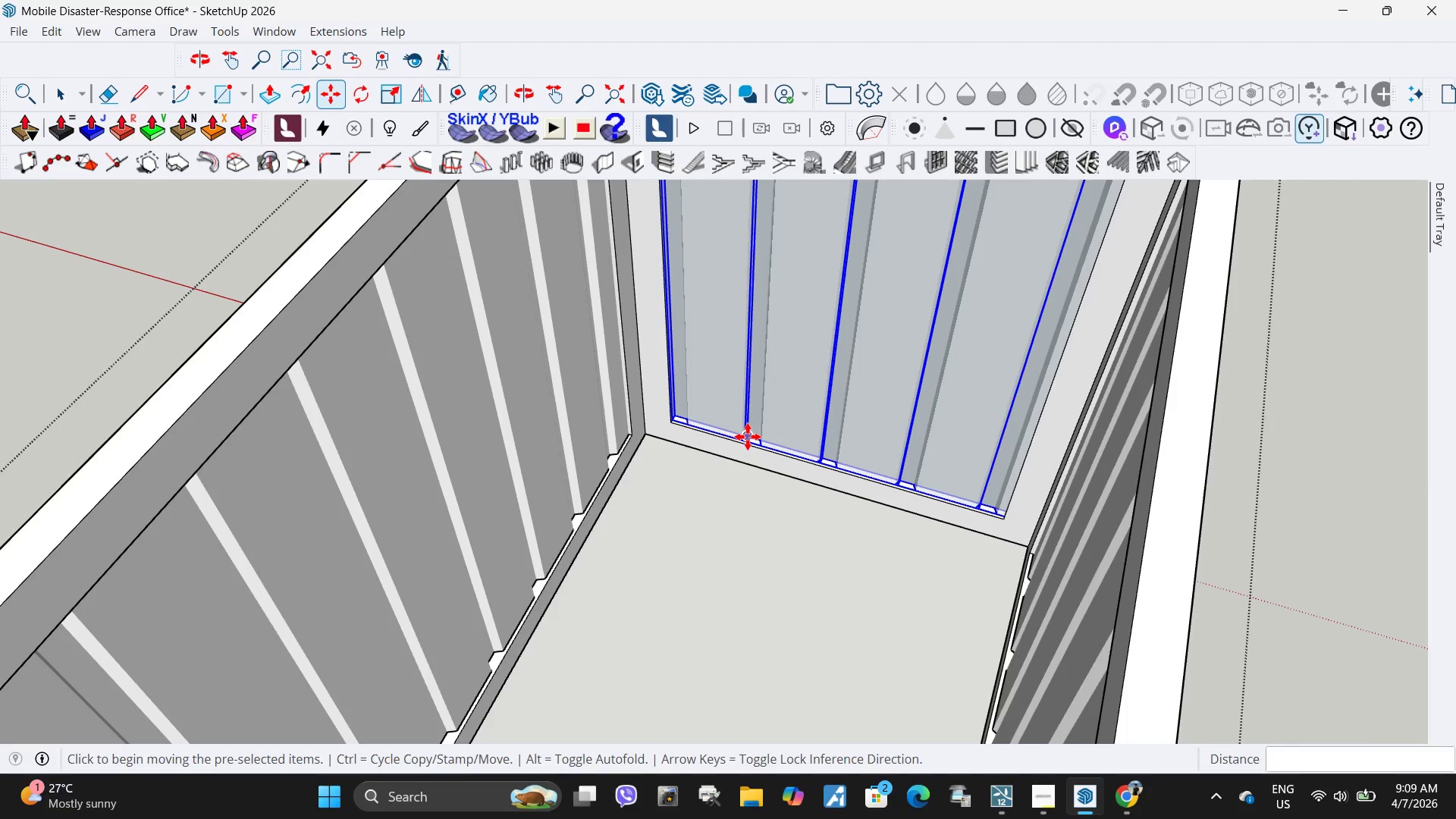 
left_click([755, 384])
 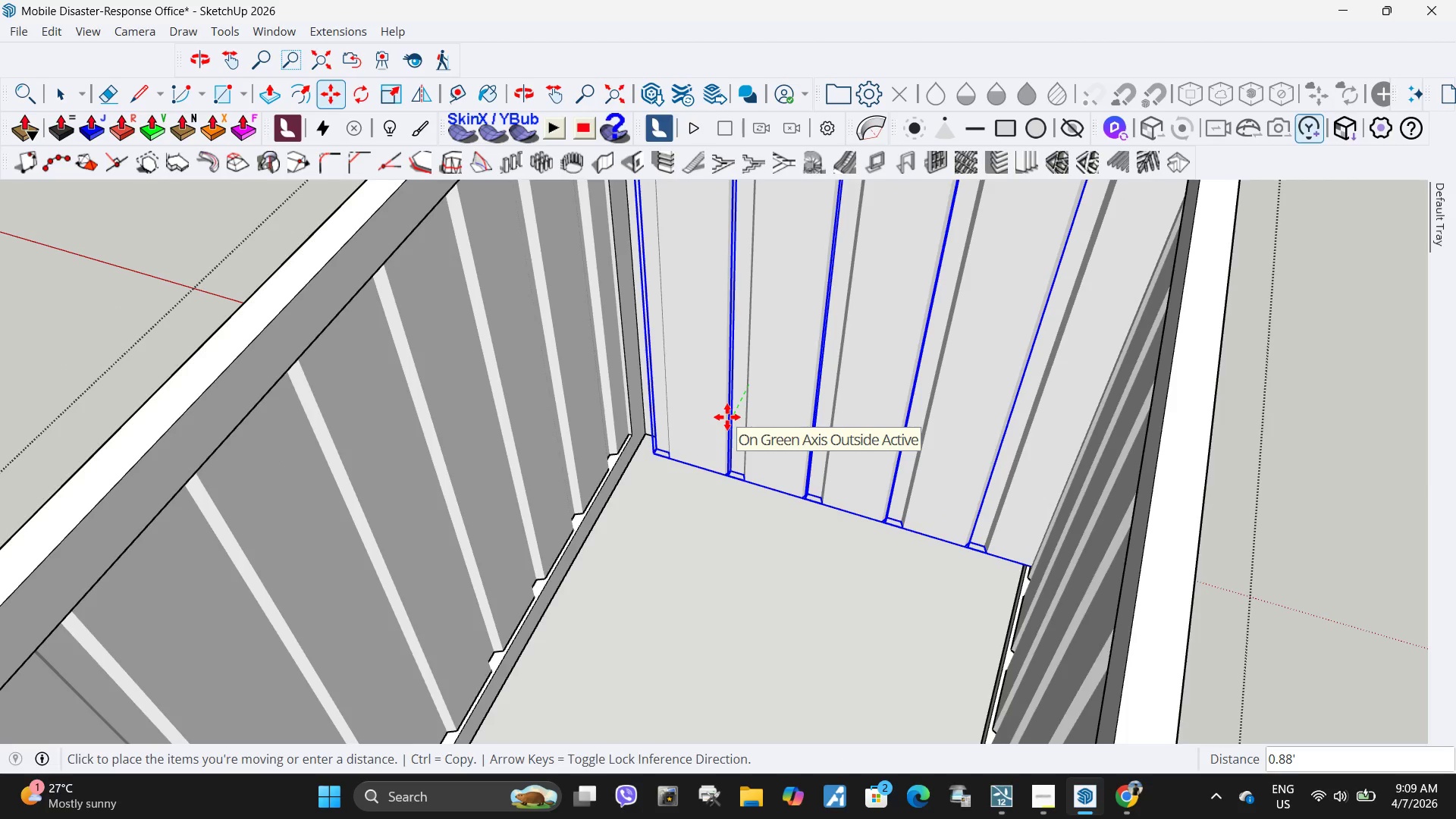 
key(NumpadDecimal)
 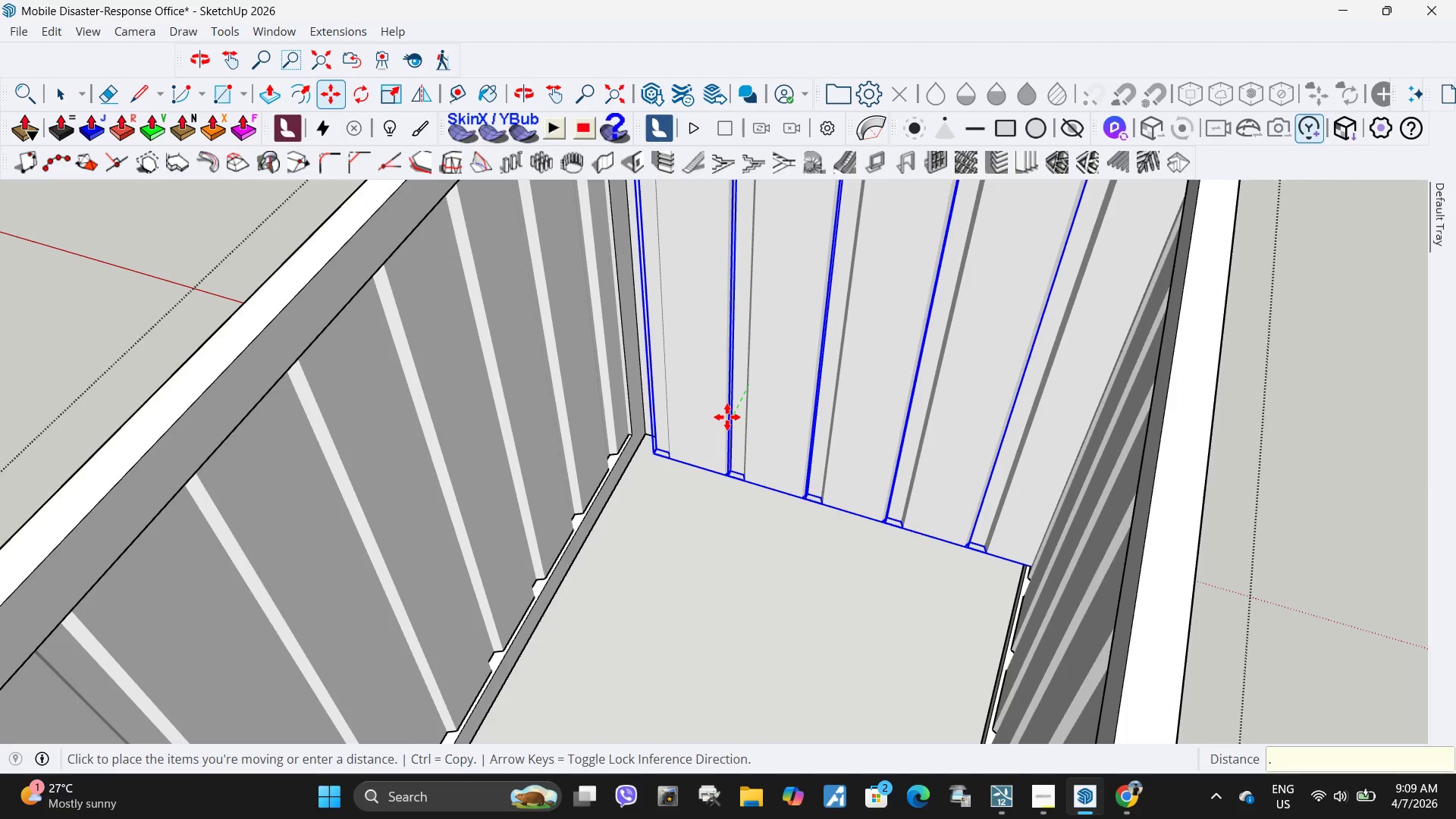 
key(Numpad0)
 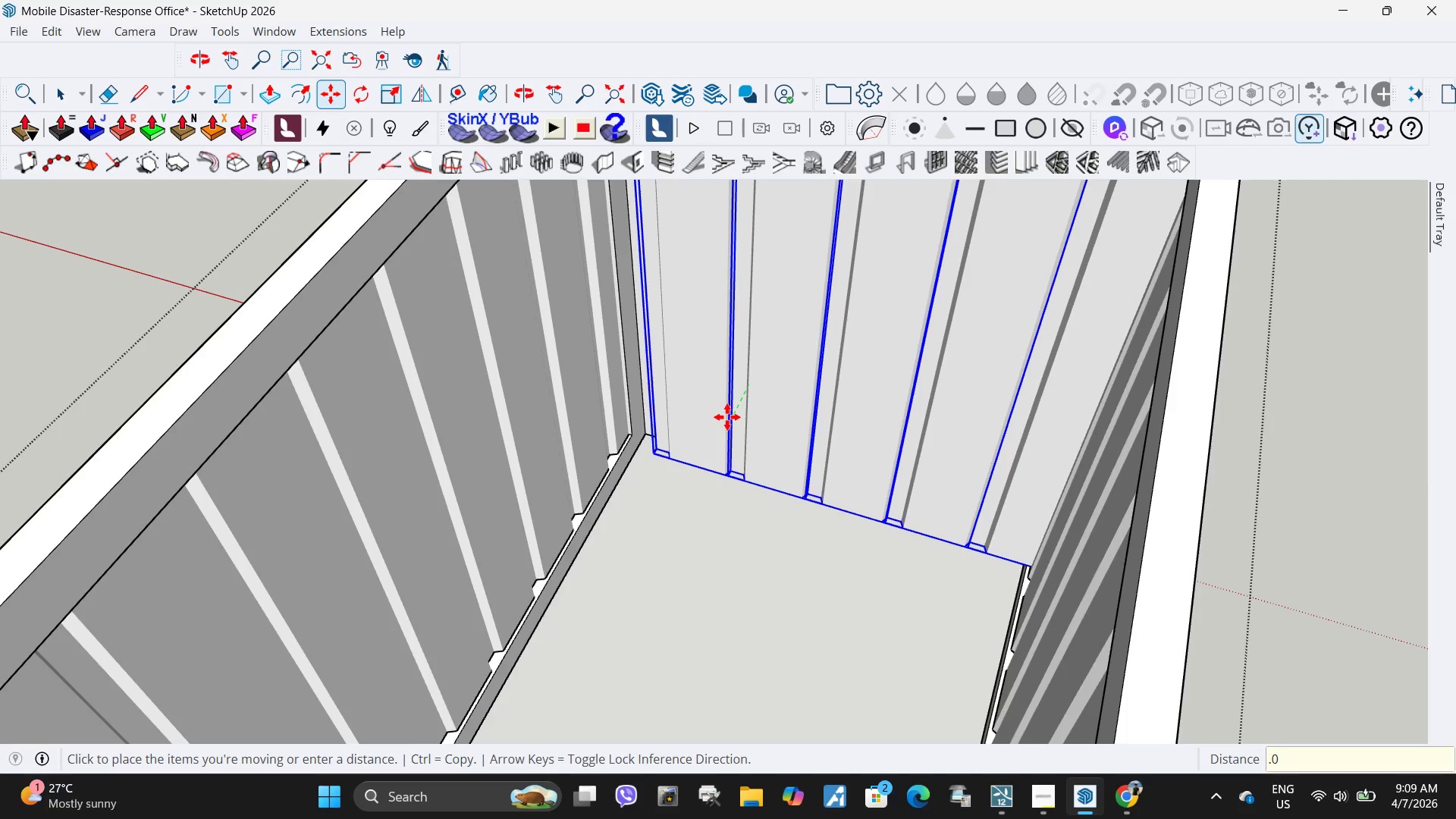 
key(Numpad0)
 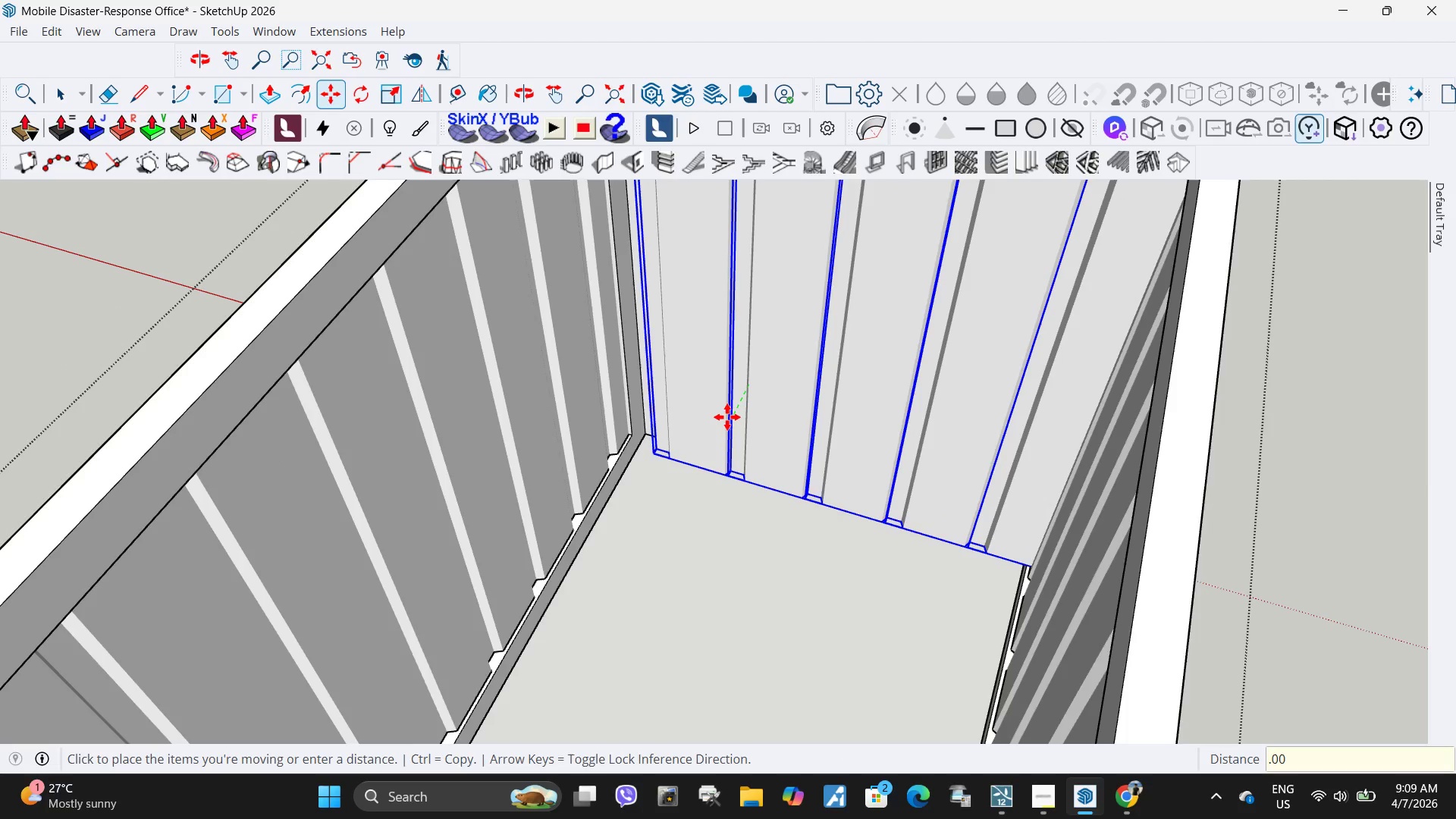 
key(Numpad1)
 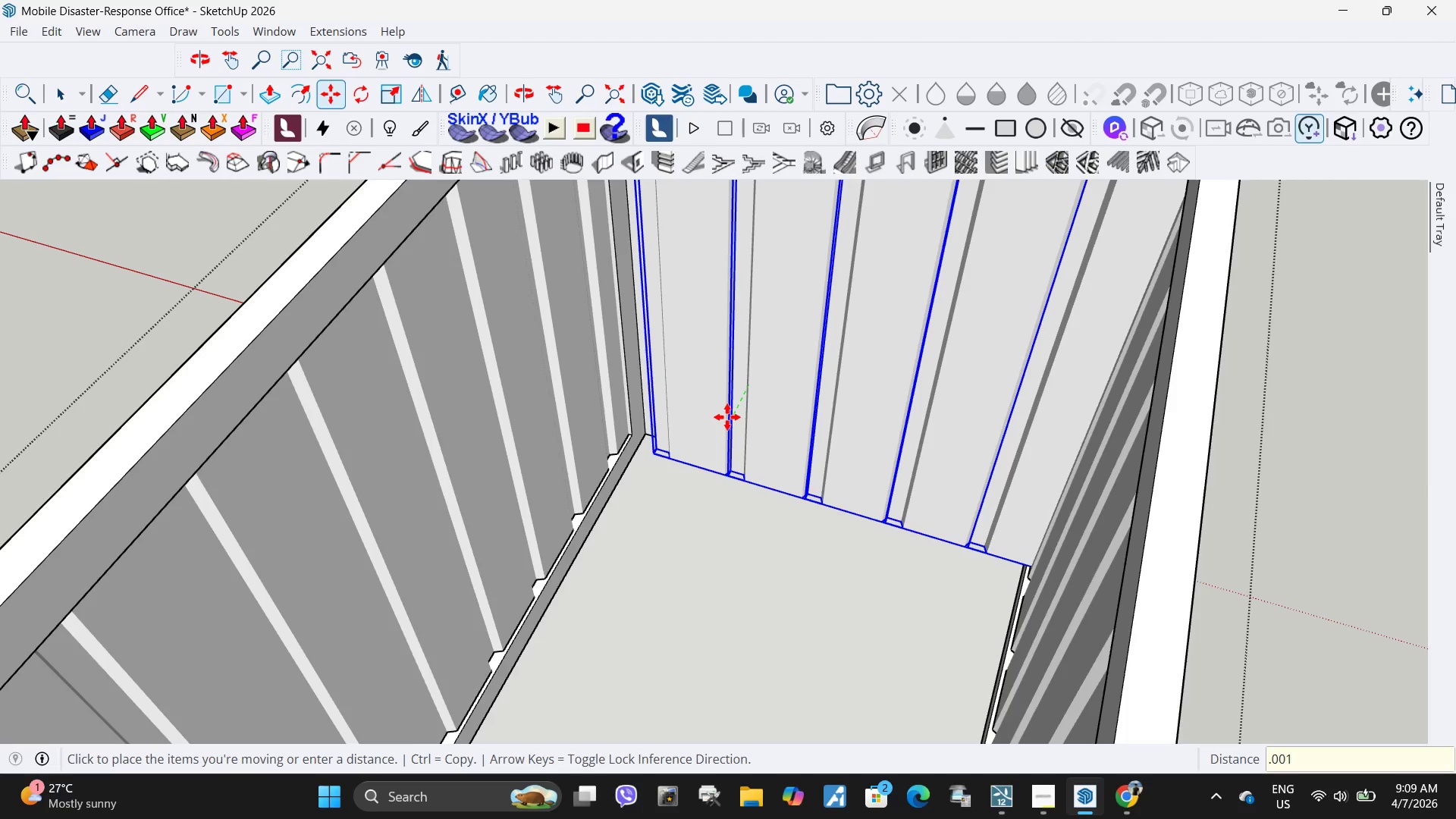 
key(NumpadEnter)
 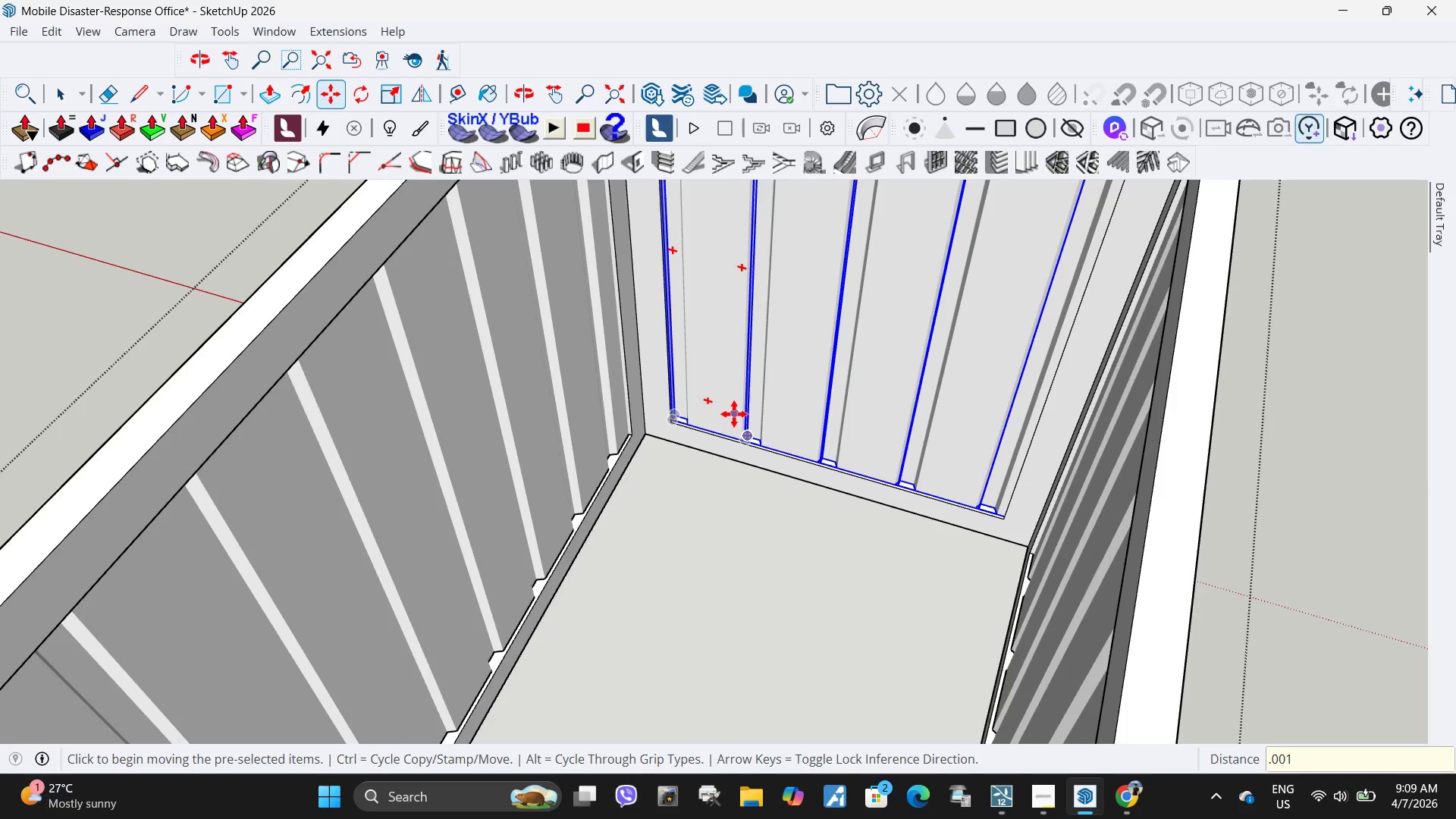 
key(Space)
 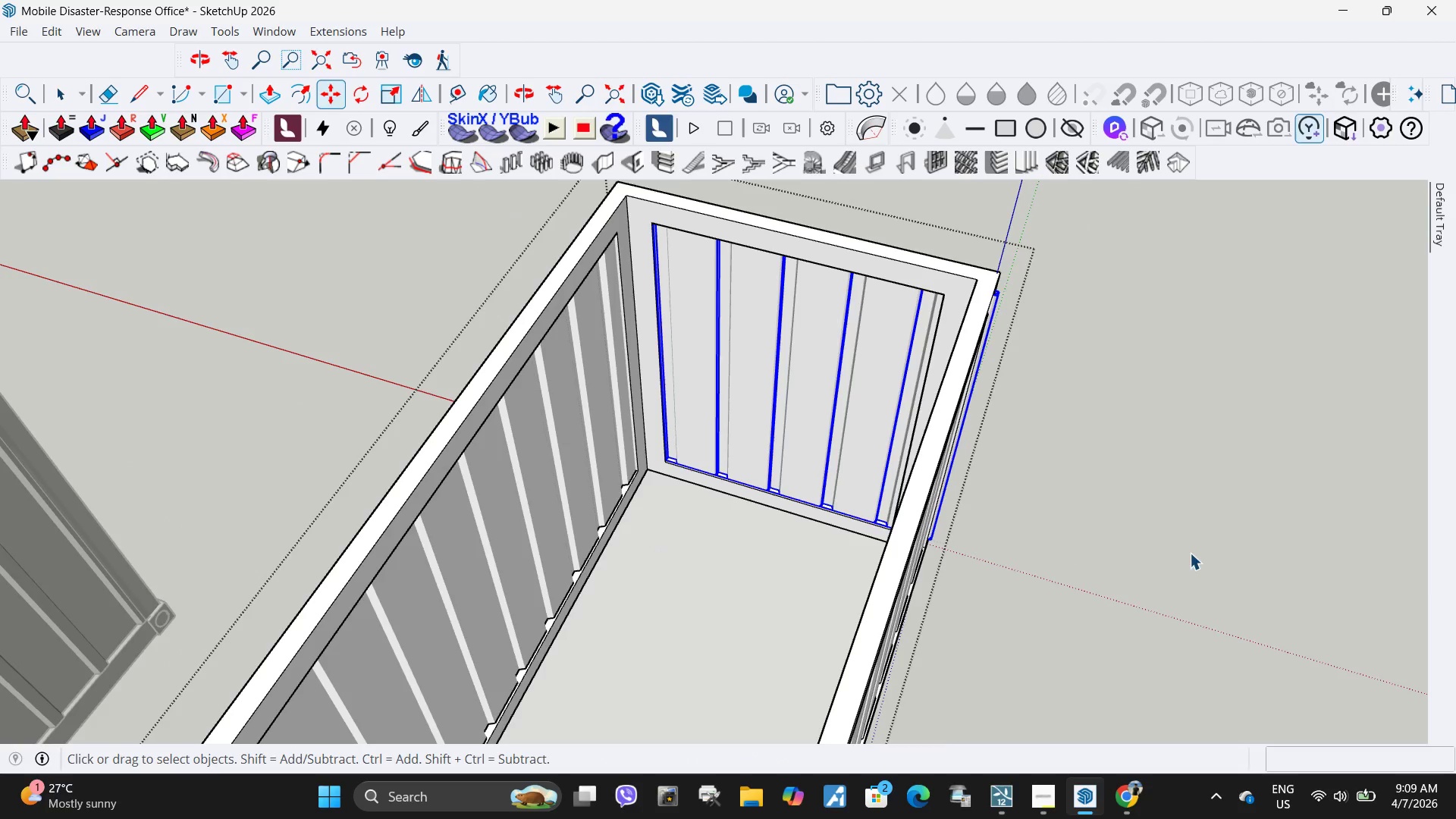 
left_click([1190, 553])
 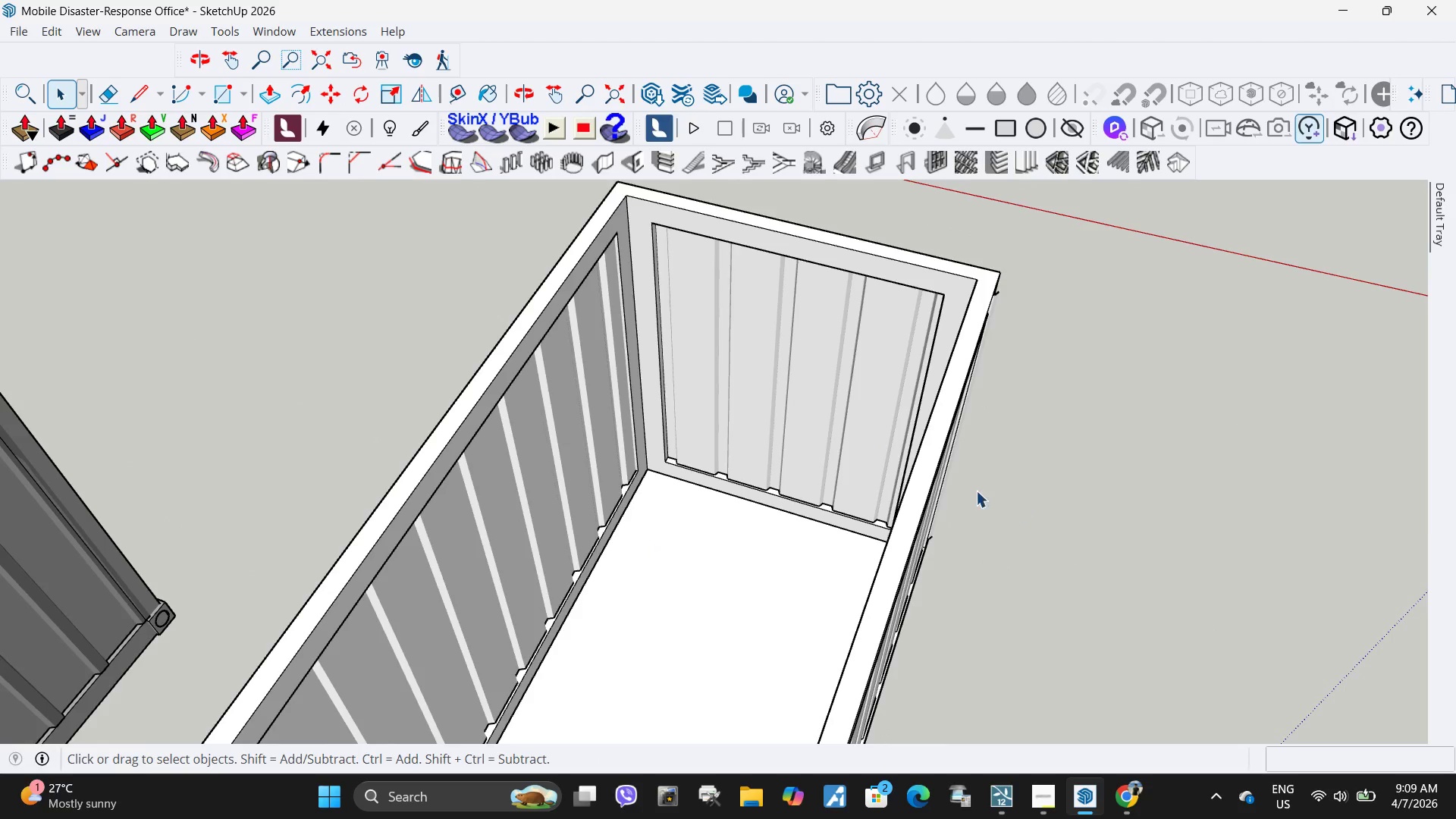 
scroll: coordinate [639, 555], scroll_direction: down, amount: 4.0
 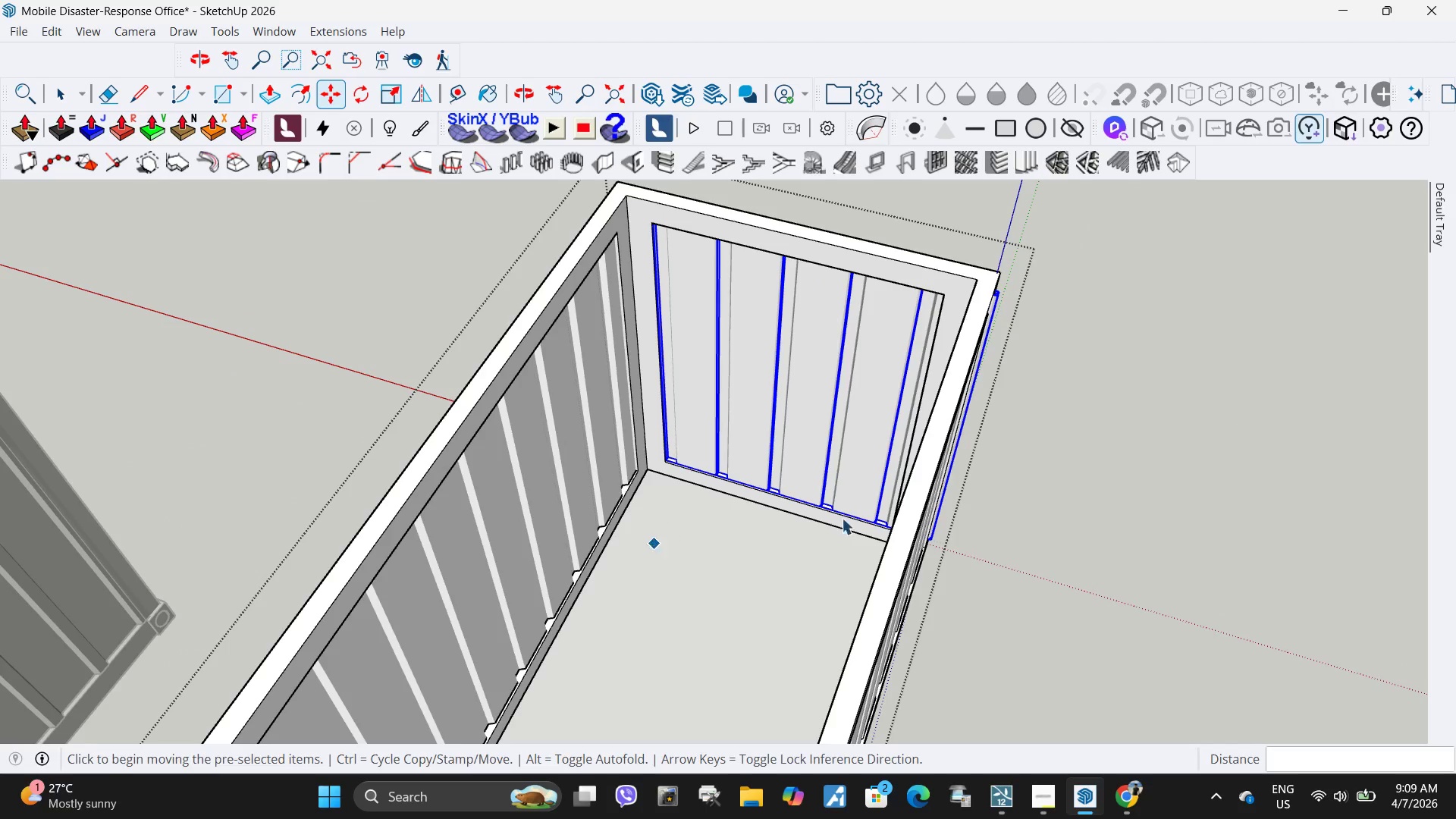 
scroll: coordinate [959, 494], scroll_direction: up, amount: 3.0
 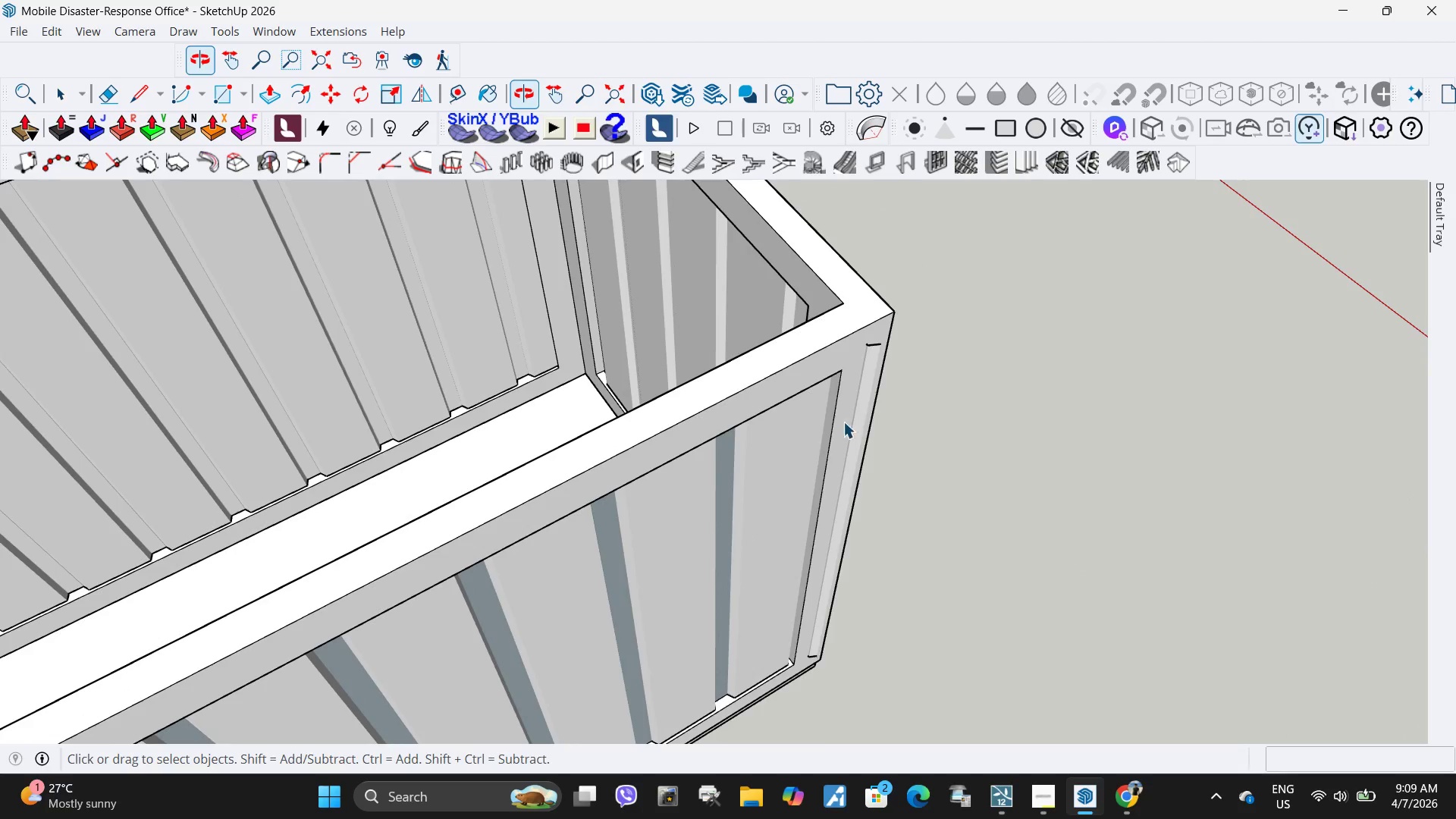 
left_click([871, 375])
 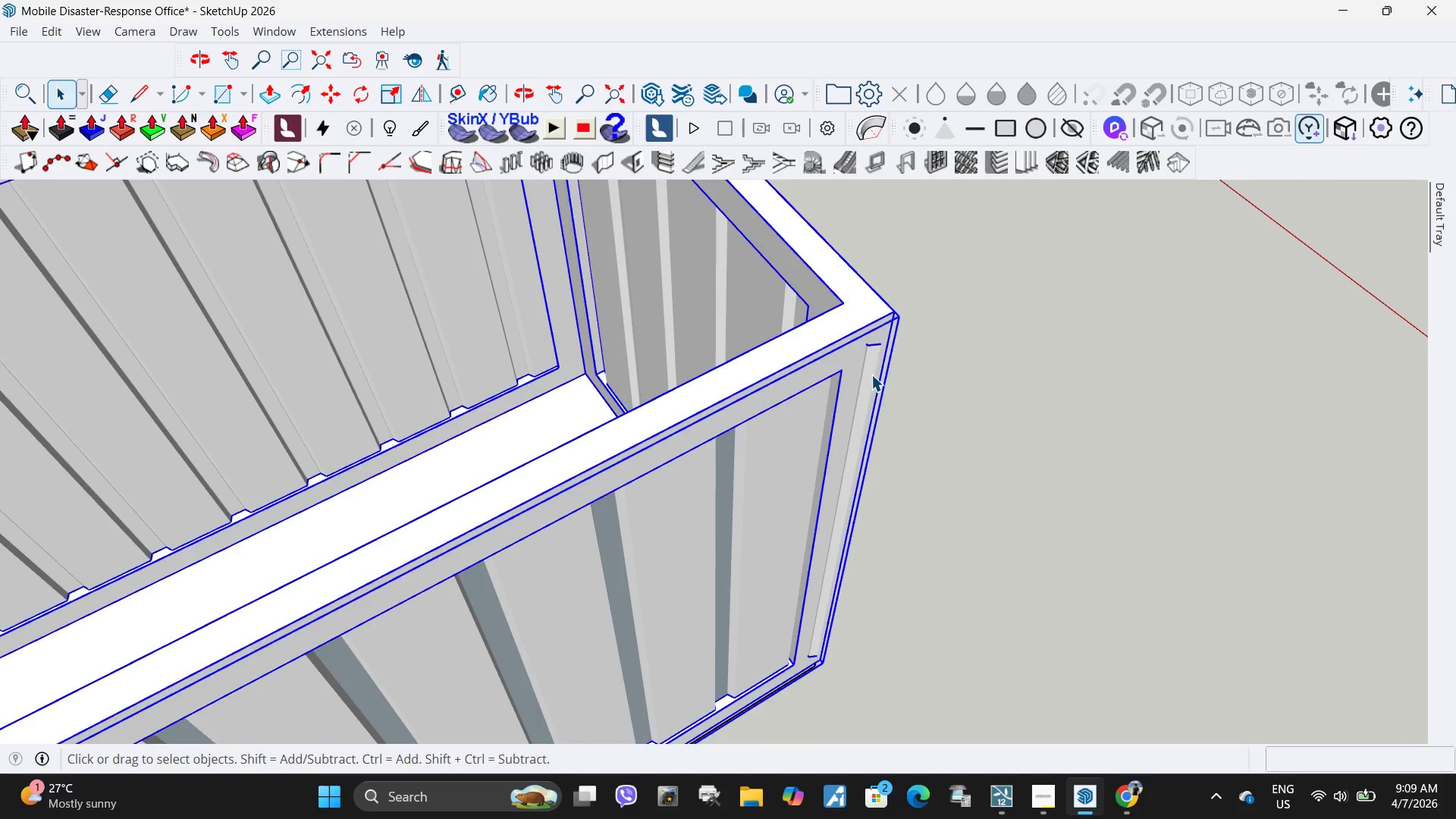 
key(Control+Z)
 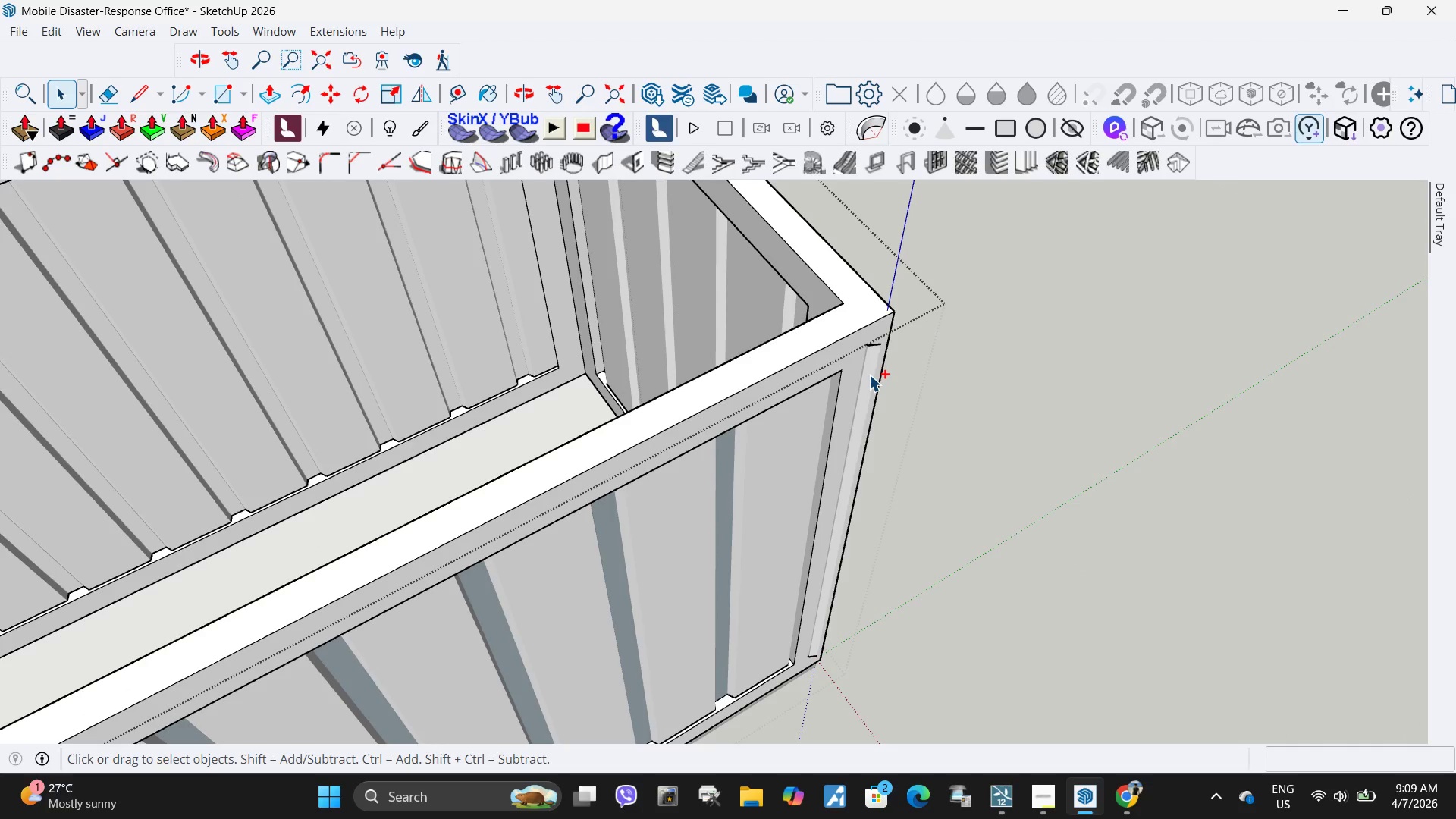 
key(Control+Z)
 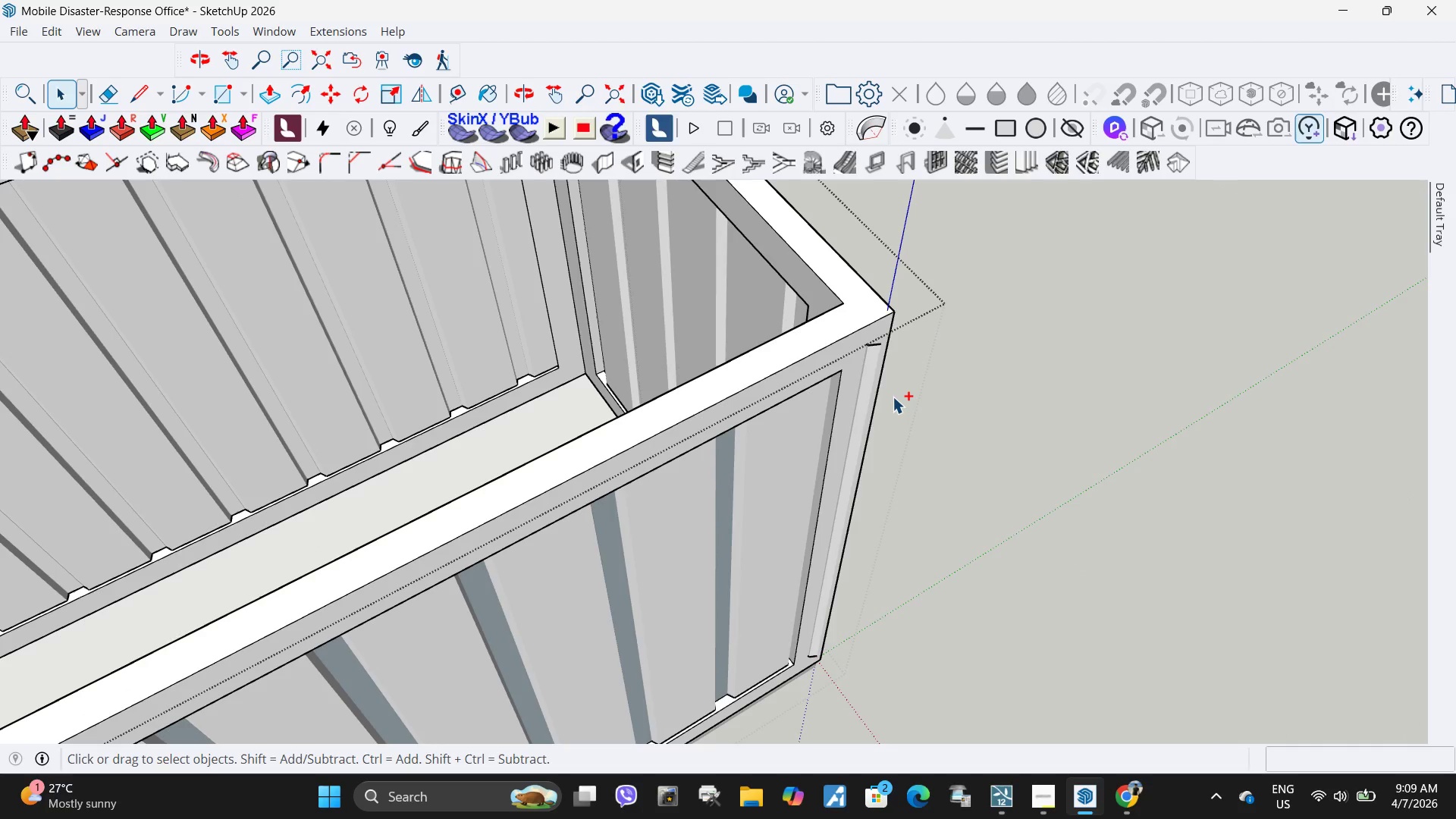 
key(Control+Z)
 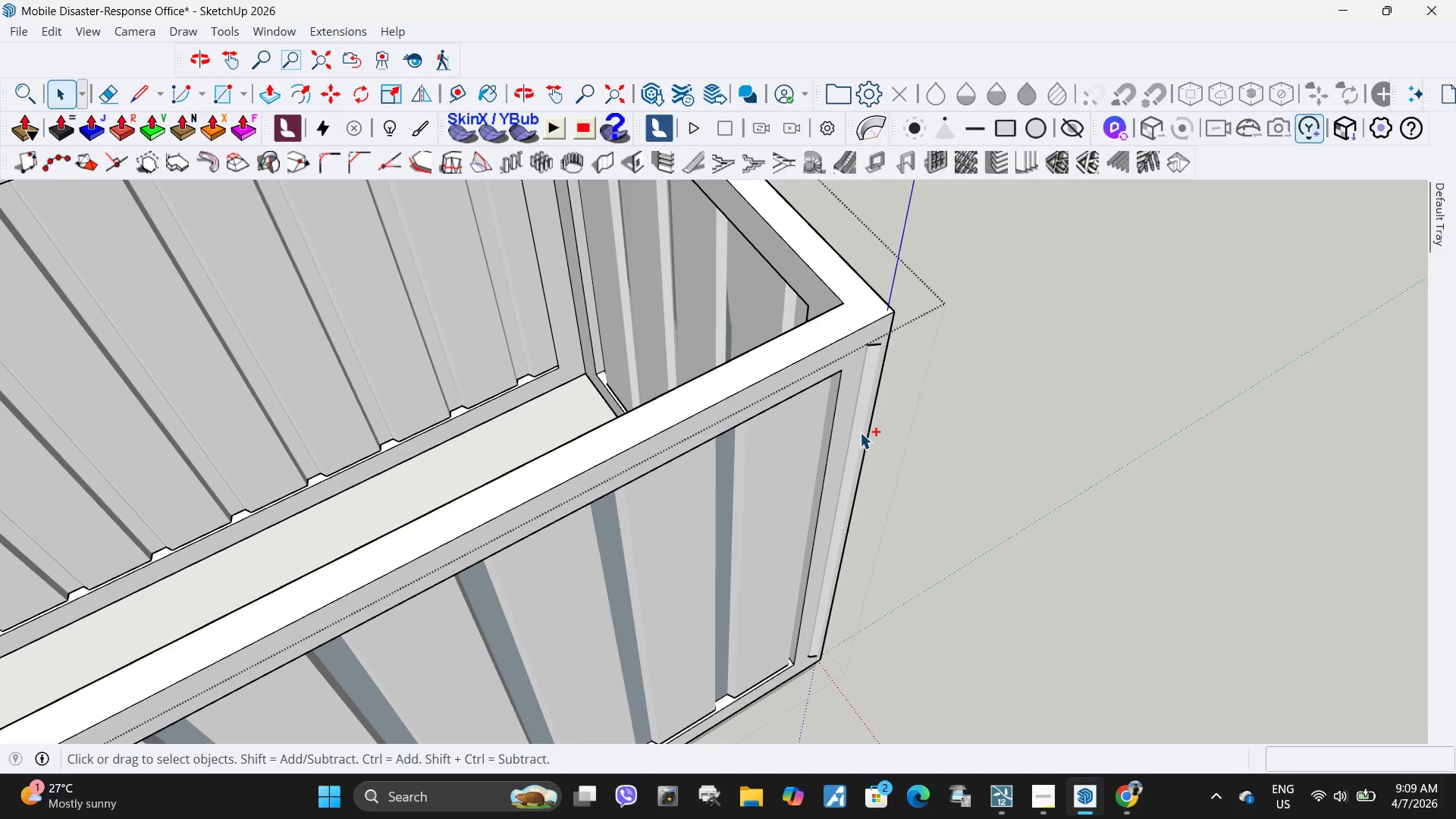 
key(Control+Y)
 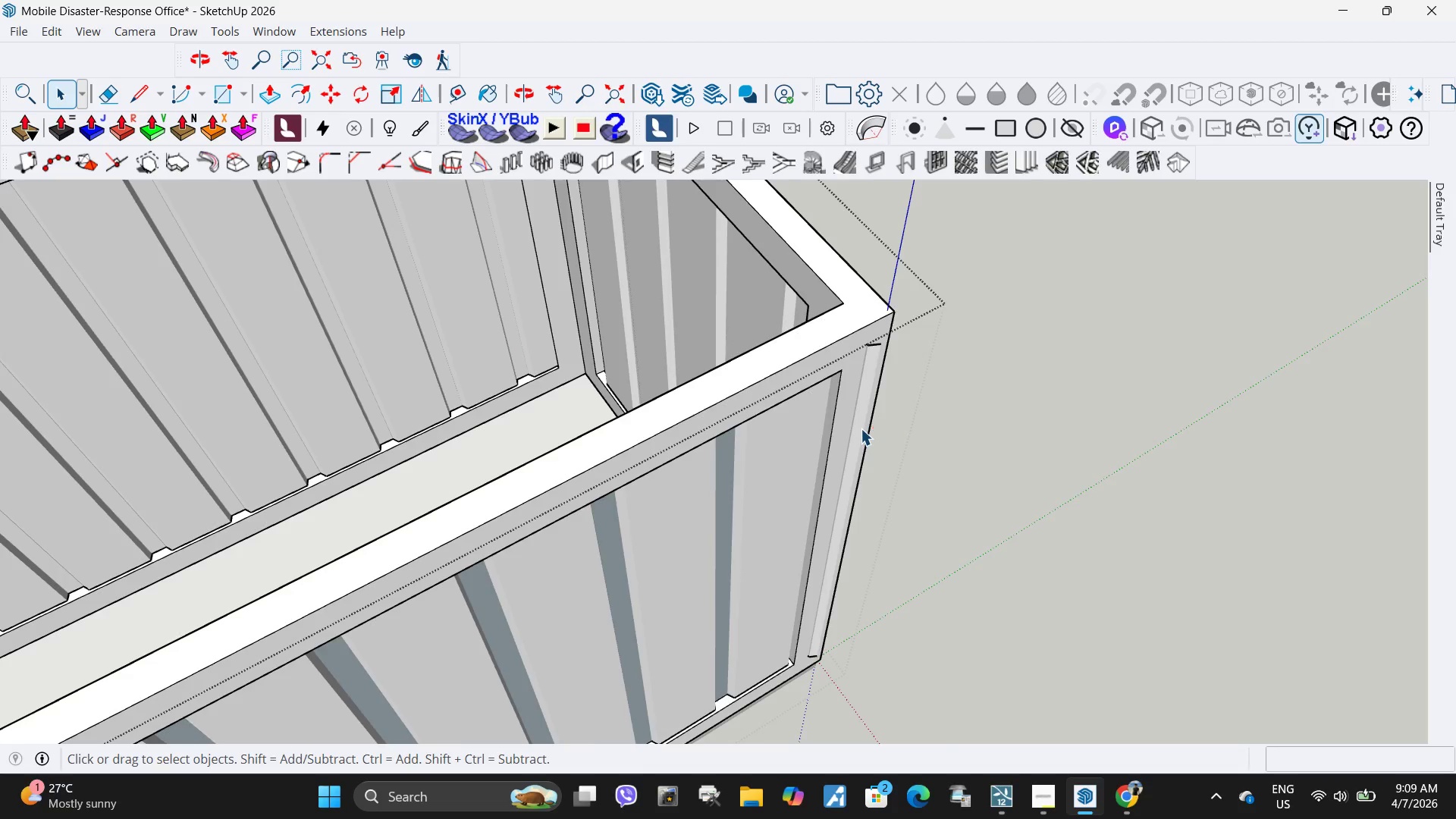 
scroll: coordinate [861, 428], scroll_direction: down, amount: 5.0
 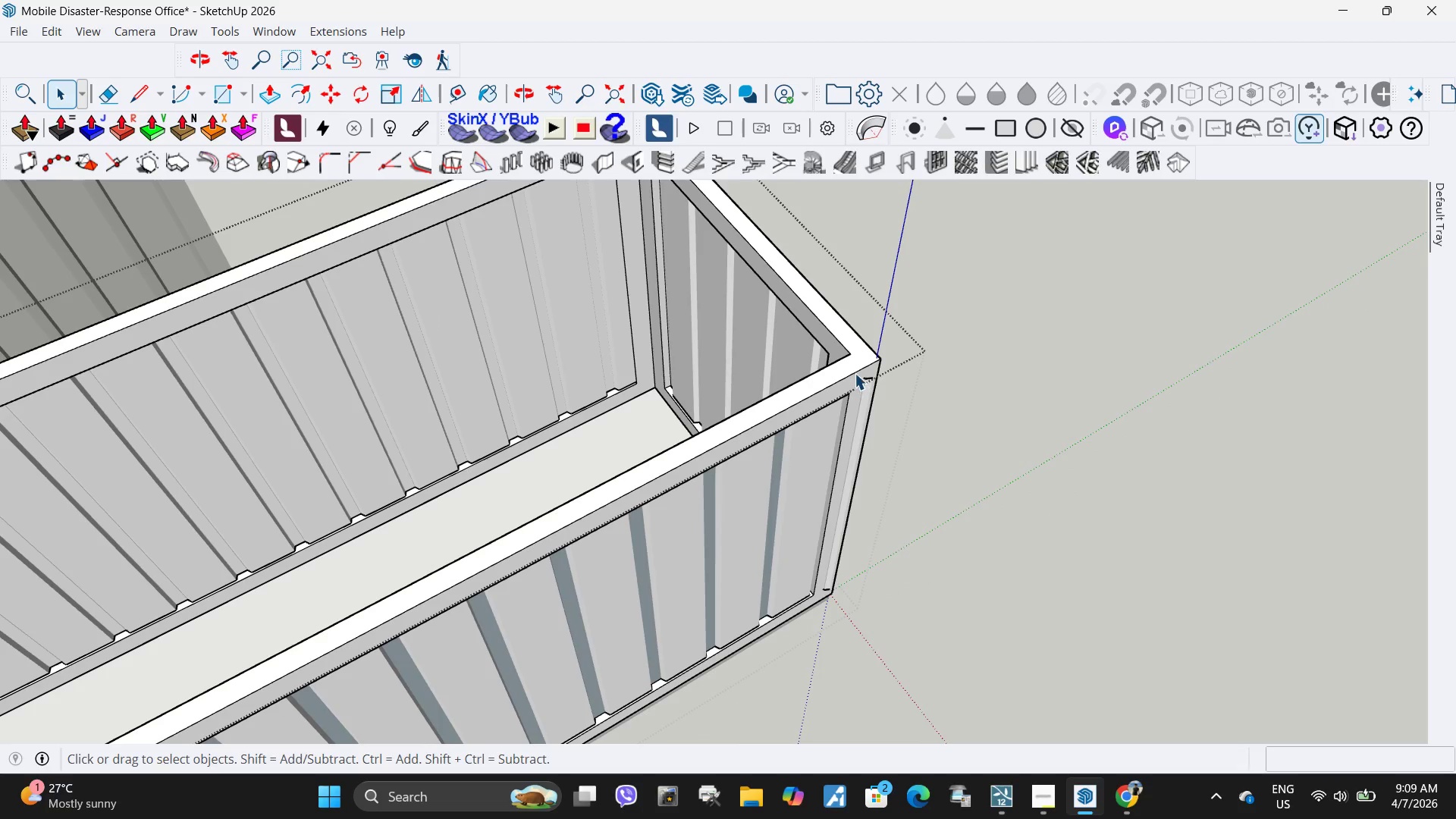 
key(Escape)
 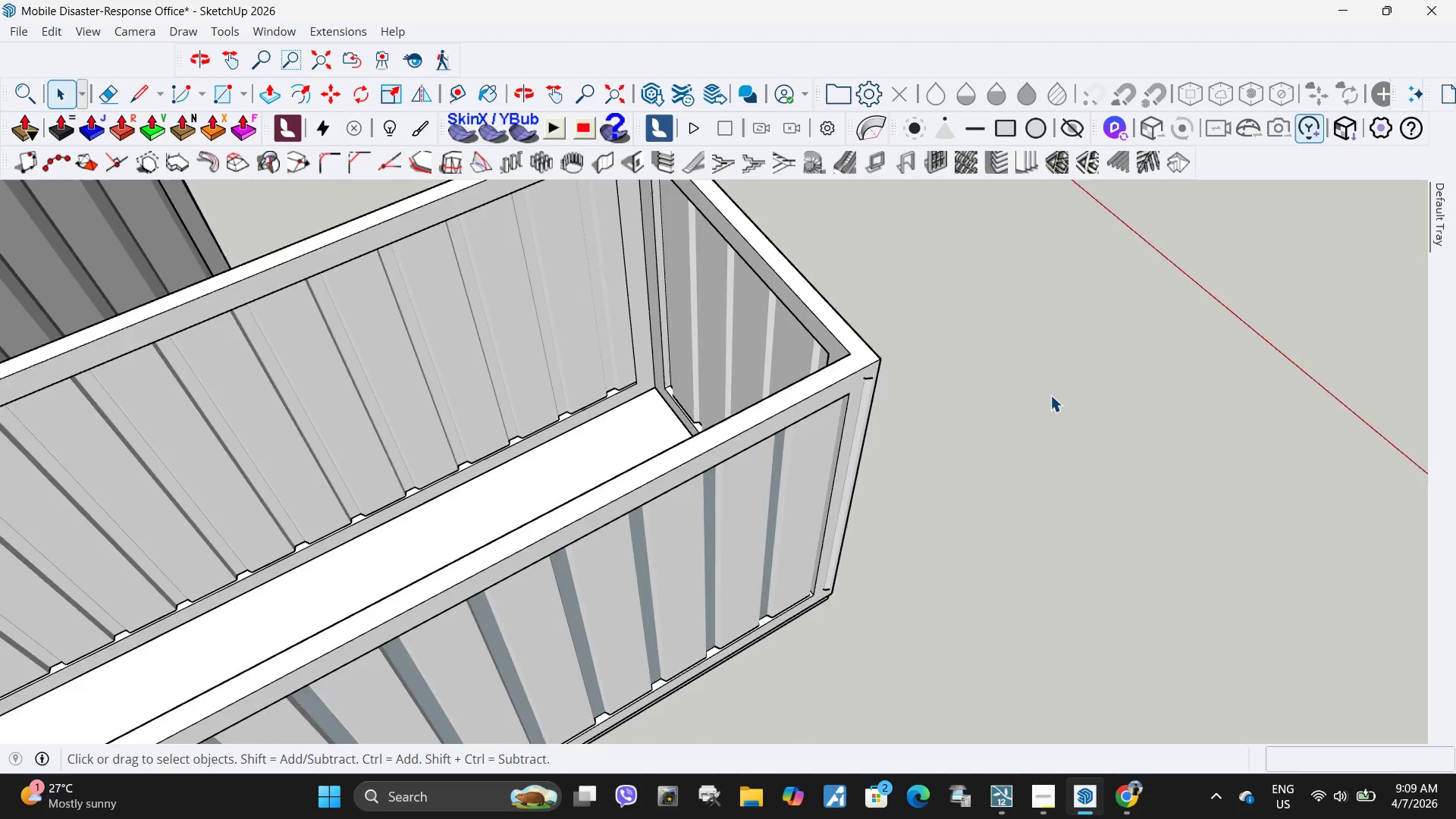 
scroll: coordinate [757, 347], scroll_direction: down, amount: 16.0
 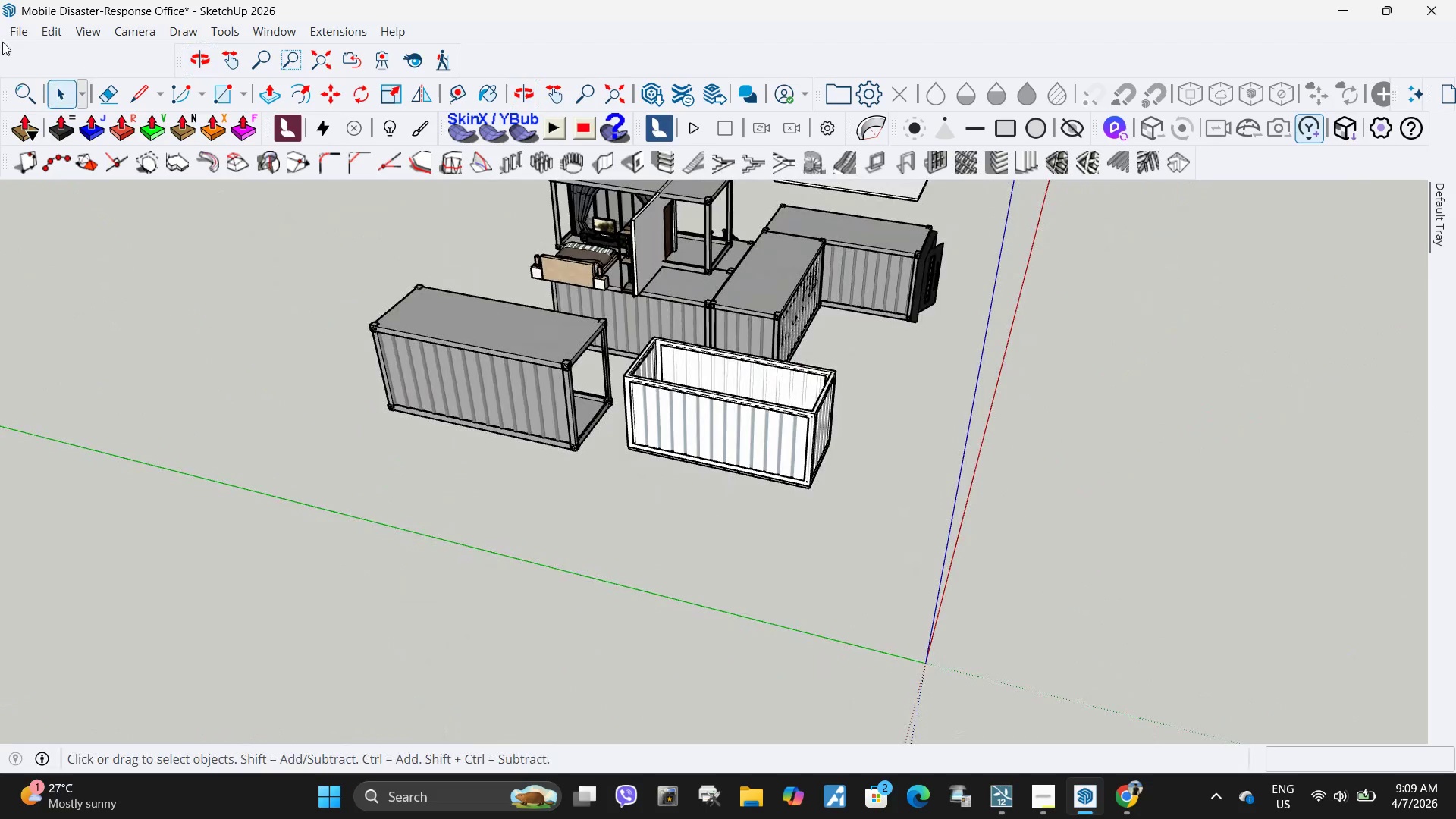 
left_click([17, 36])
 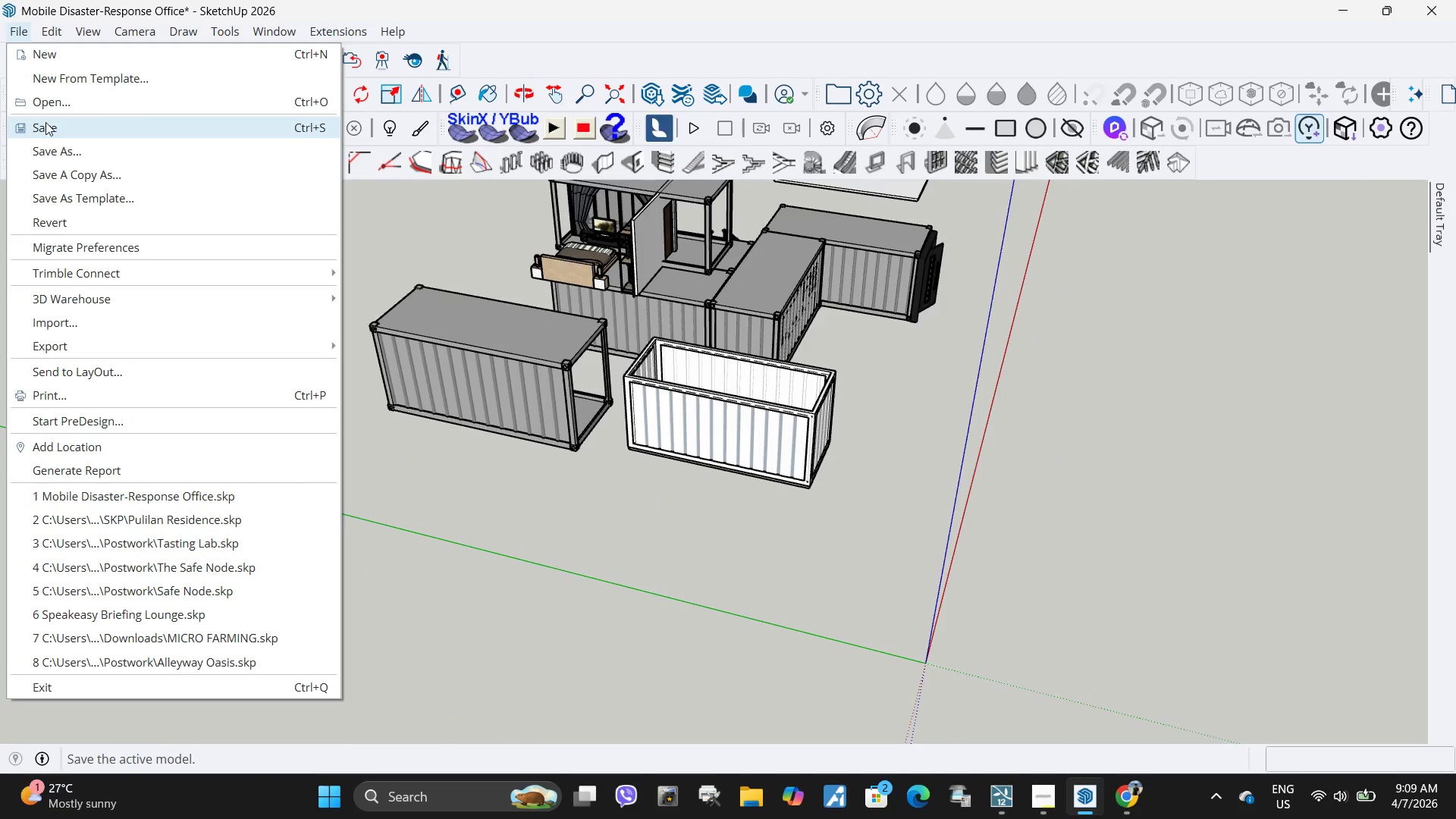 
left_click([46, 127])
 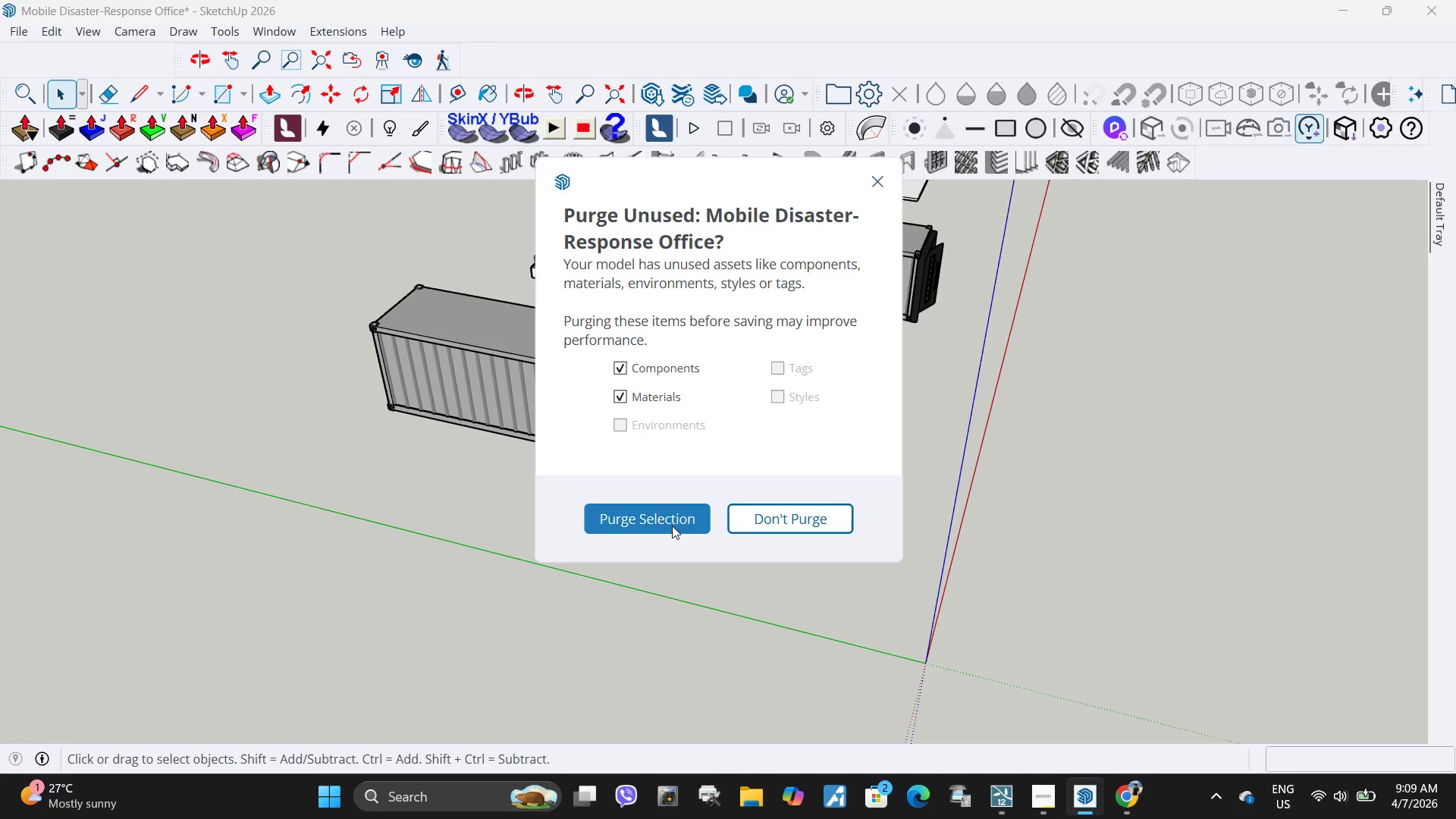 
left_click([672, 526])
 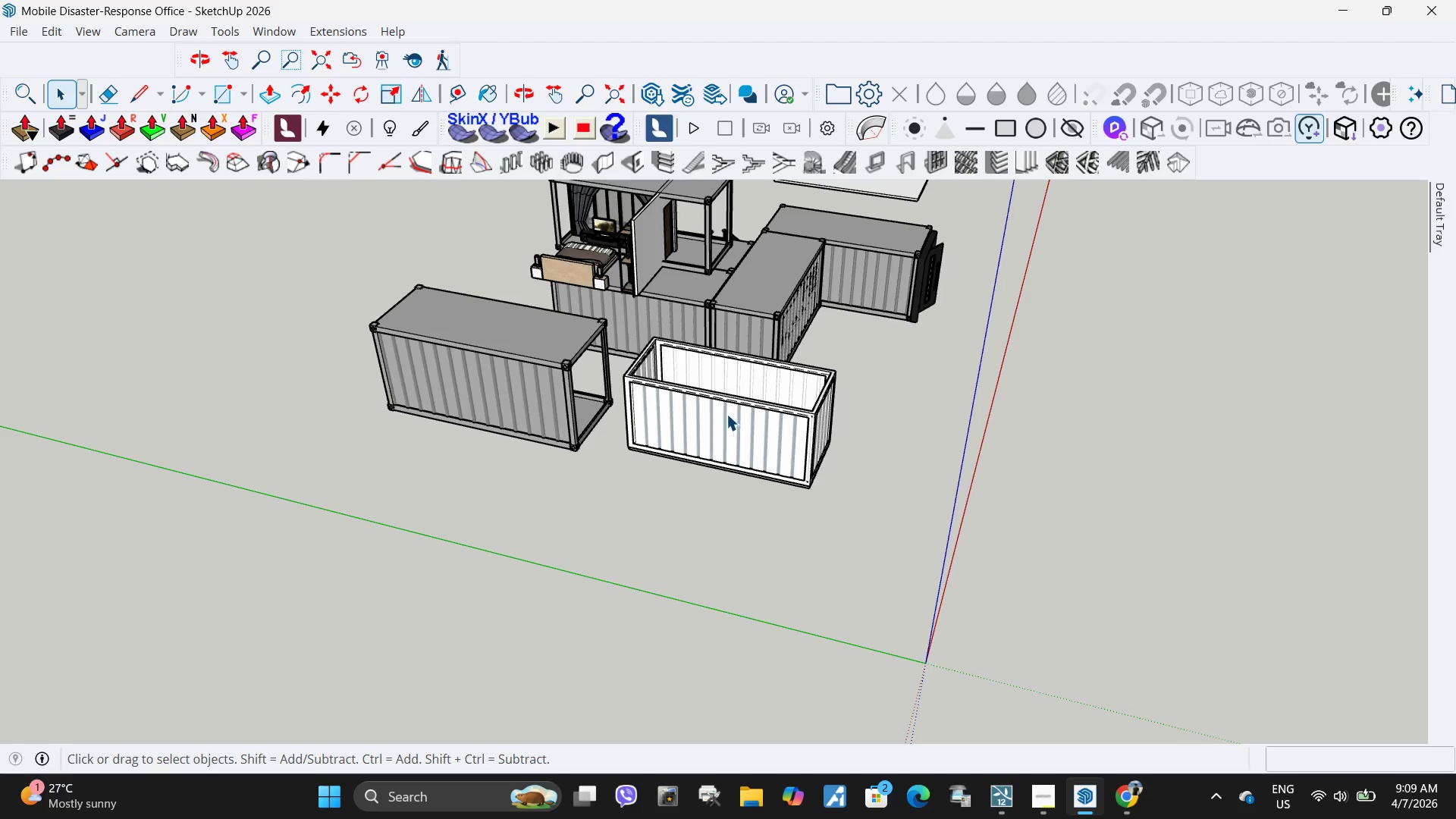 
left_click([521, 370])
 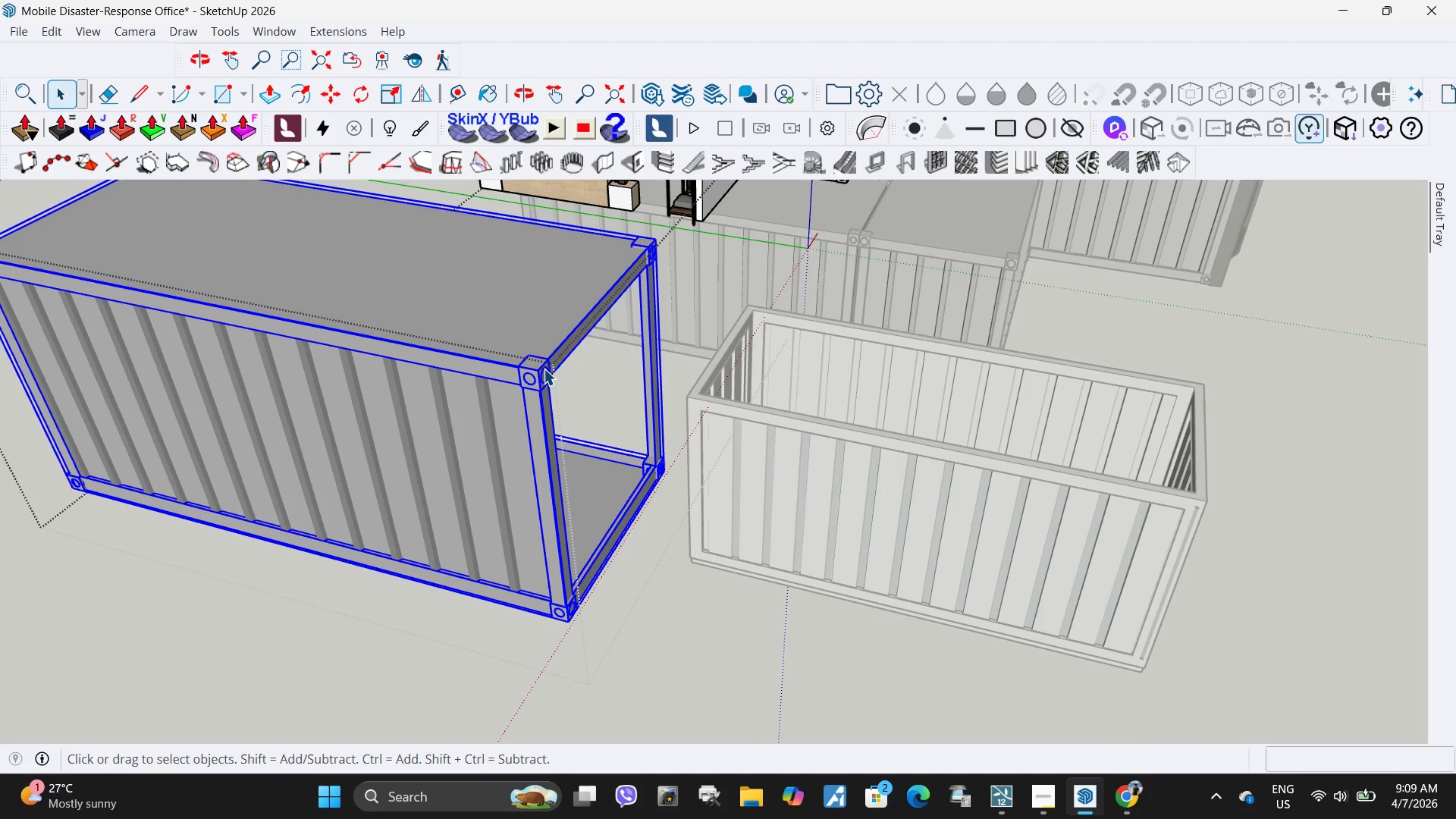 
scroll: coordinate [554, 368], scroll_direction: up, amount: 11.0
 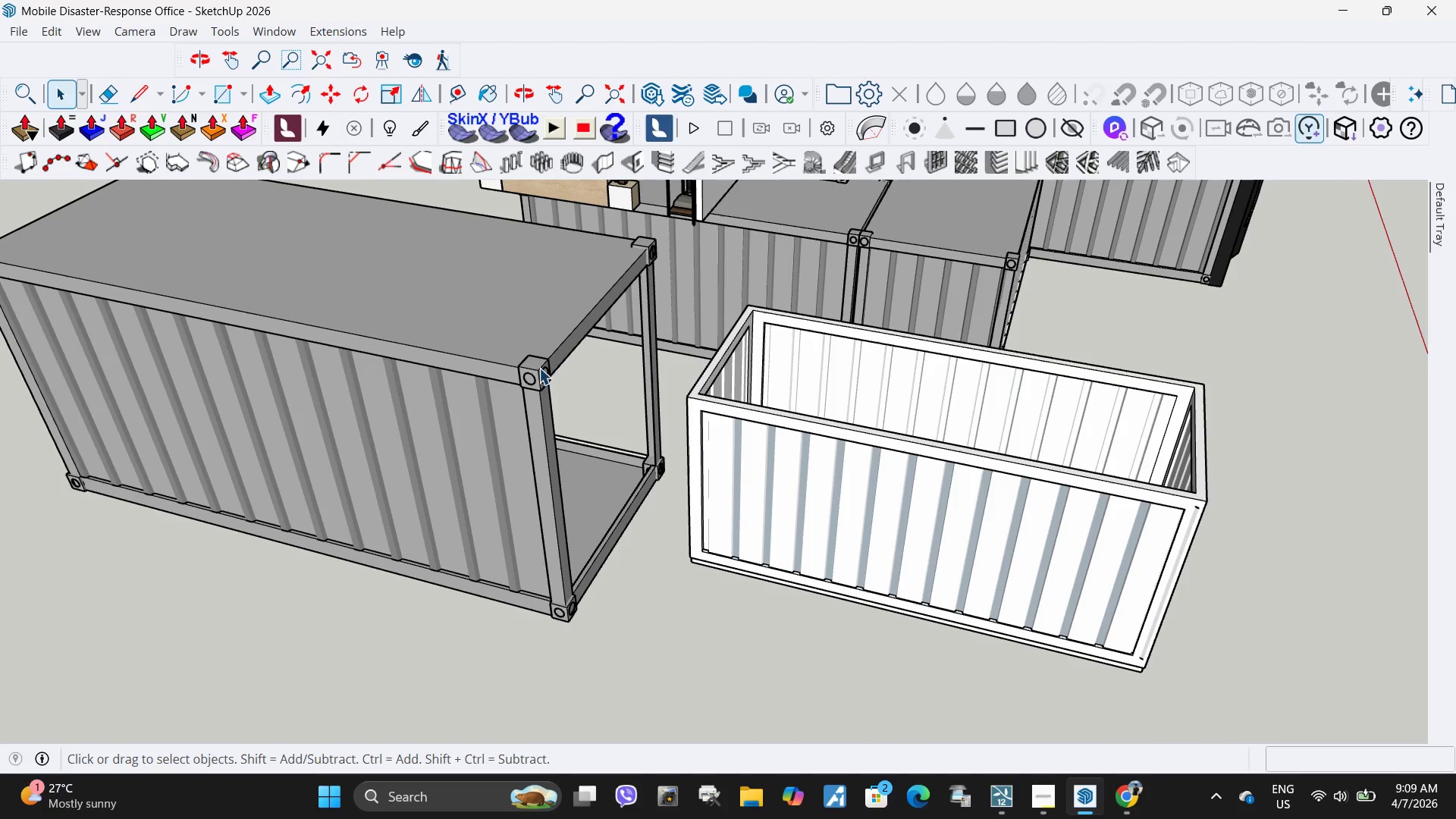 
double_click([544, 369])
 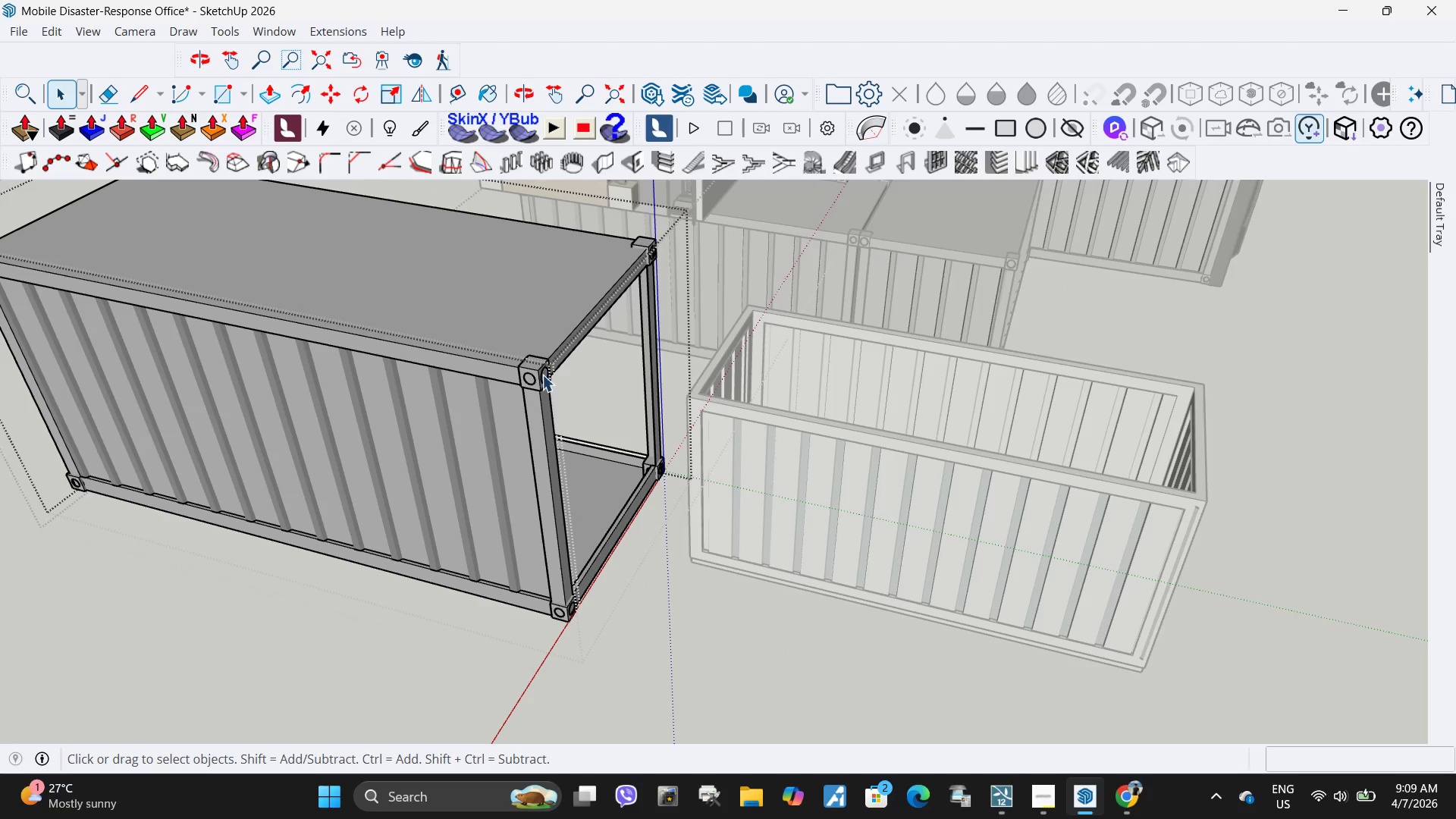 
triple_click([542, 375])
 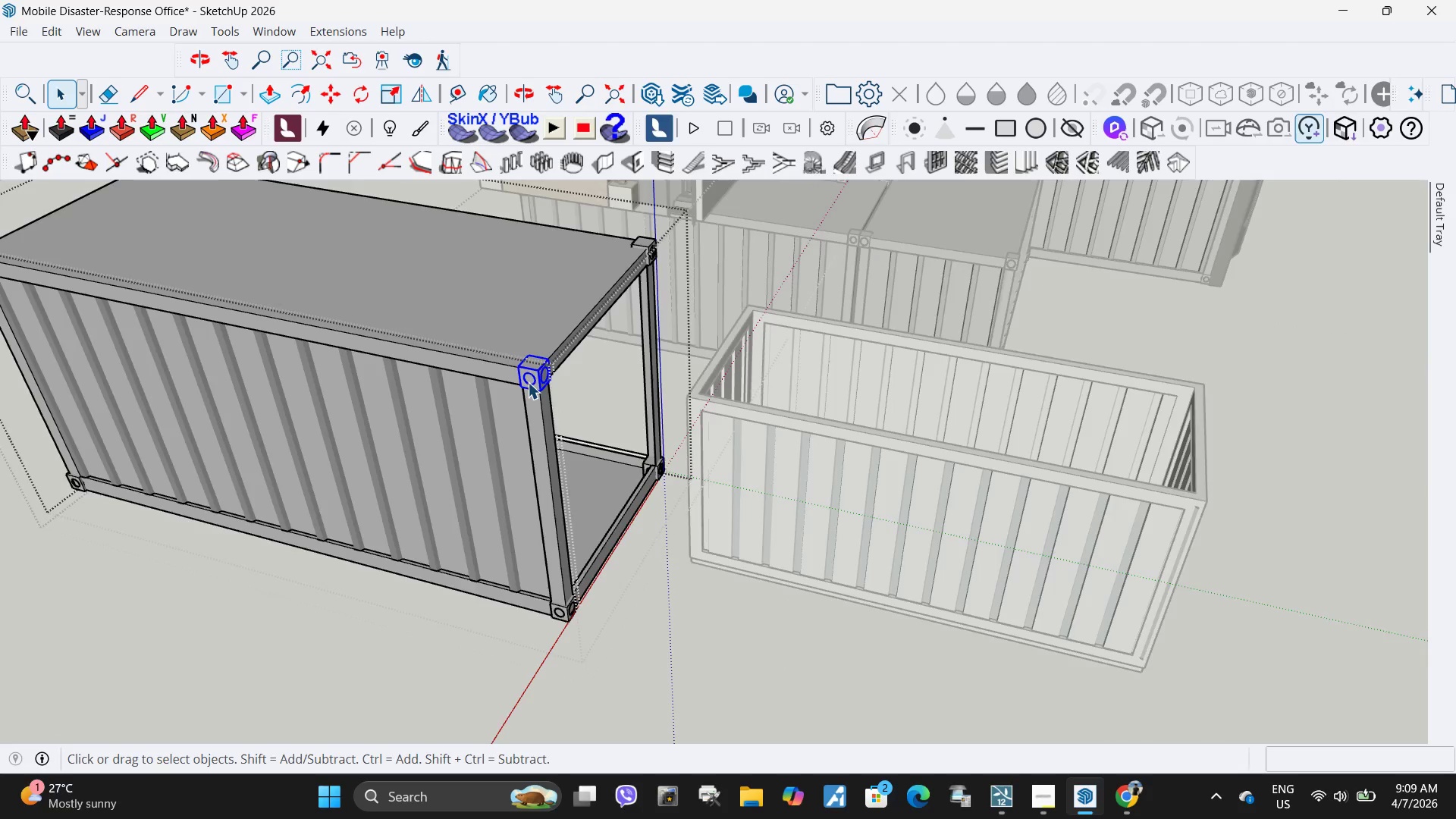 
scroll: coordinate [591, 543], scroll_direction: up, amount: 12.0
 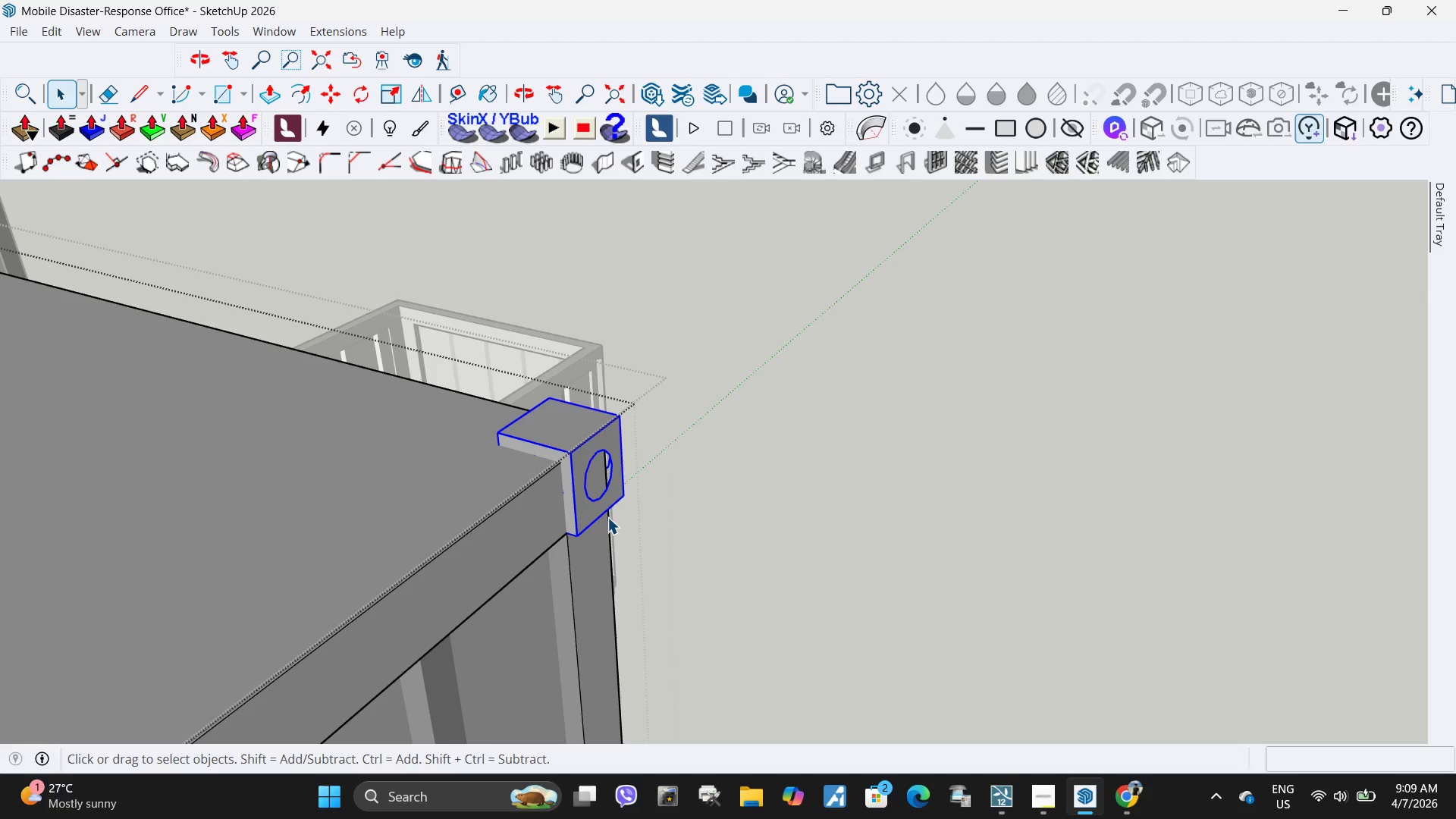 
key(Control+C)
 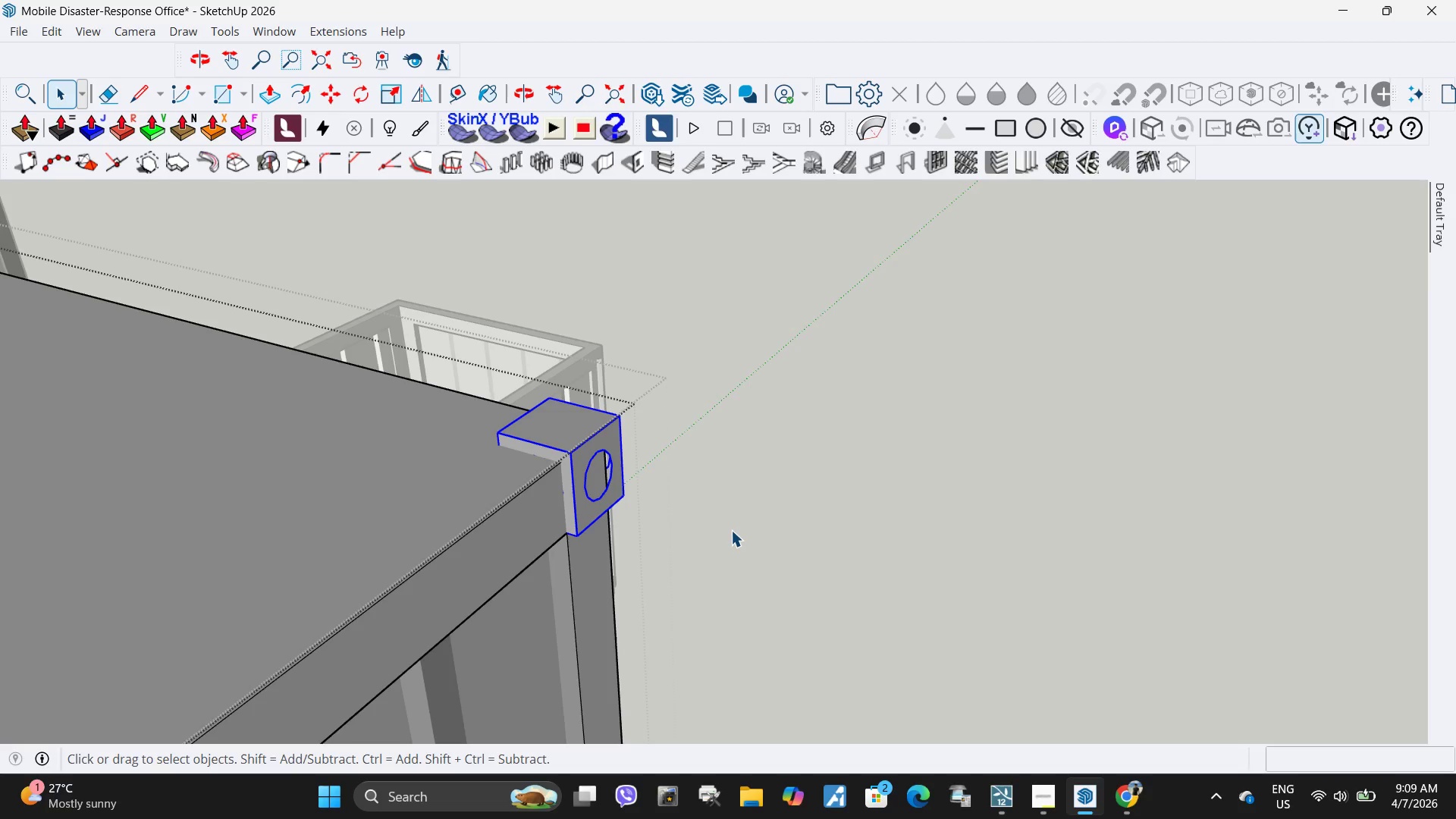 
left_click([731, 530])
 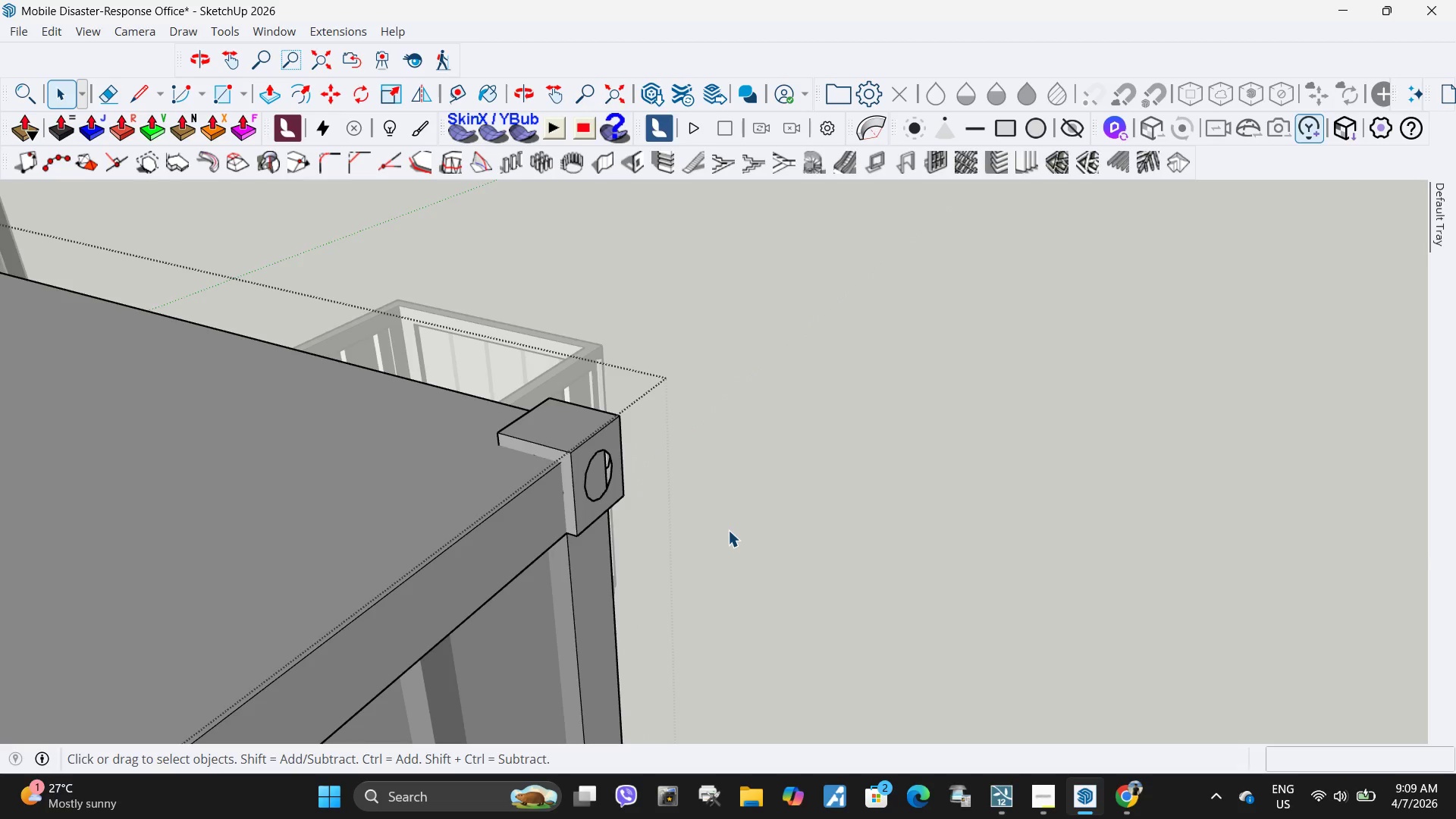 
key(Escape)
 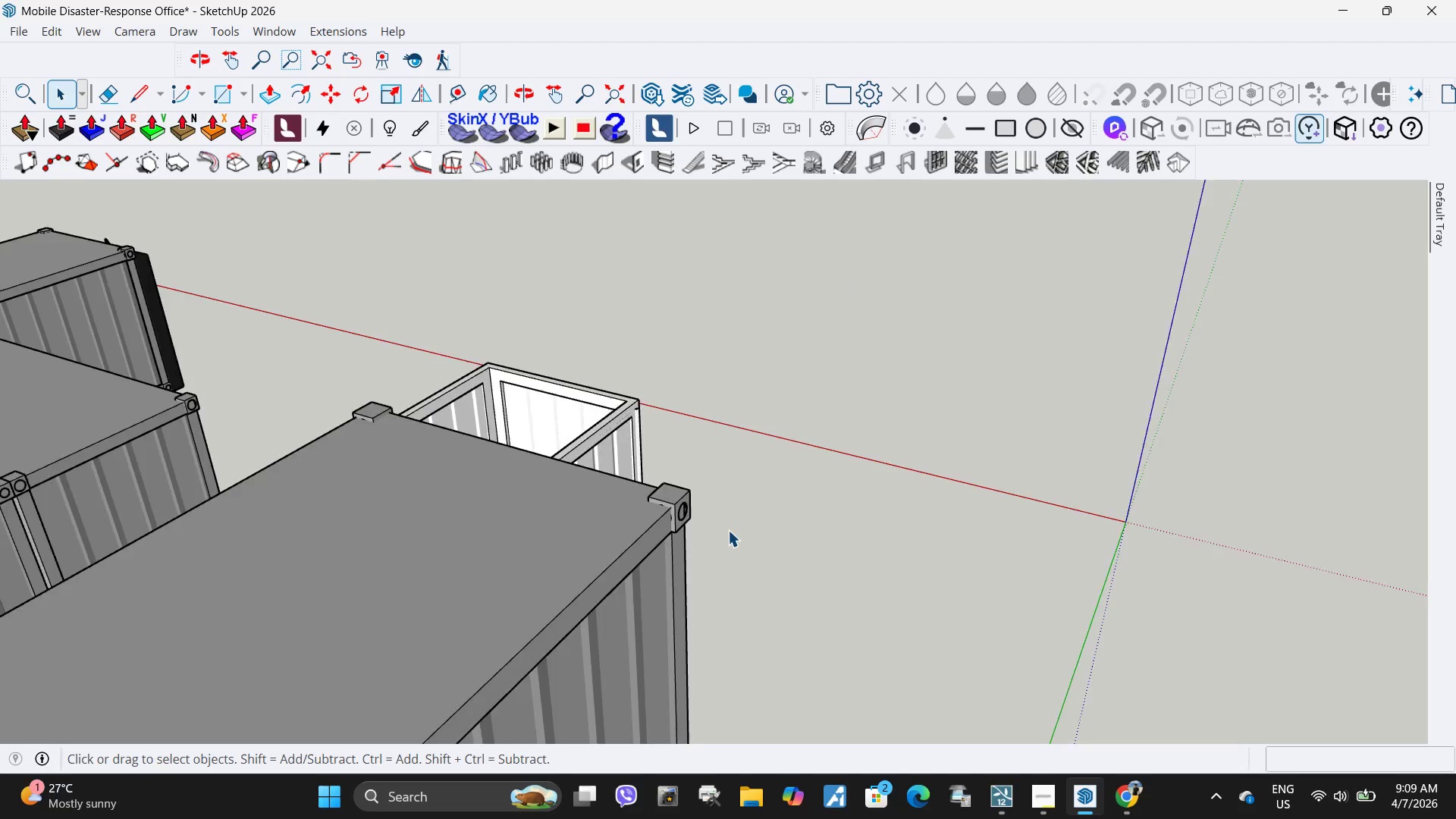 
key(Escape)
 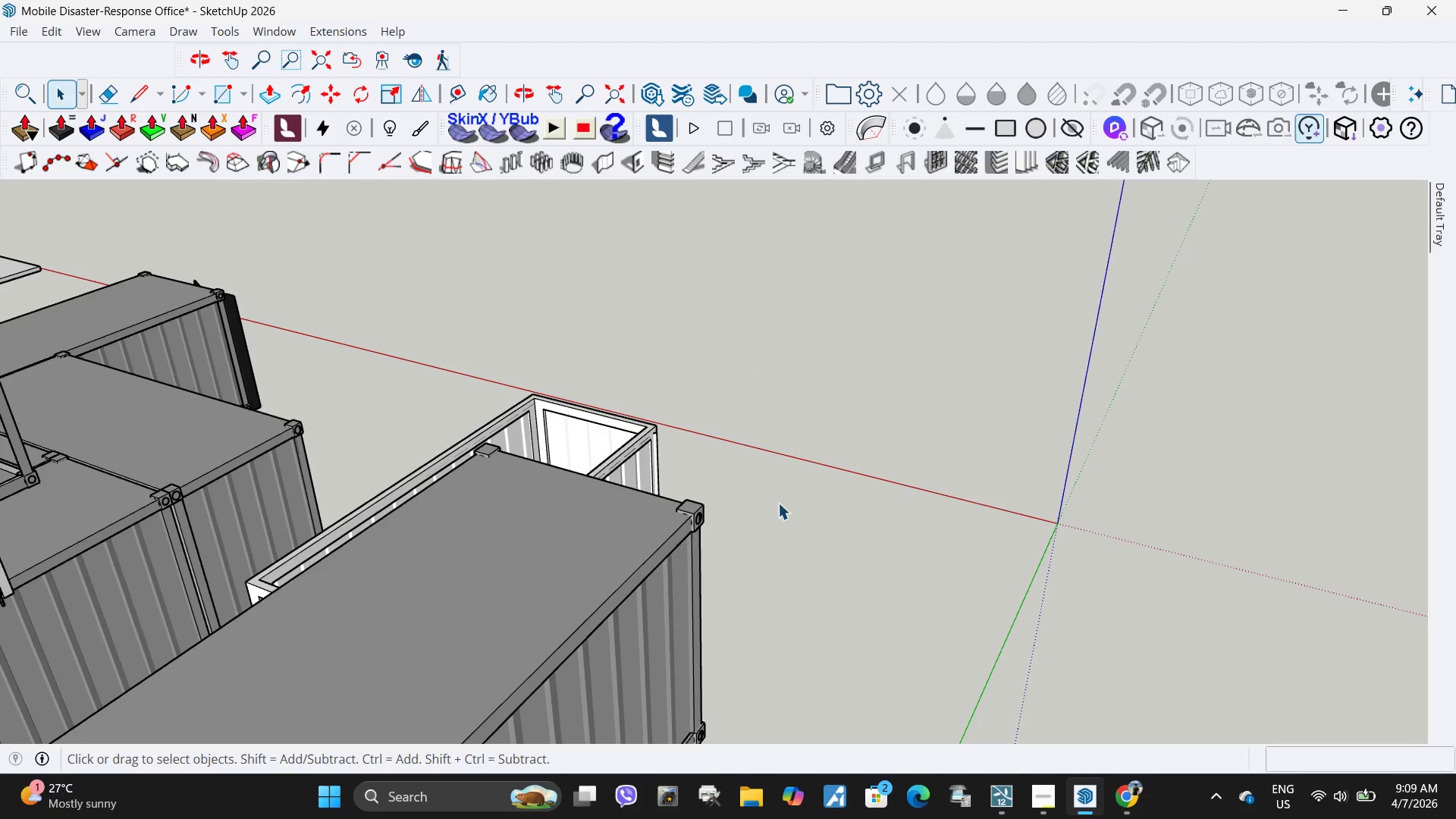 
key(Escape)
 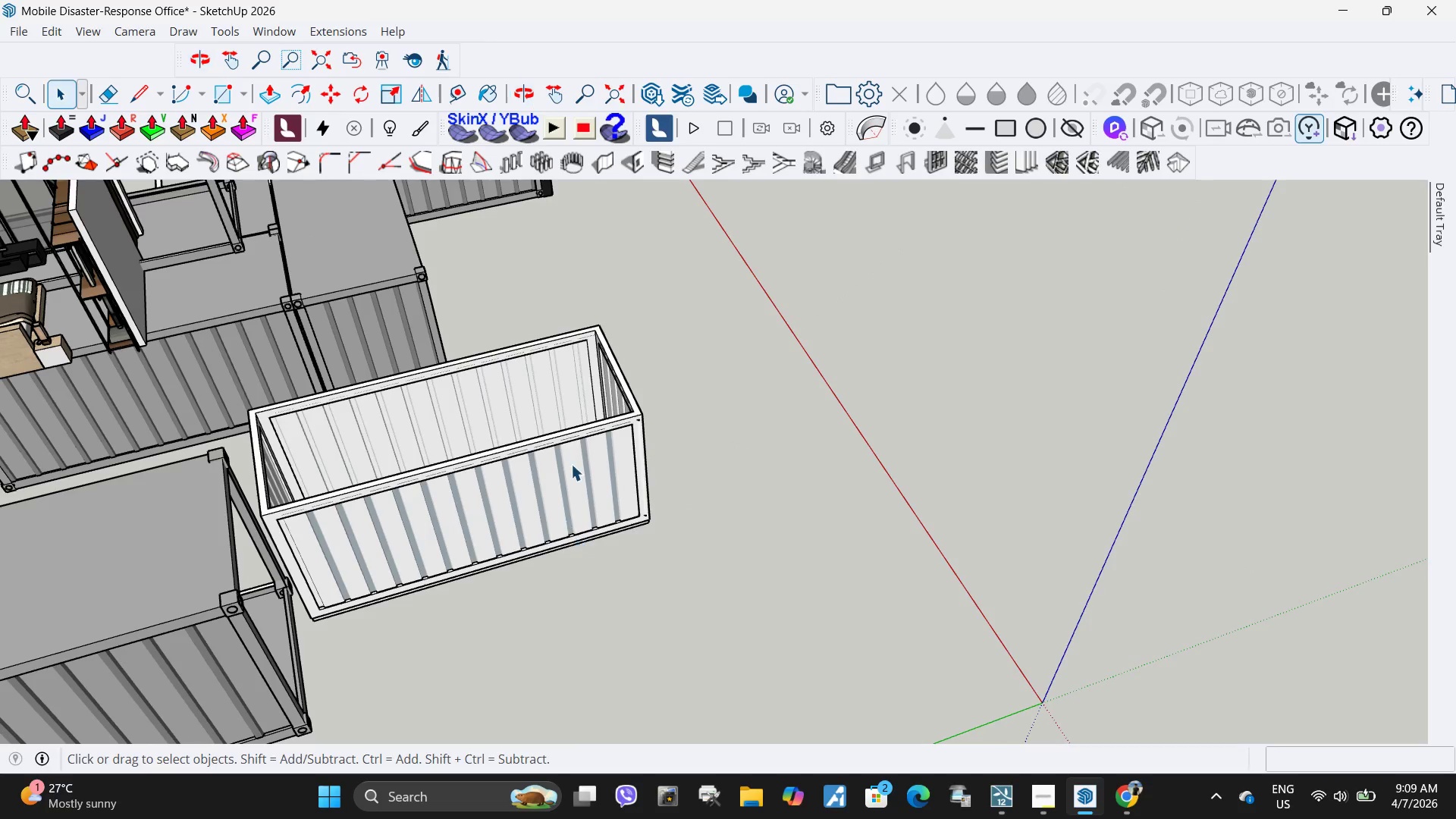 
scroll: coordinate [728, 530], scroll_direction: down, amount: 5.0
 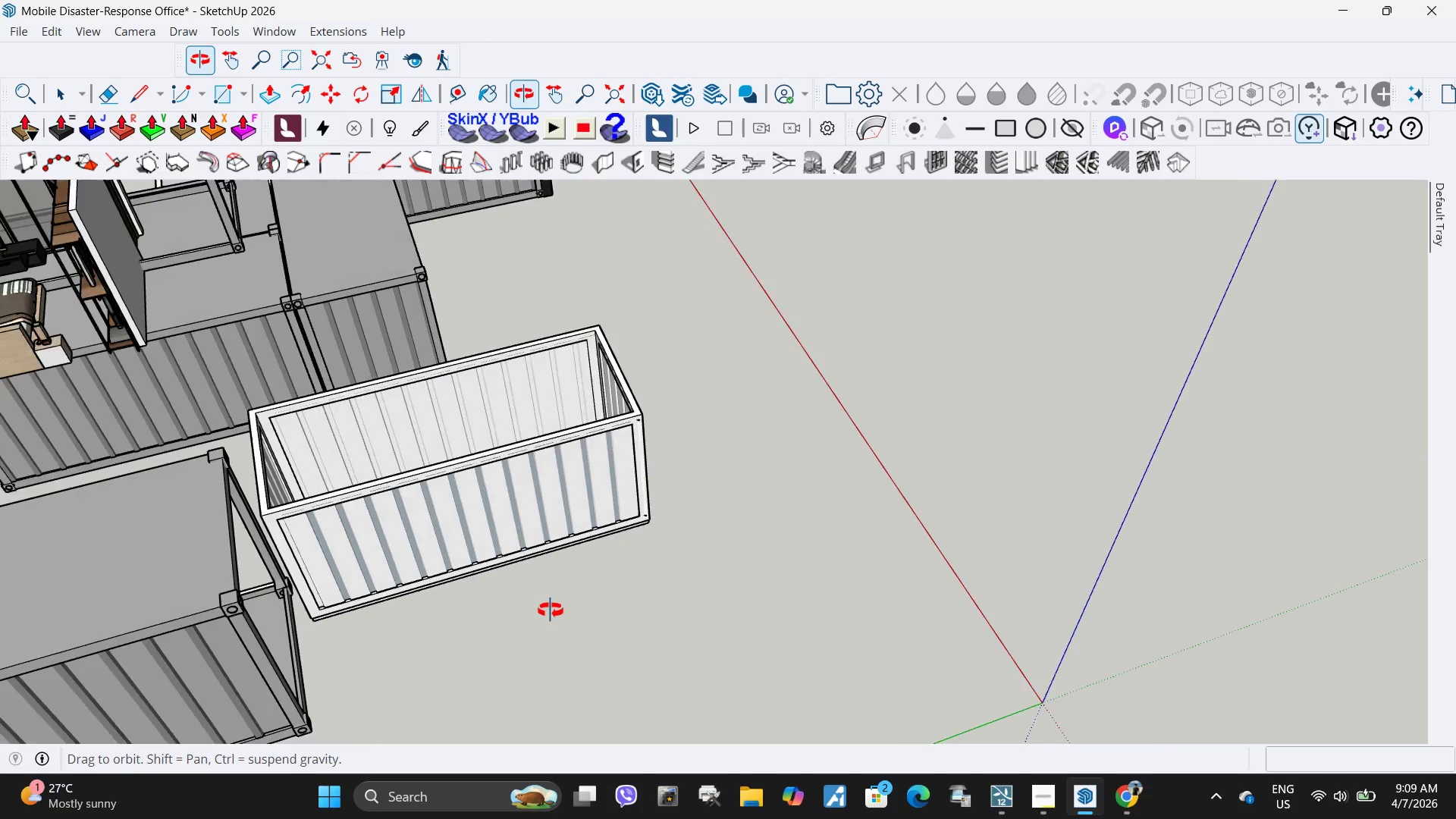 
double_click([572, 463])
 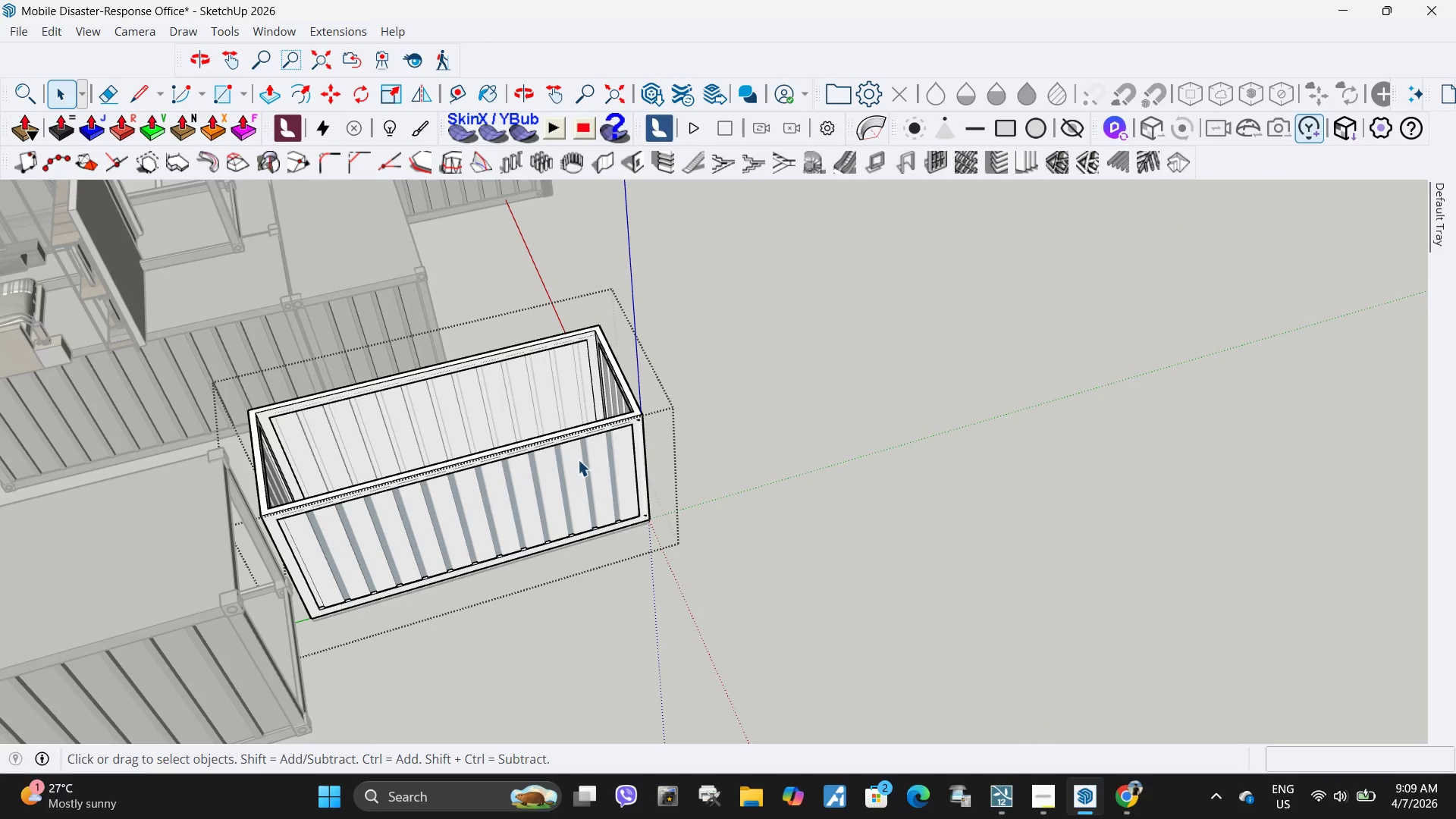 
triple_click([578, 460])
 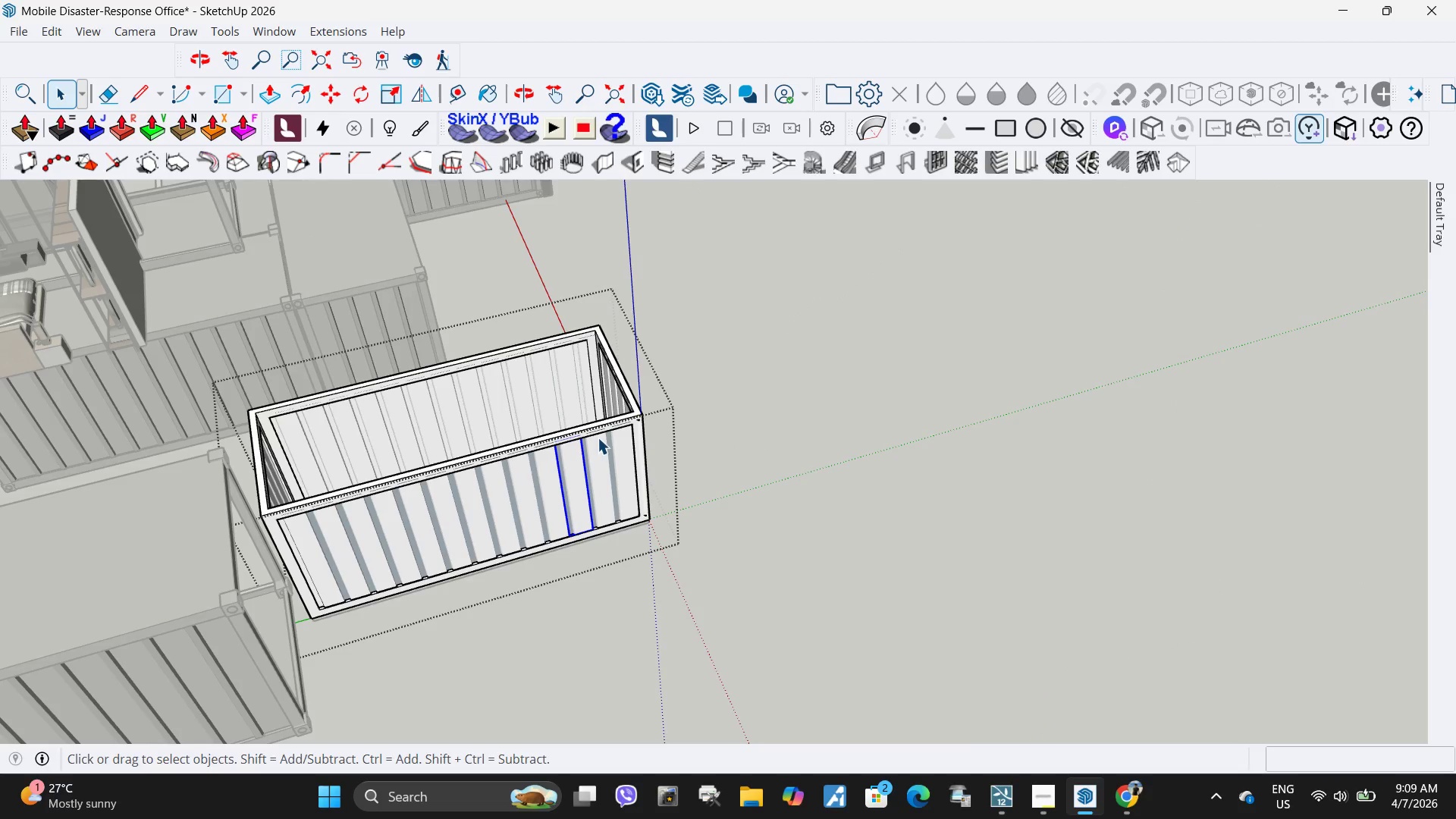 
scroll: coordinate [598, 436], scroll_direction: up, amount: 4.0
 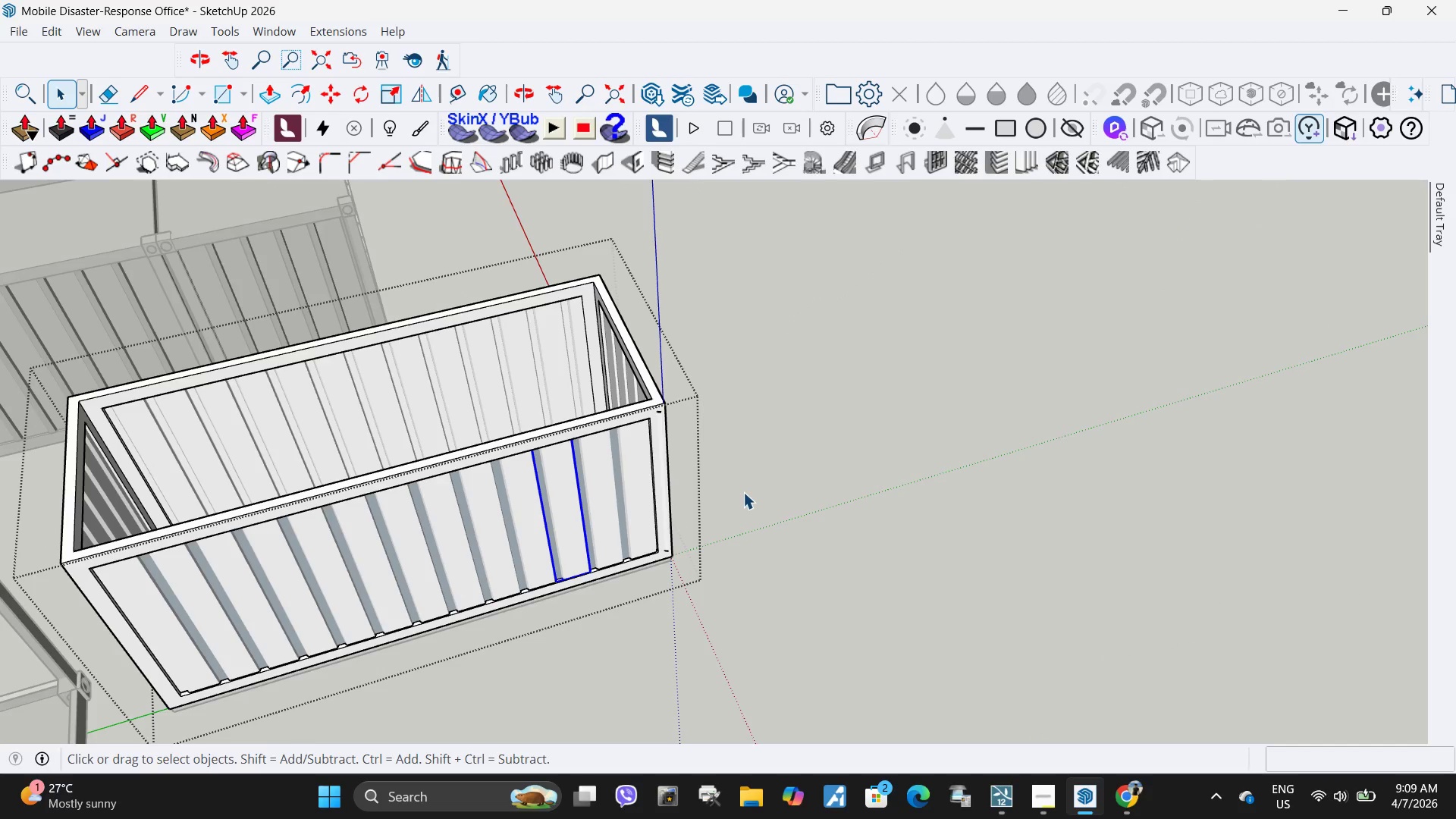 
left_click([743, 492])
 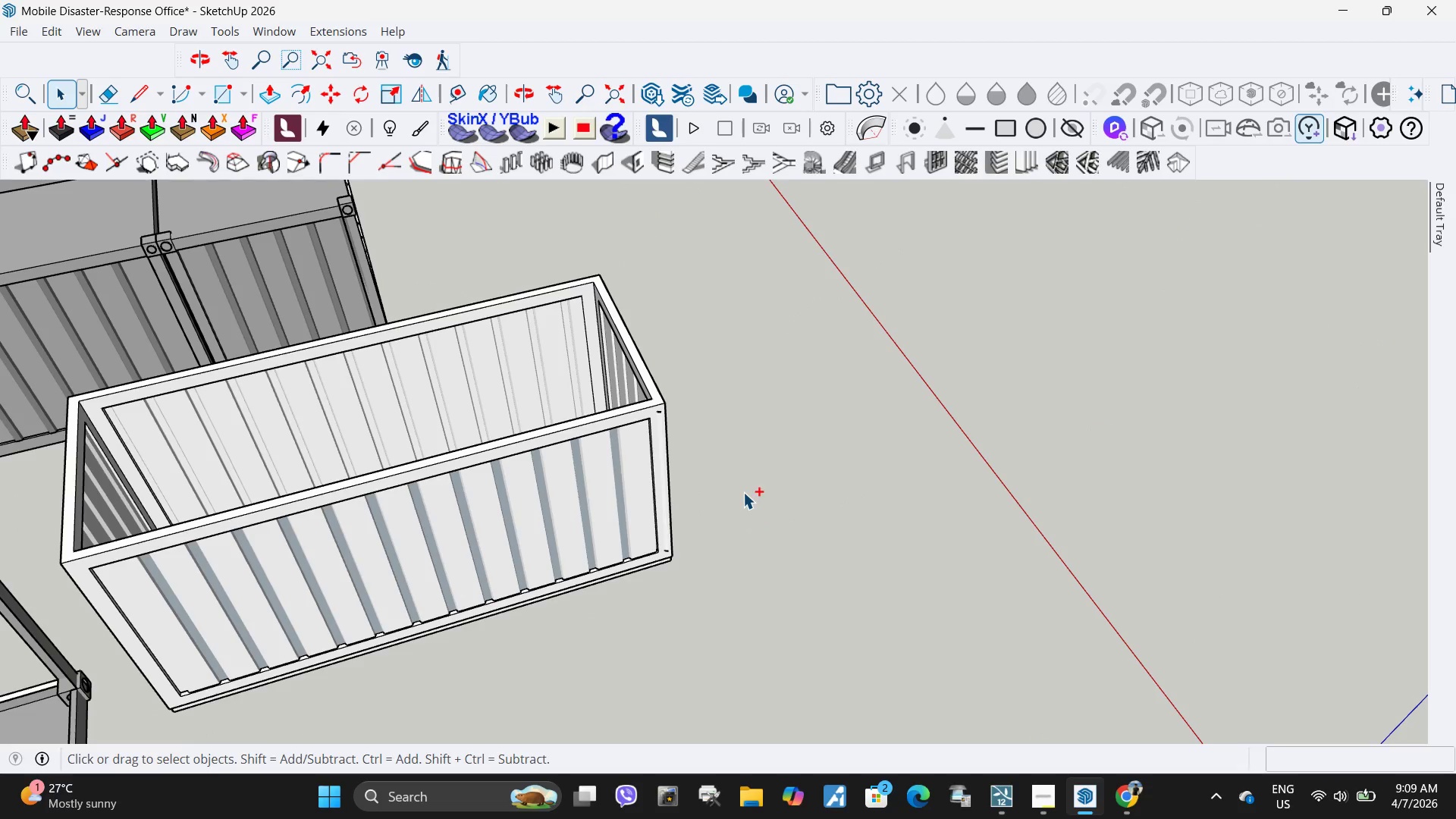 
hold_key(key=ControlLeft, duration=0.45)
 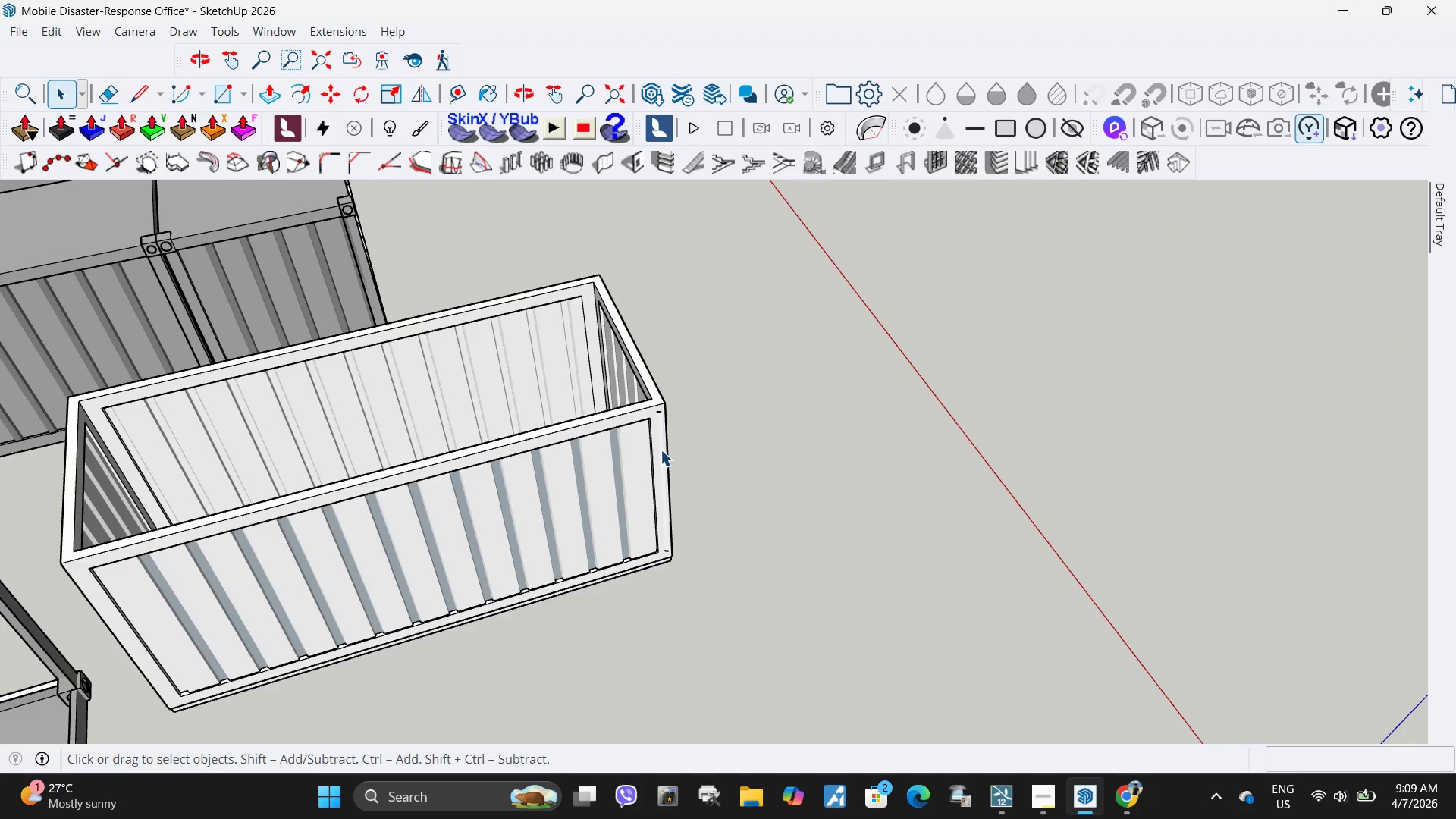 
double_click([661, 450])
 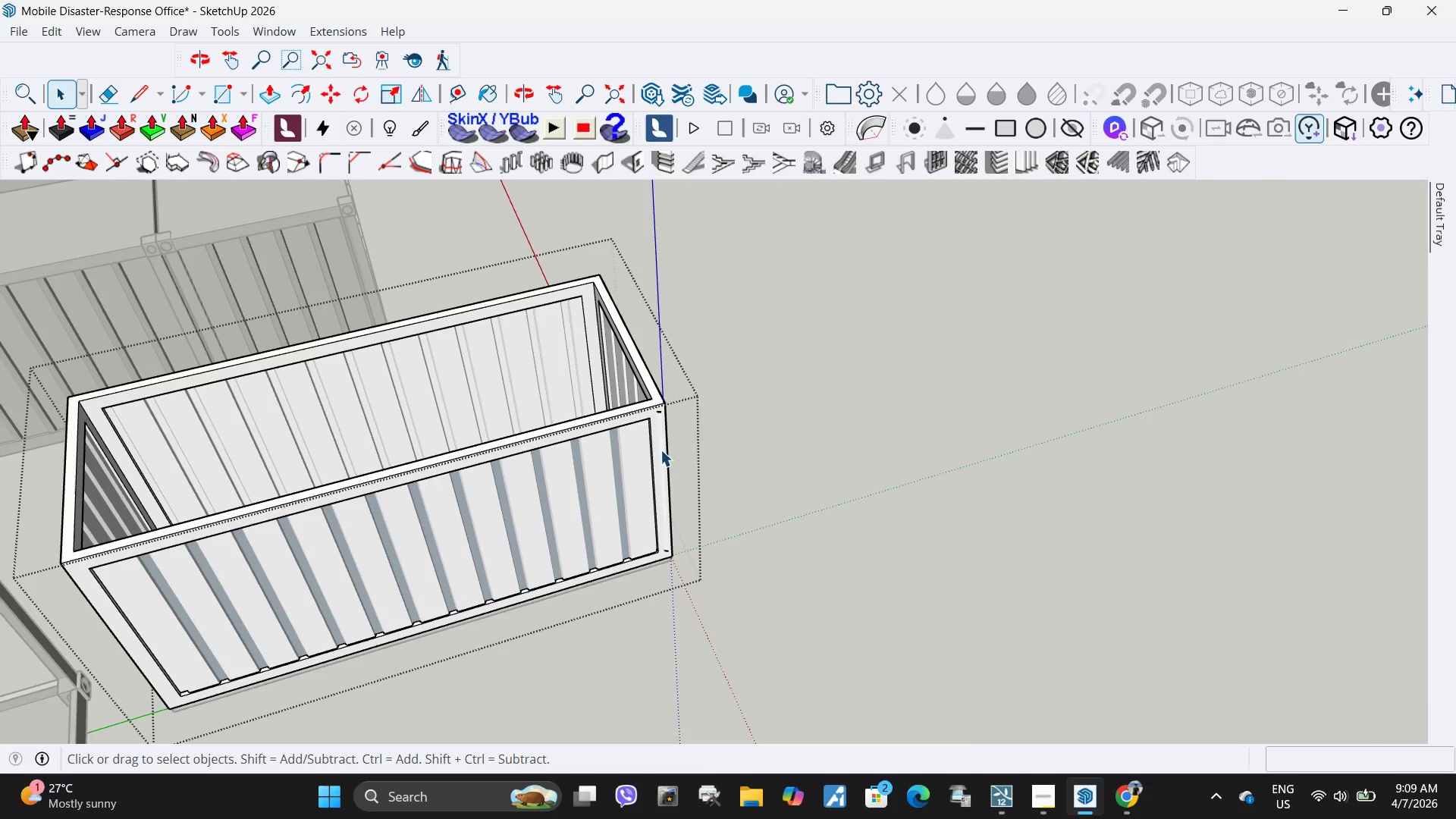 
key(Control+V)
 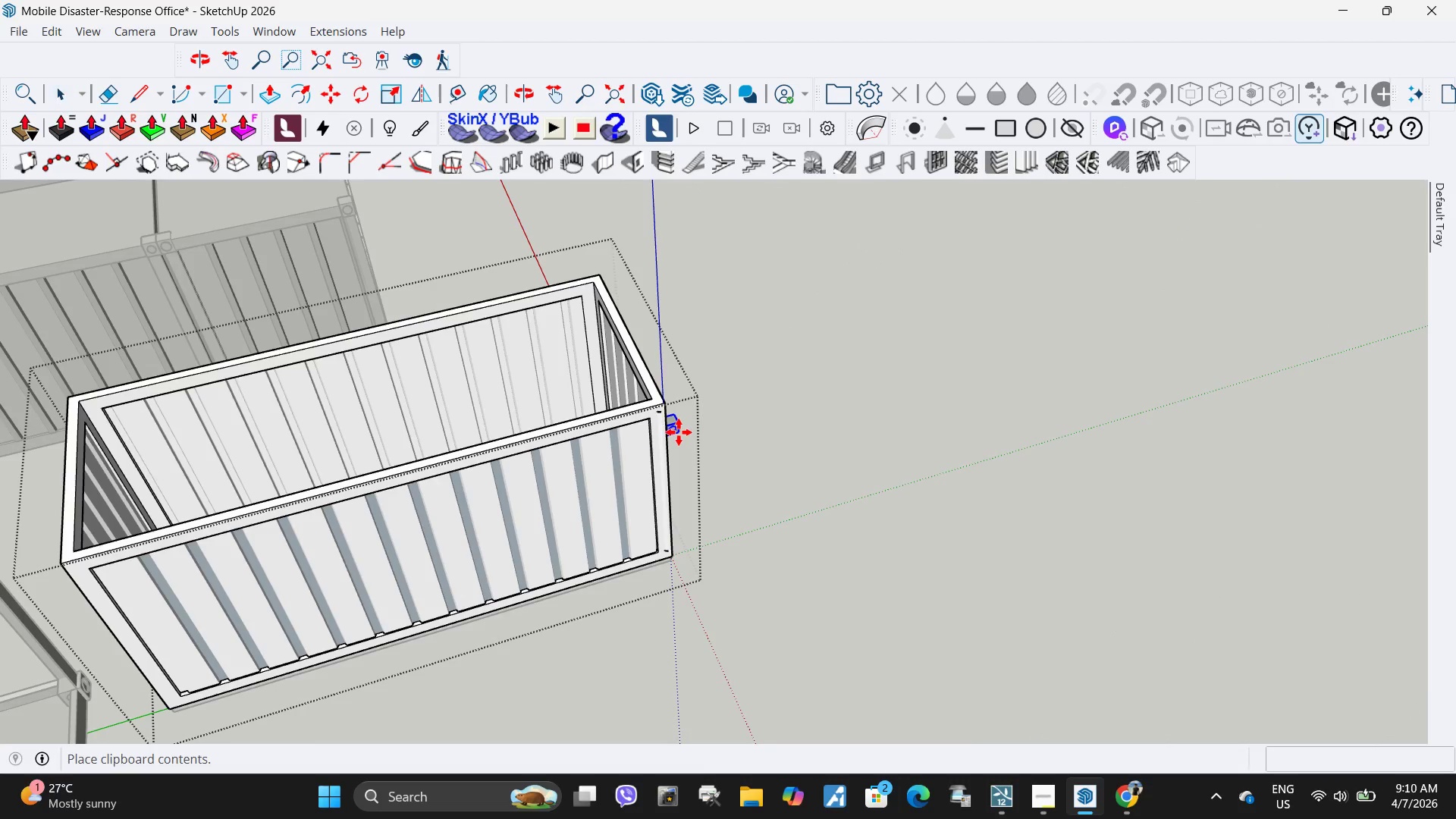 
scroll: coordinate [843, 639], scroll_direction: up, amount: 26.0
 